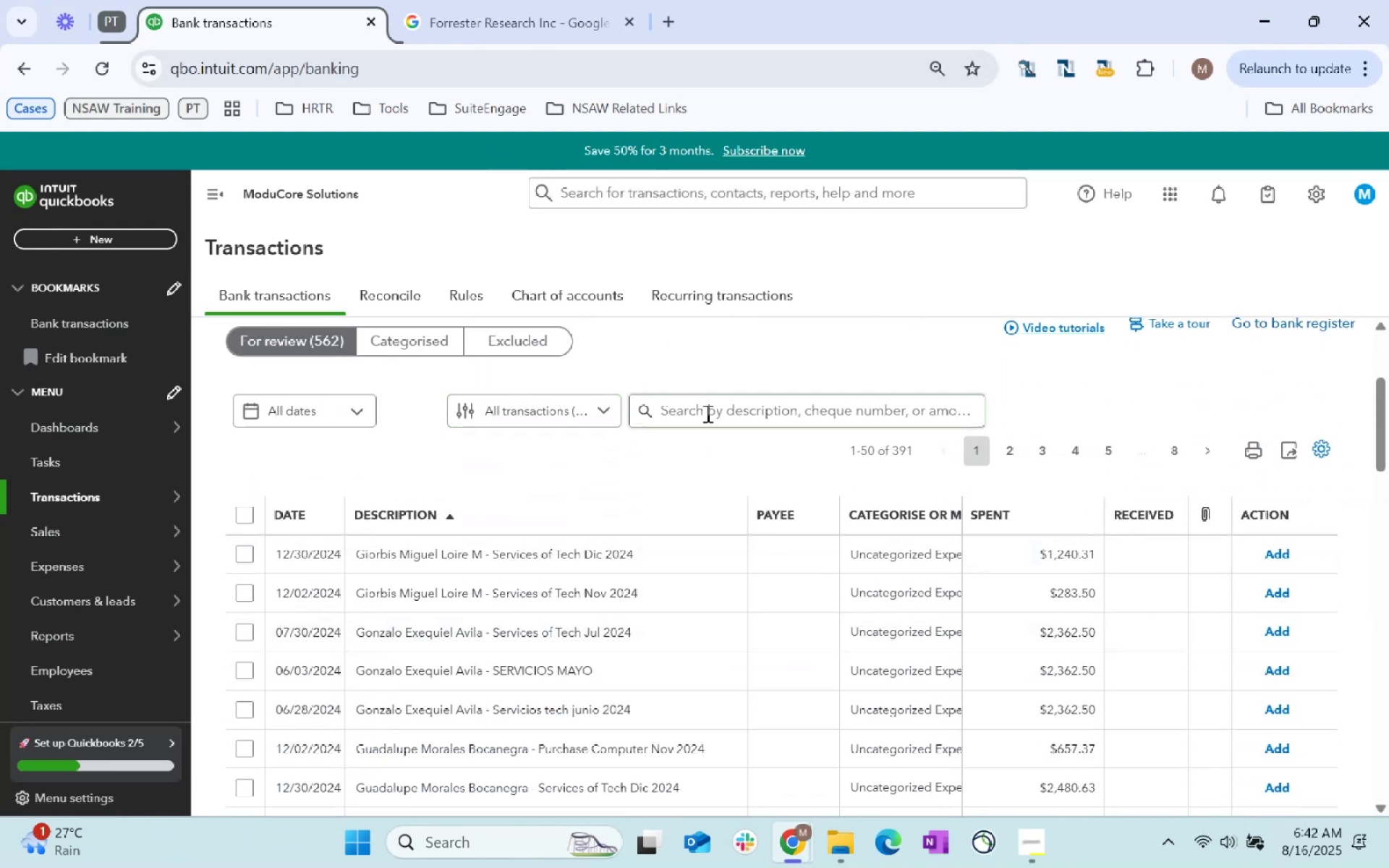 
left_click([708, 413])
 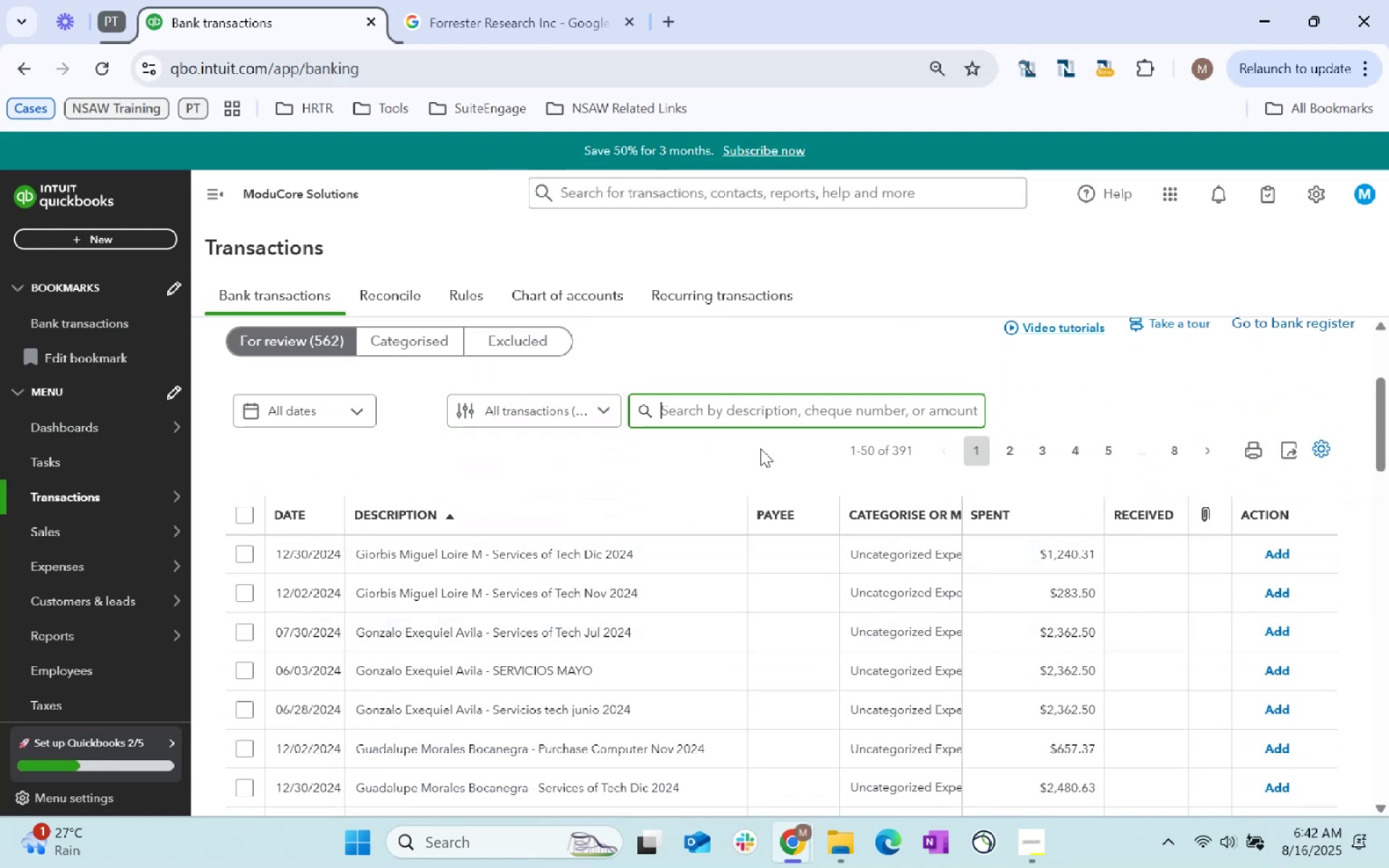 
type(Services of Tech)
 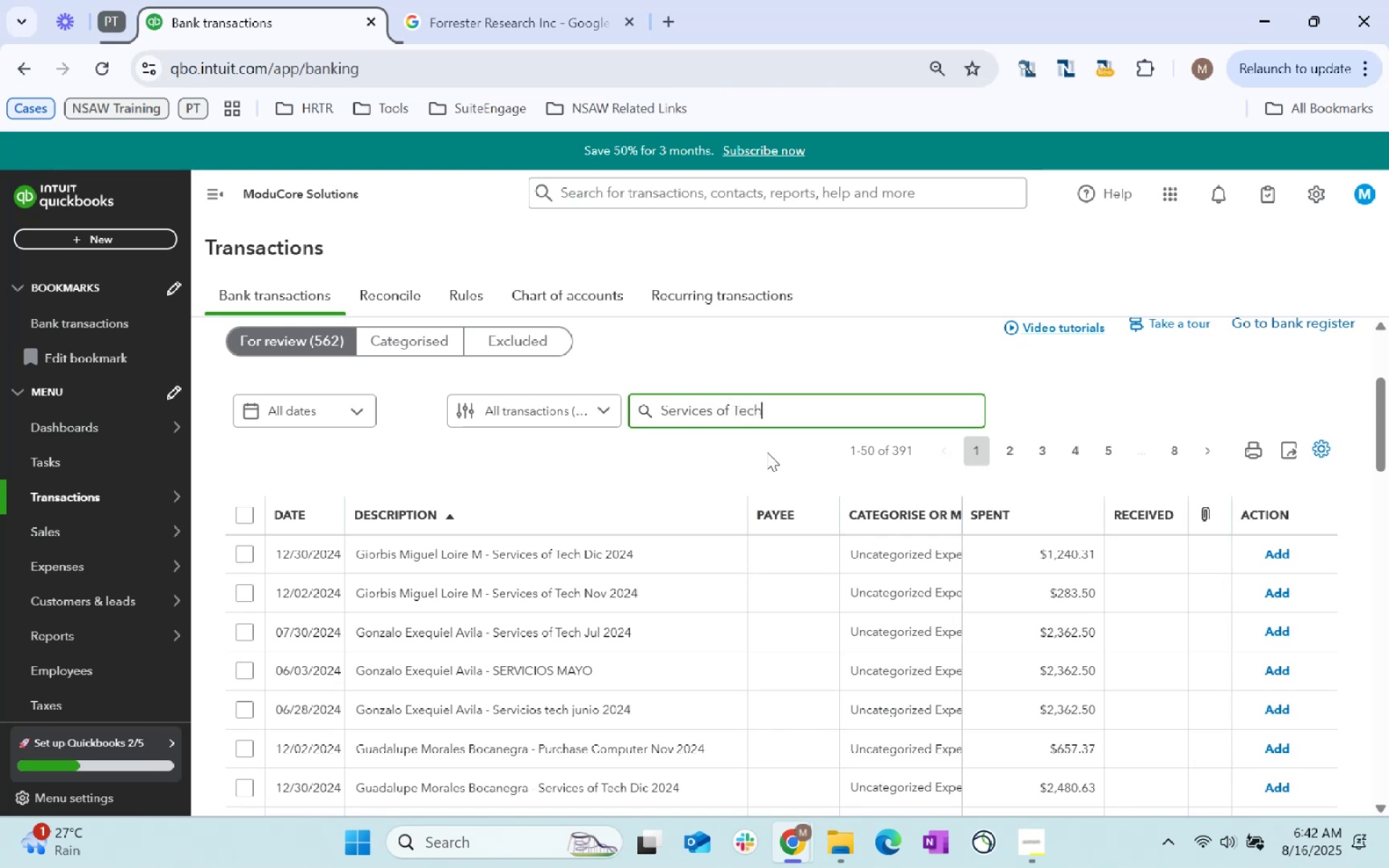 
key(Enter)
 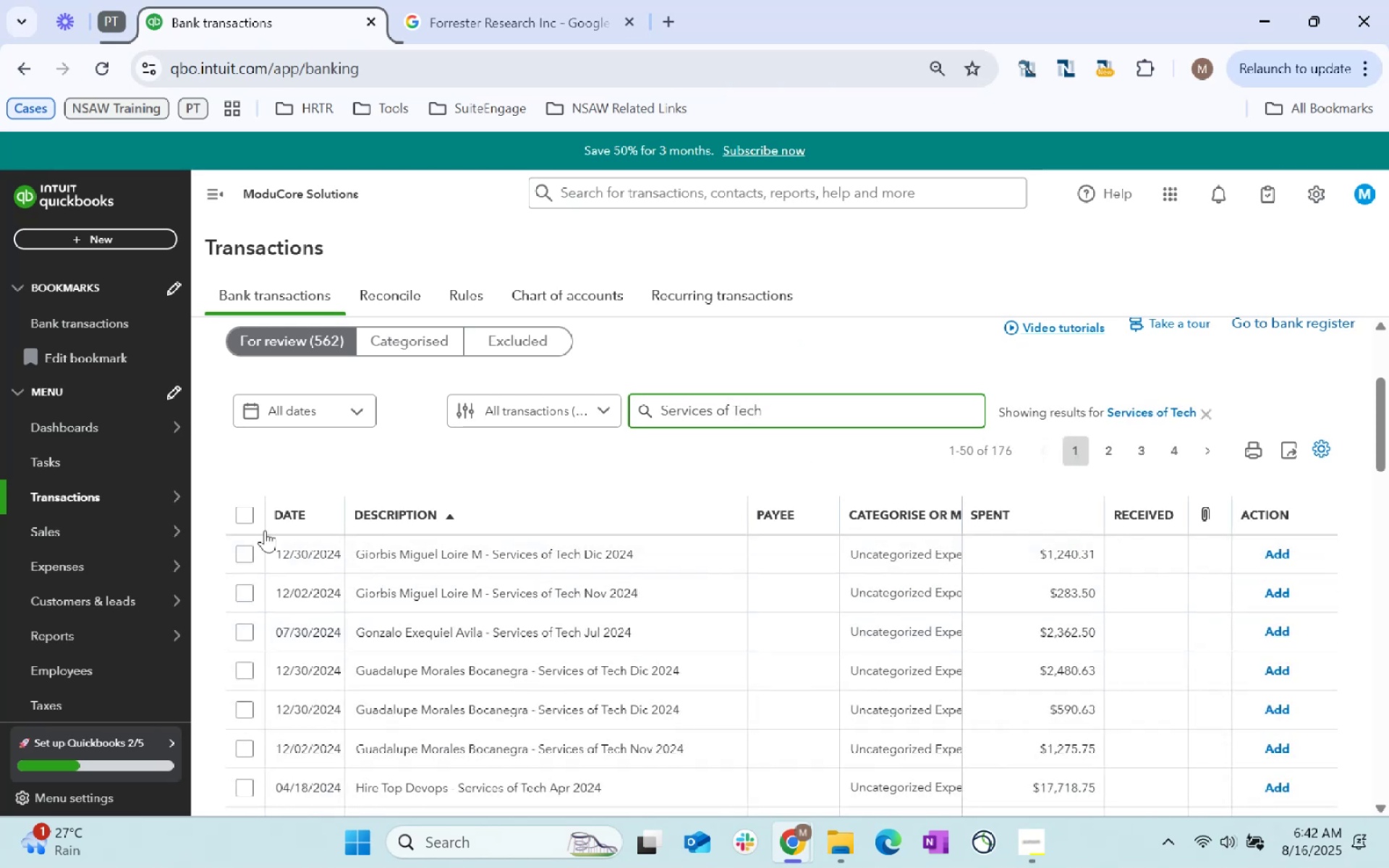 
wait(5.33)
 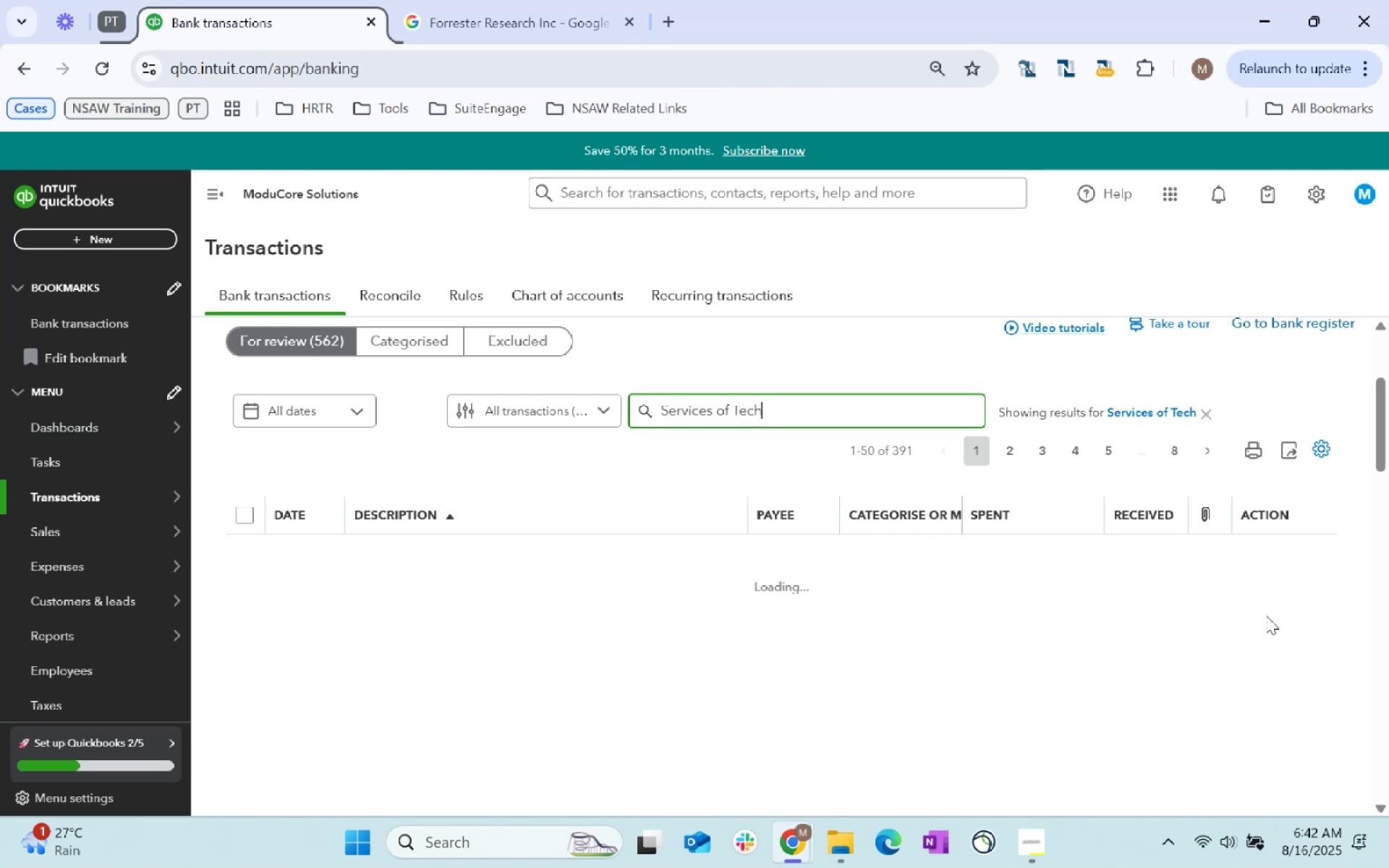 
mouse_move([671, 437])
 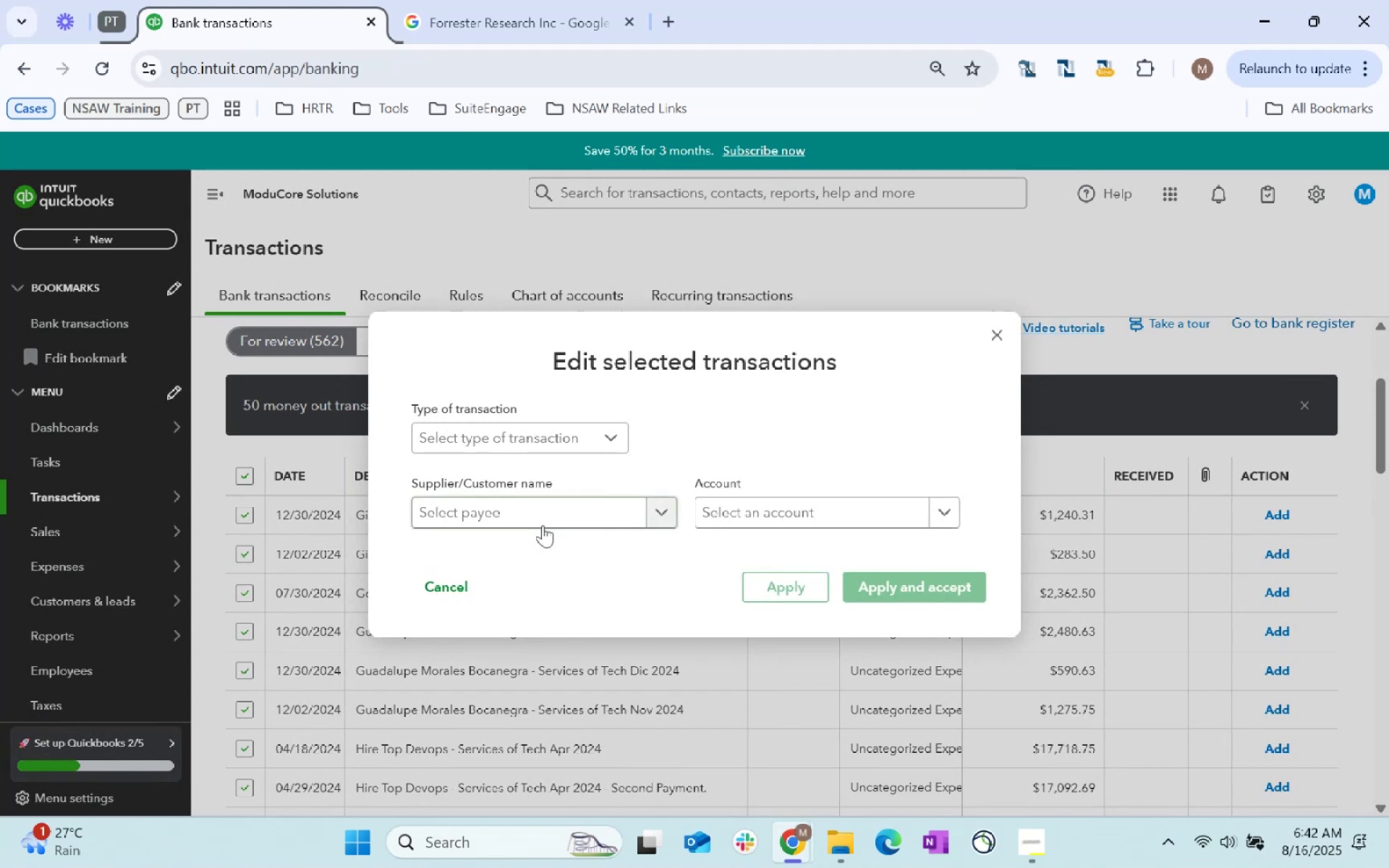 
left_click([543, 525])
 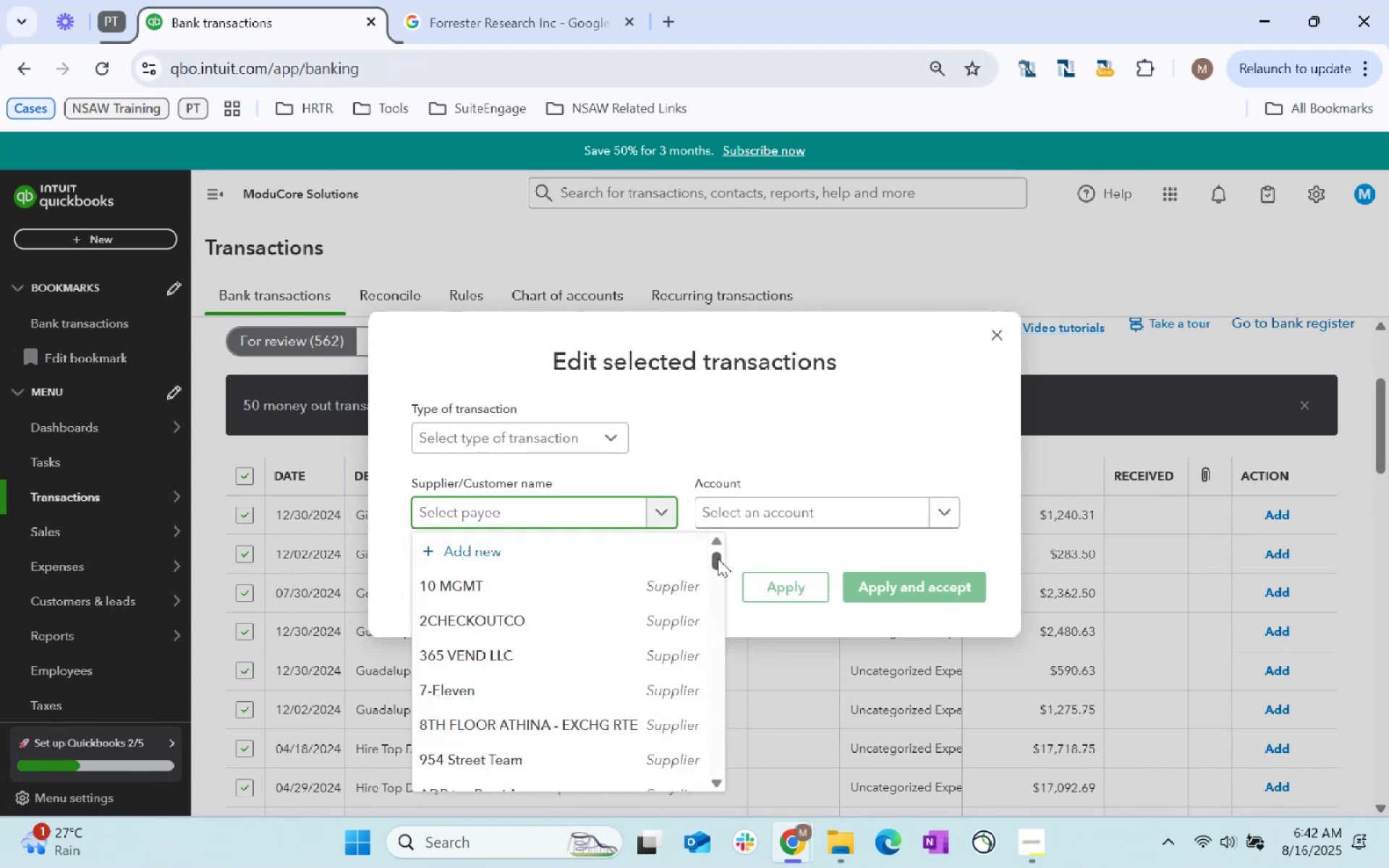 
type(IT Professionals)
key(Tab)
 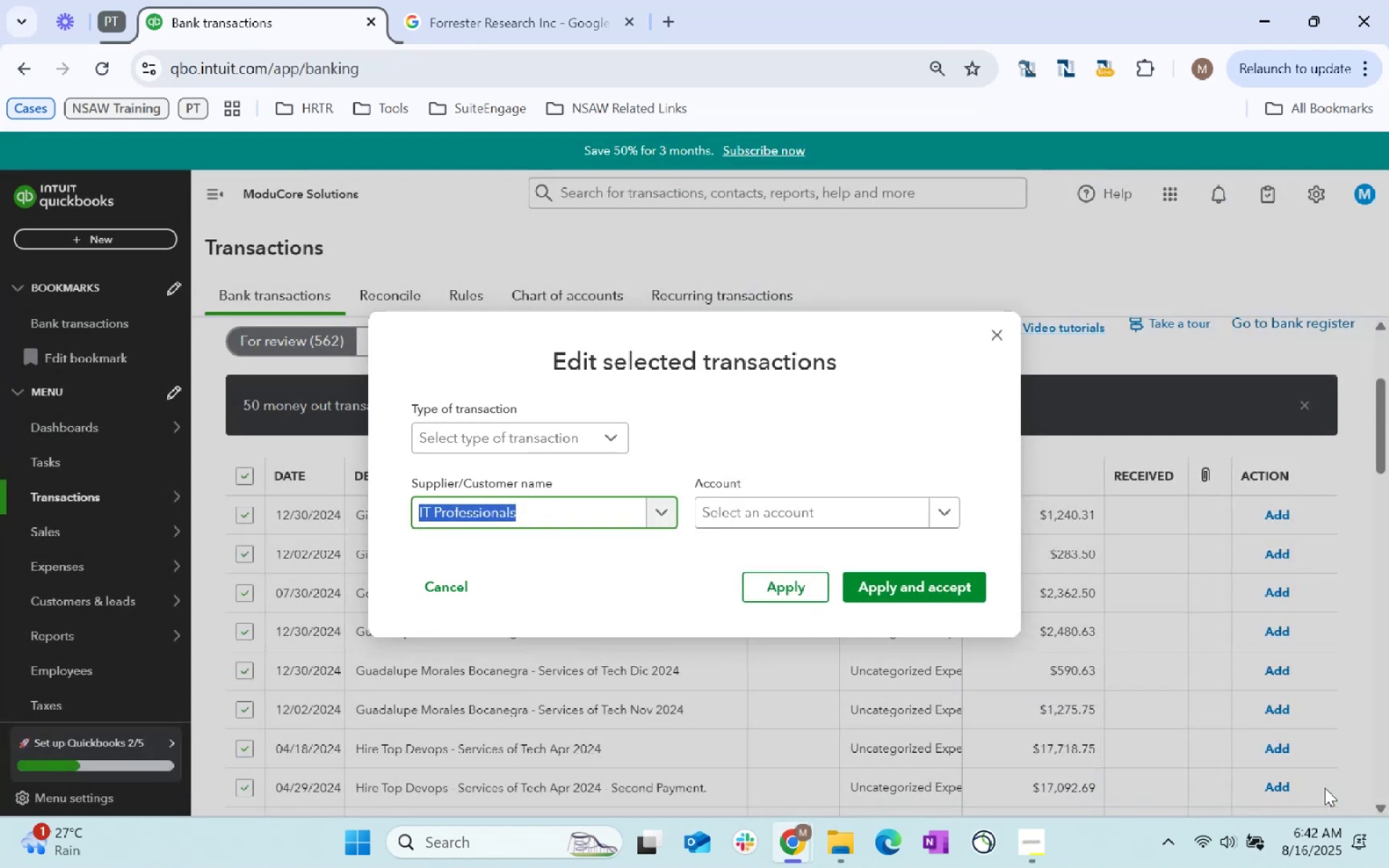 
wait(5.14)
 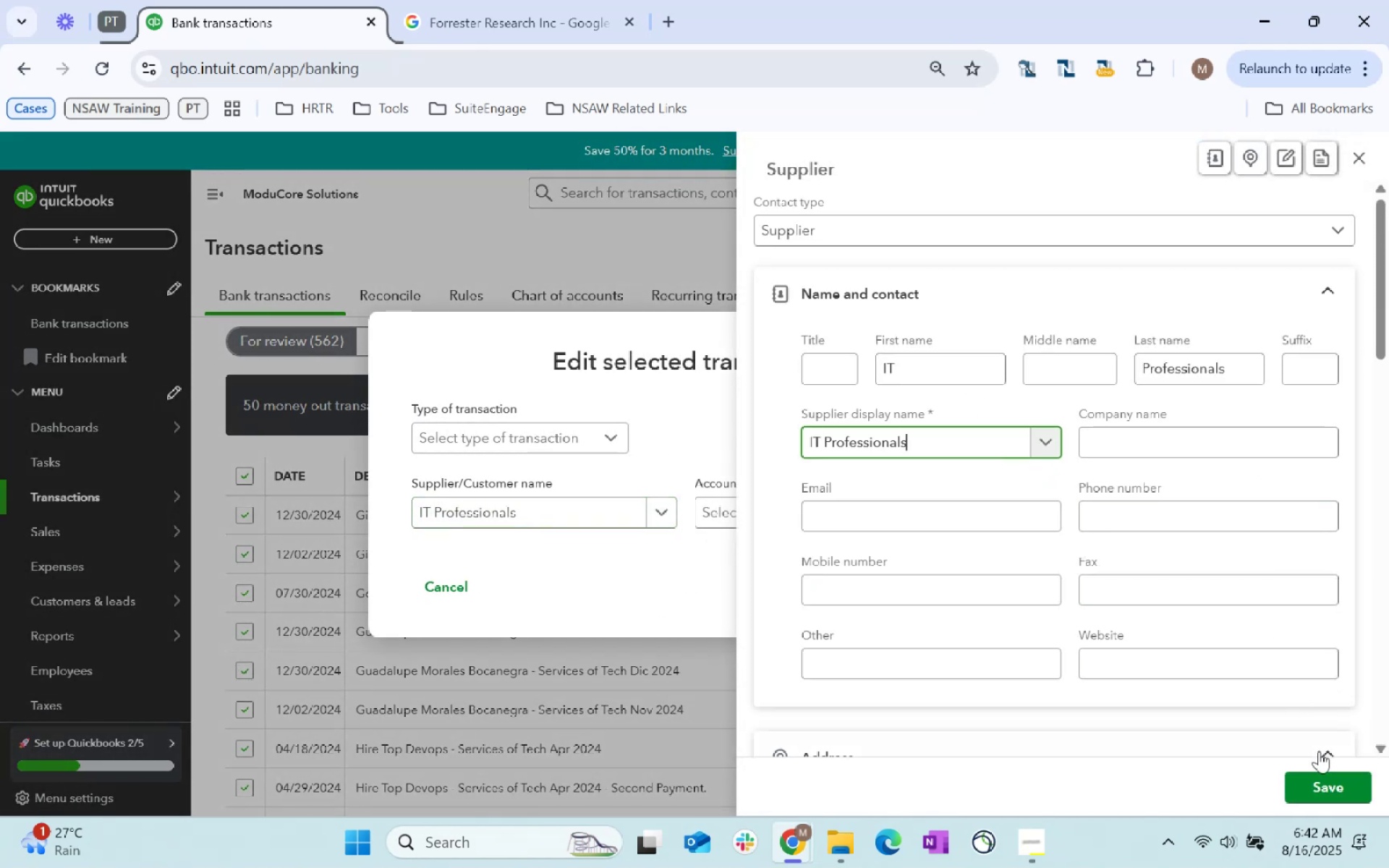 
key(Tab)
type(IT Pro)
 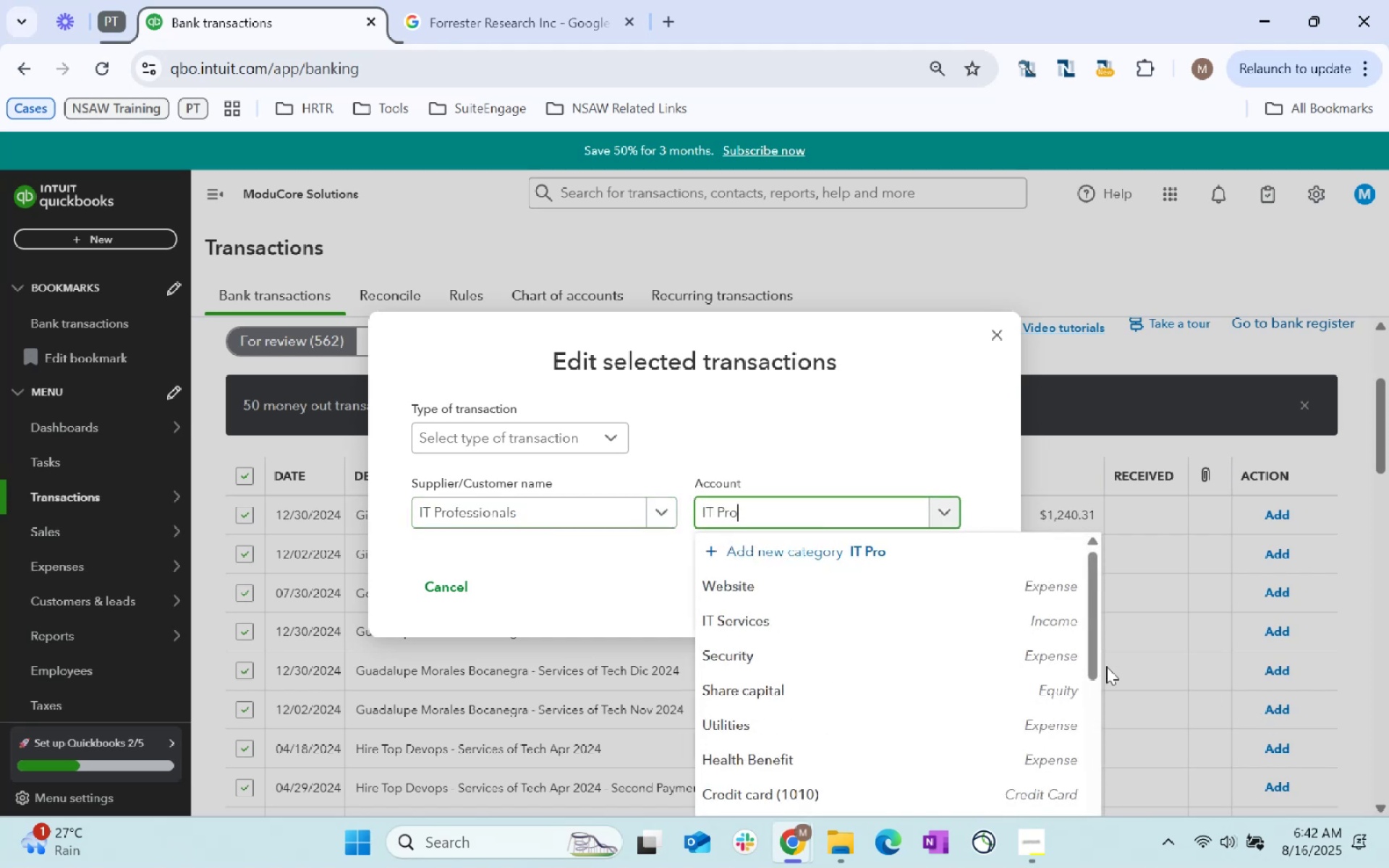 
left_click([969, 618])
 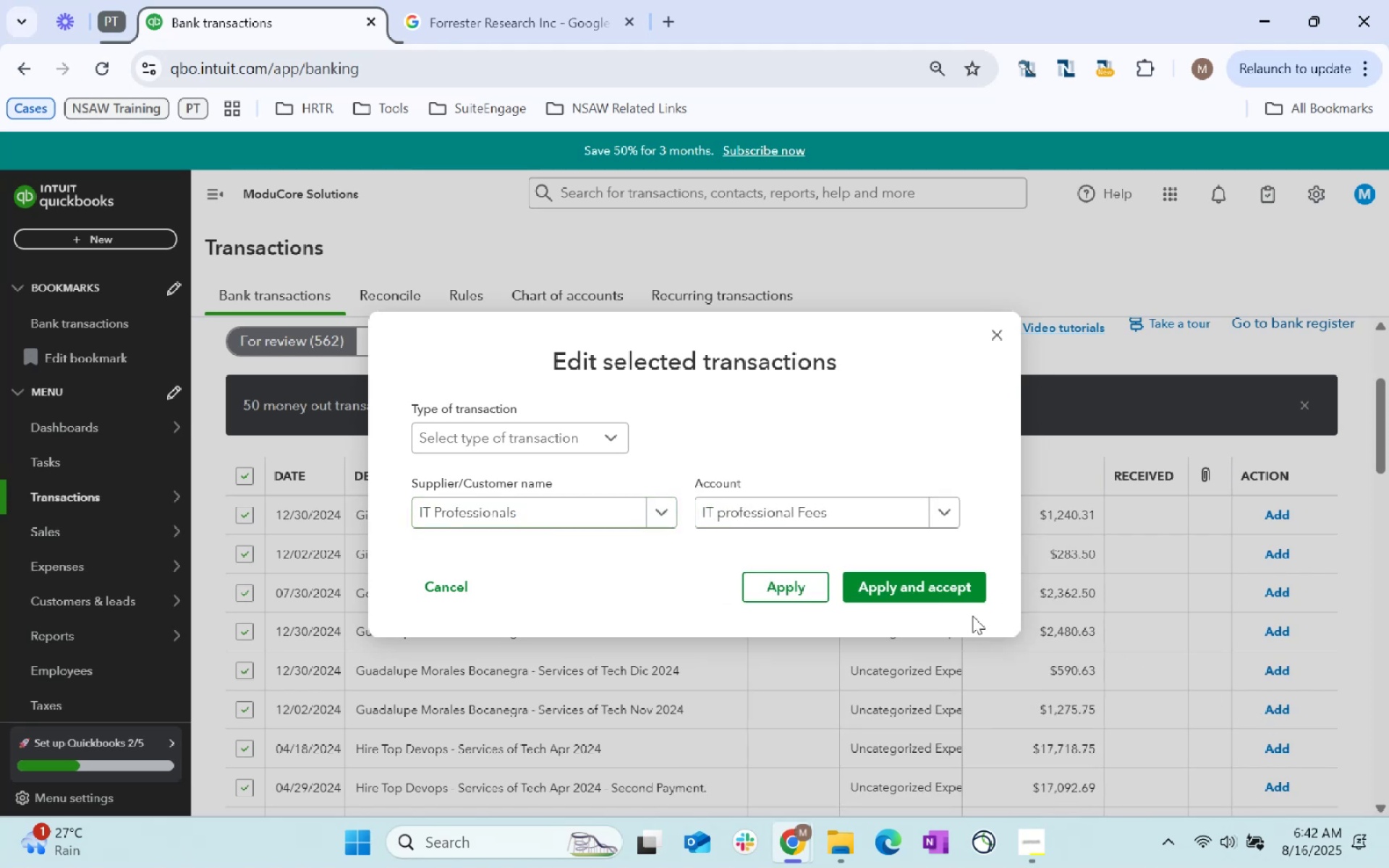 
left_click([947, 591])
 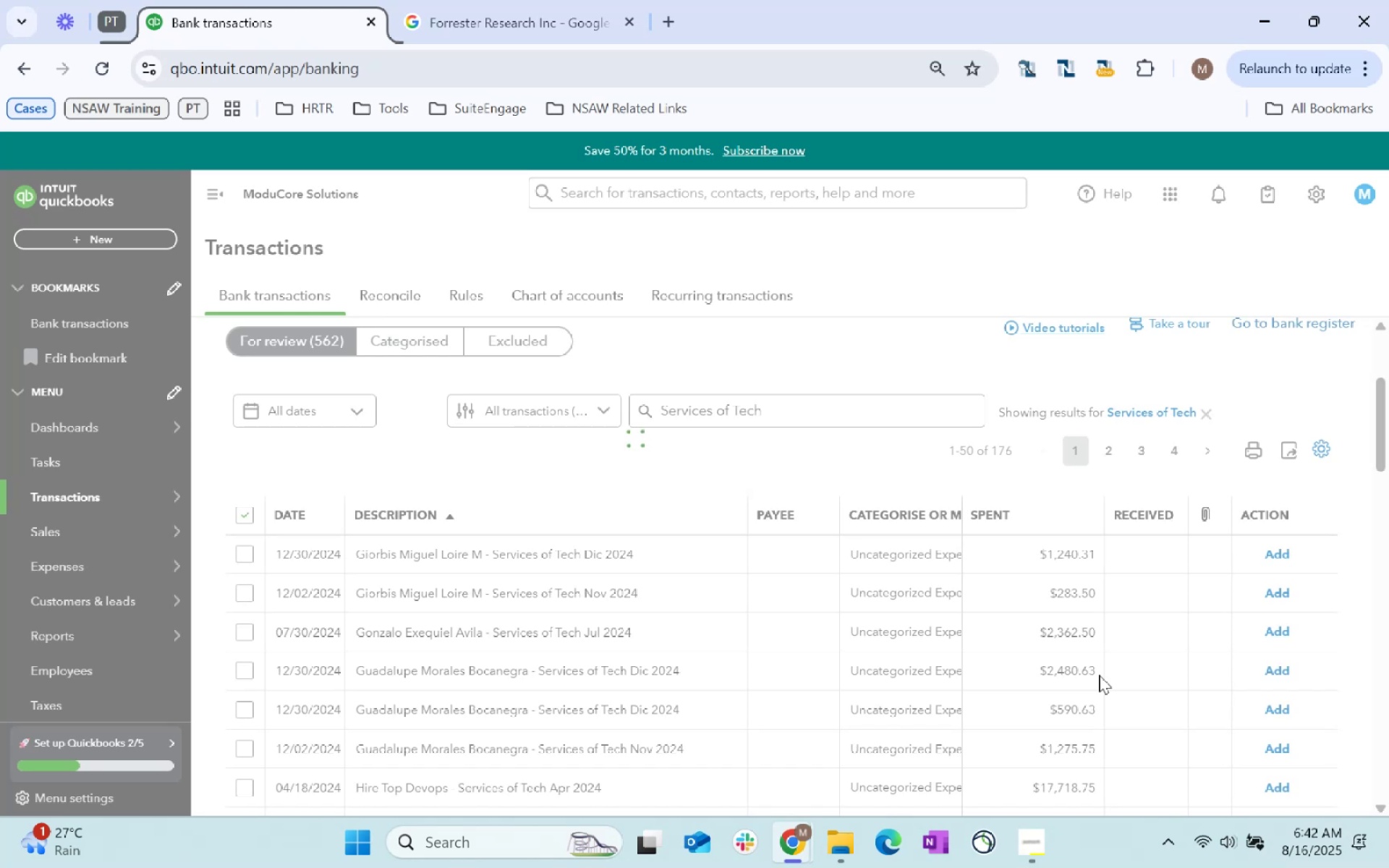 
wait(11.56)
 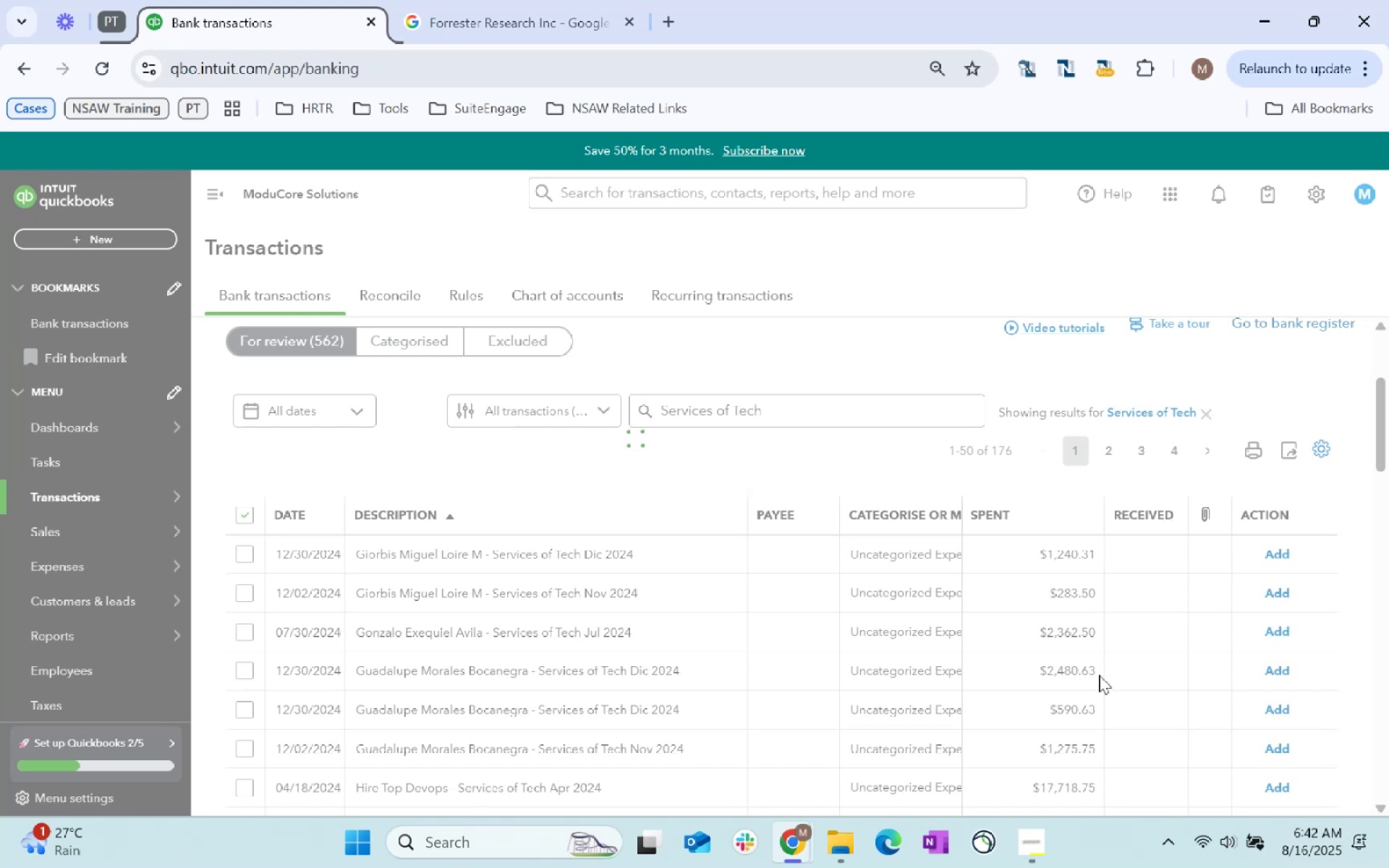 
left_click([239, 515])
 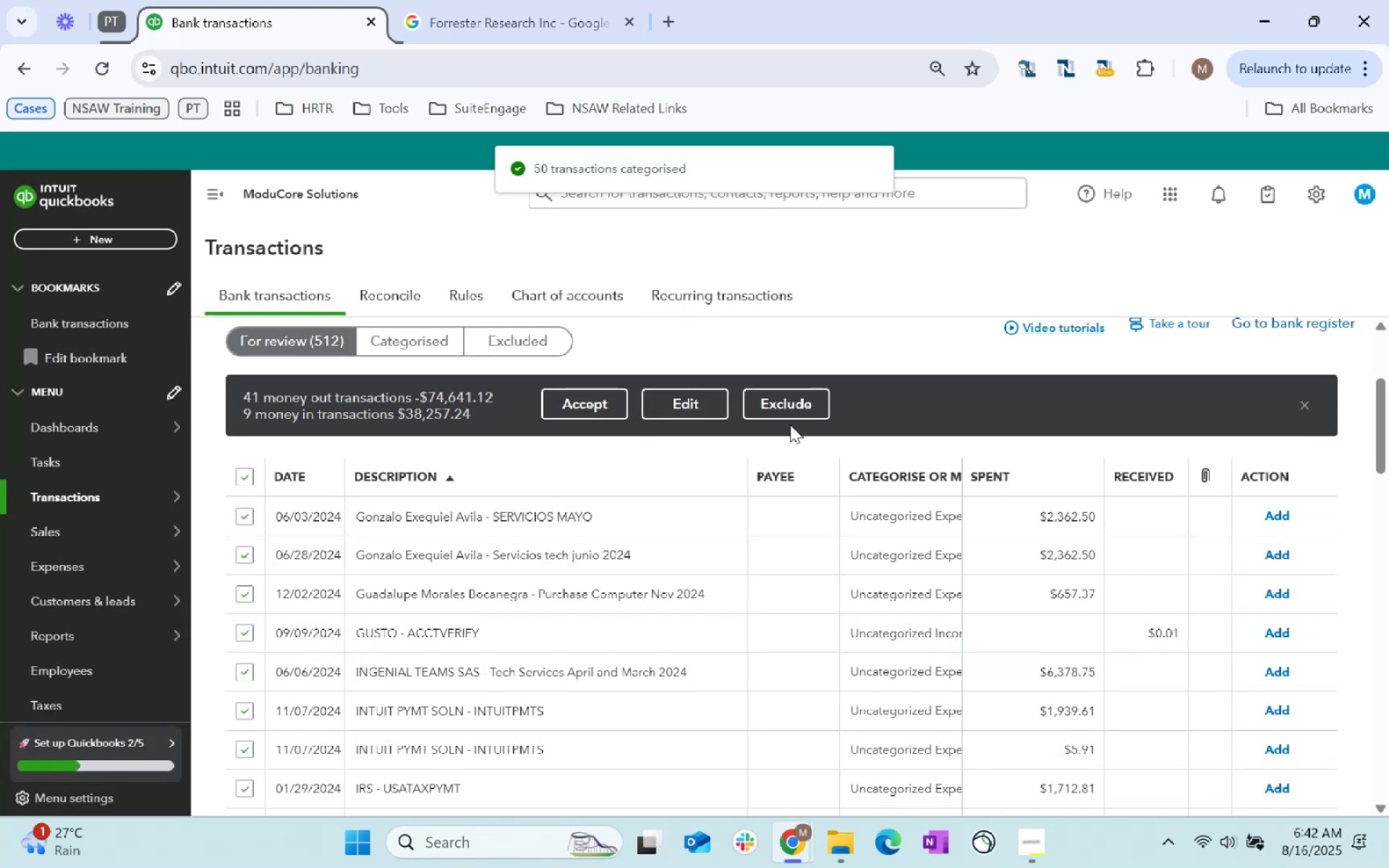 
left_click([715, 408])
 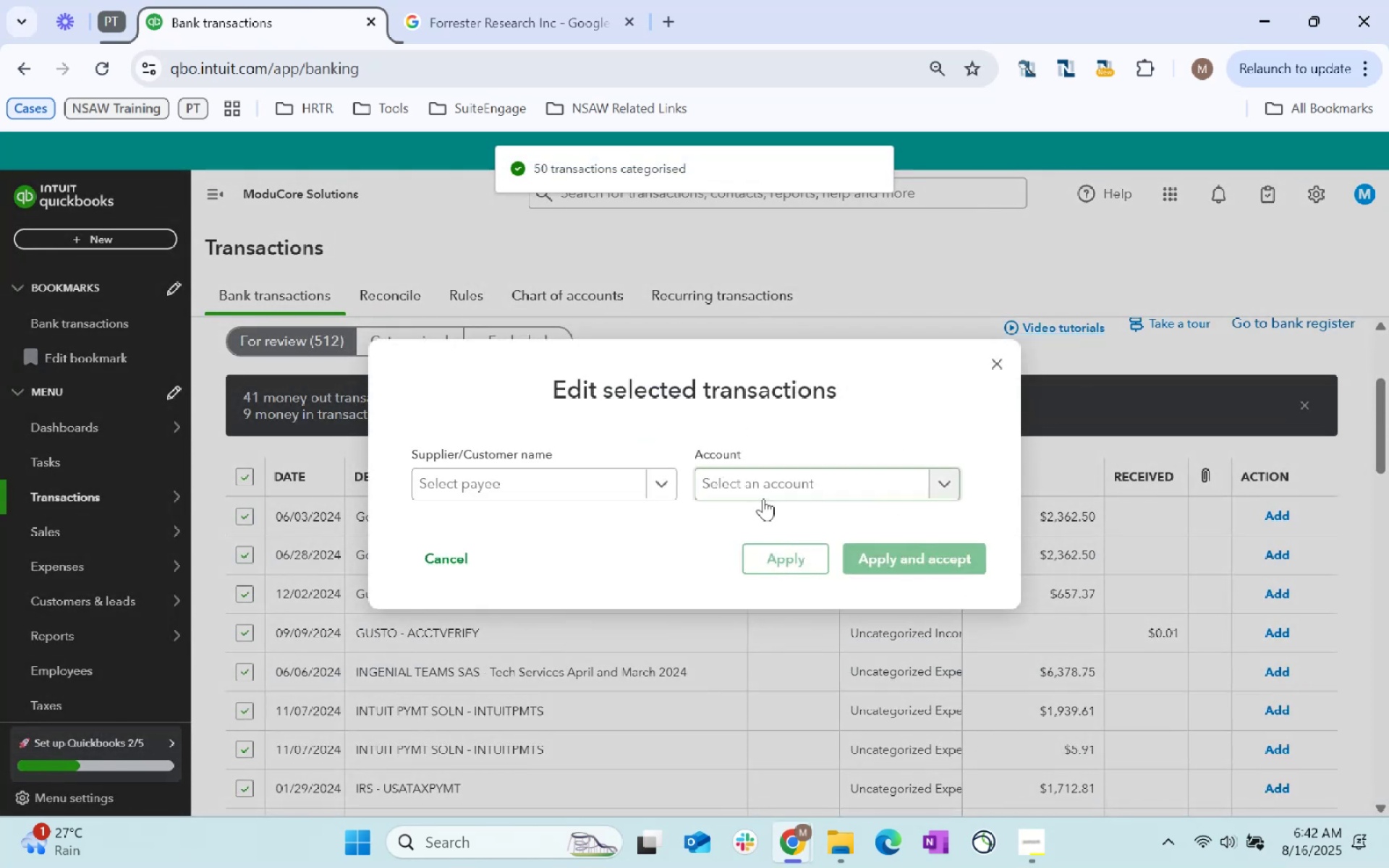 
left_click([605, 486])
 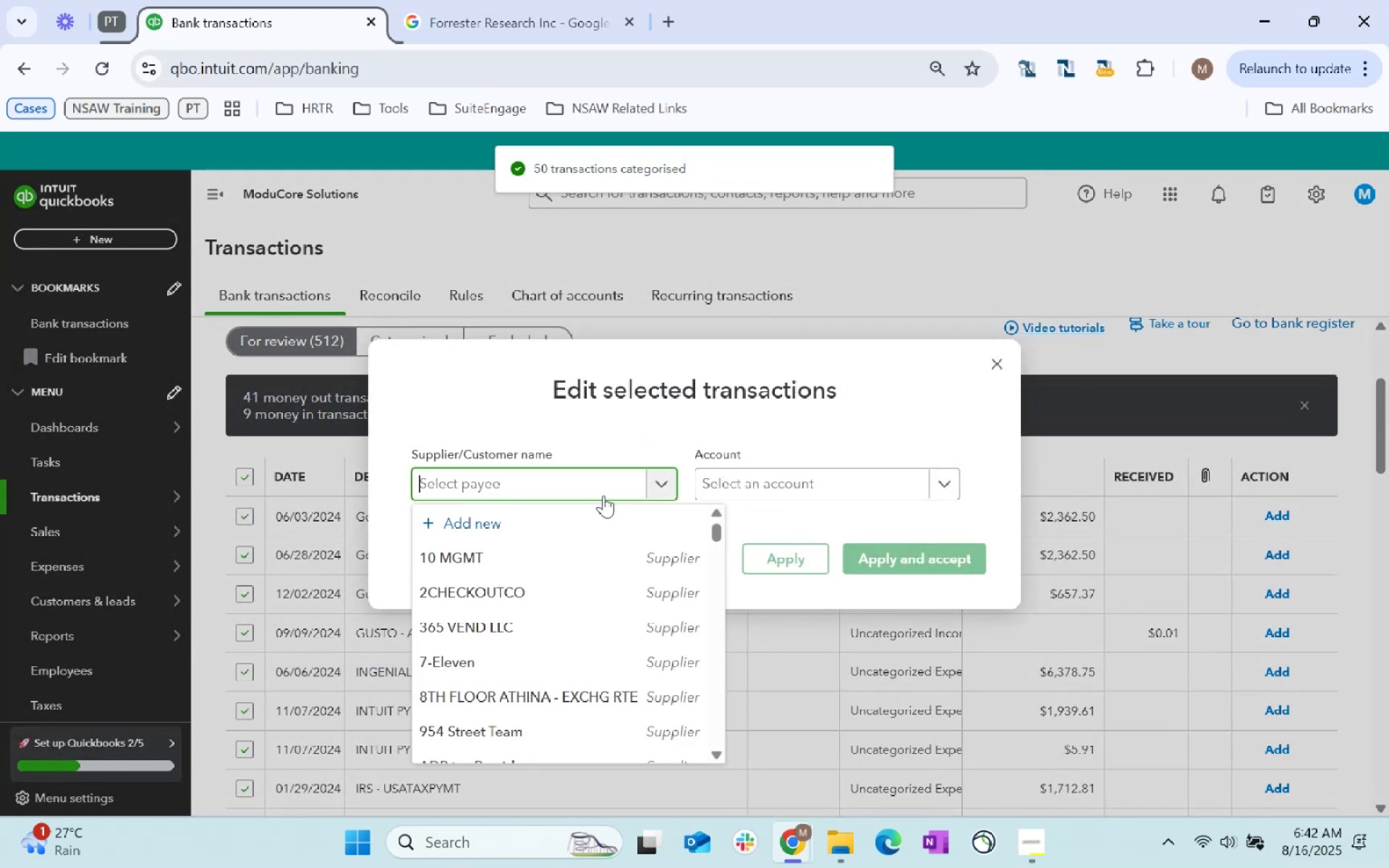 
type(IT Profe)
 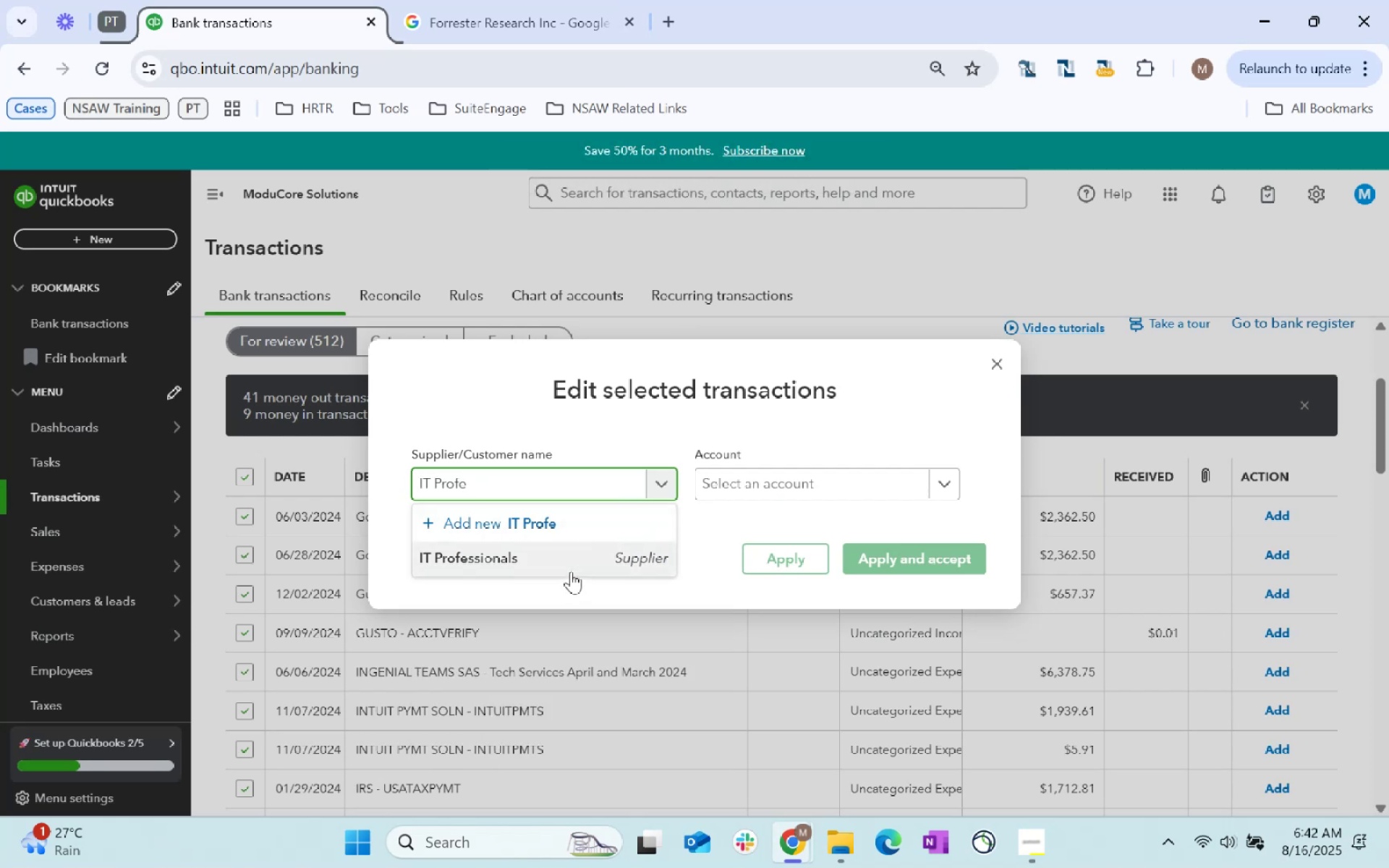 
double_click([749, 489])
 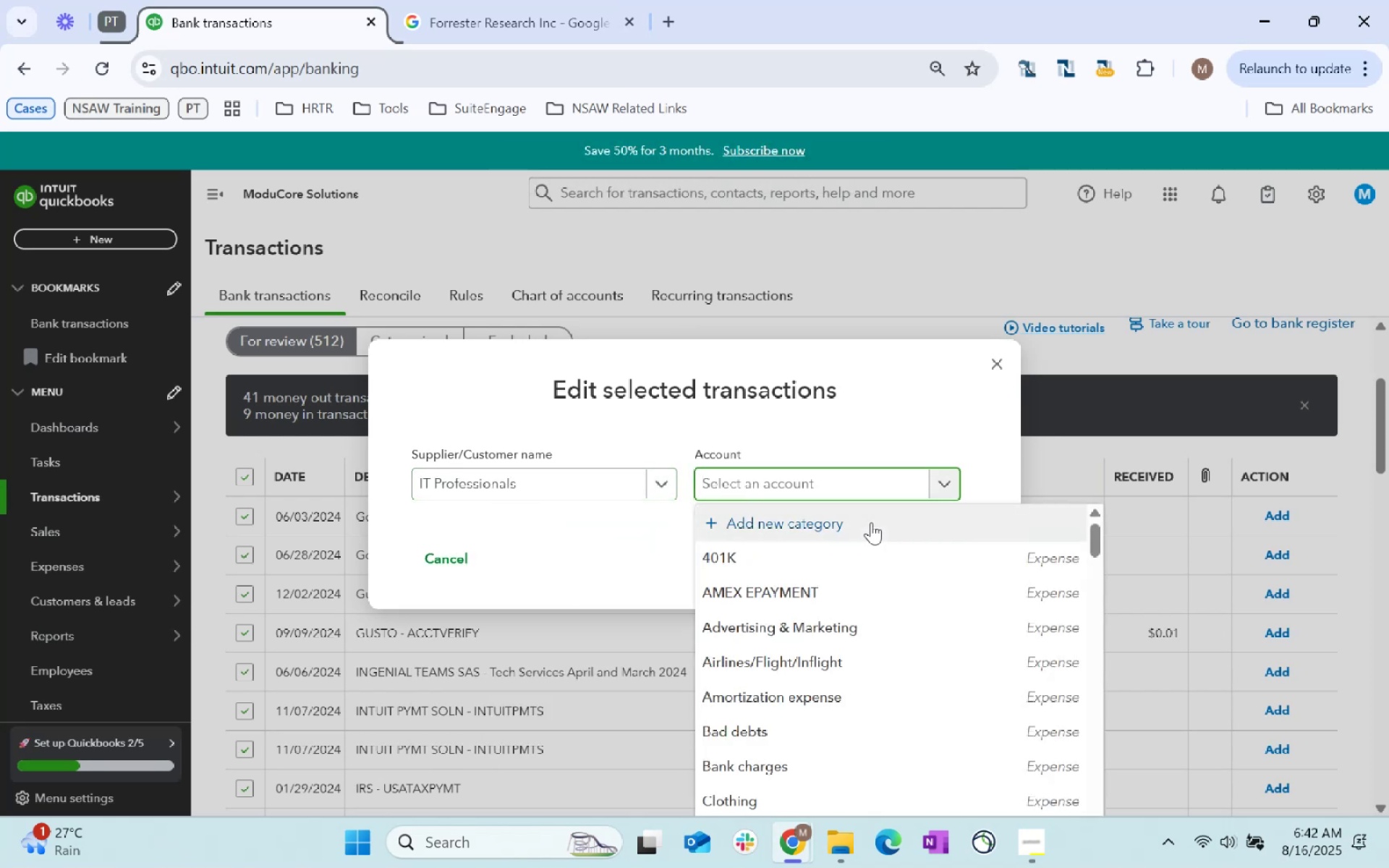 
type(IT Professional)
key(Tab)
 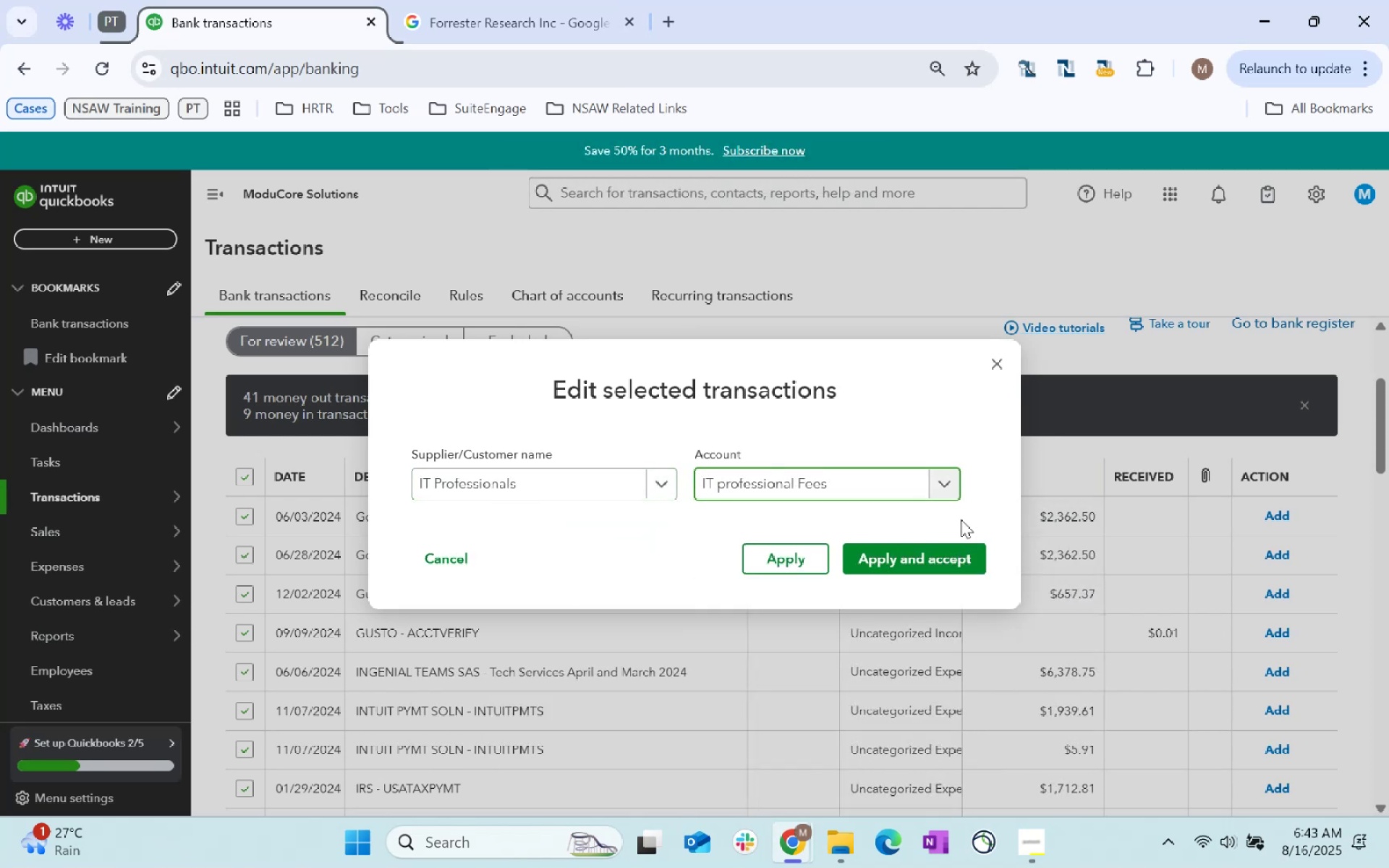 
left_click([944, 555])
 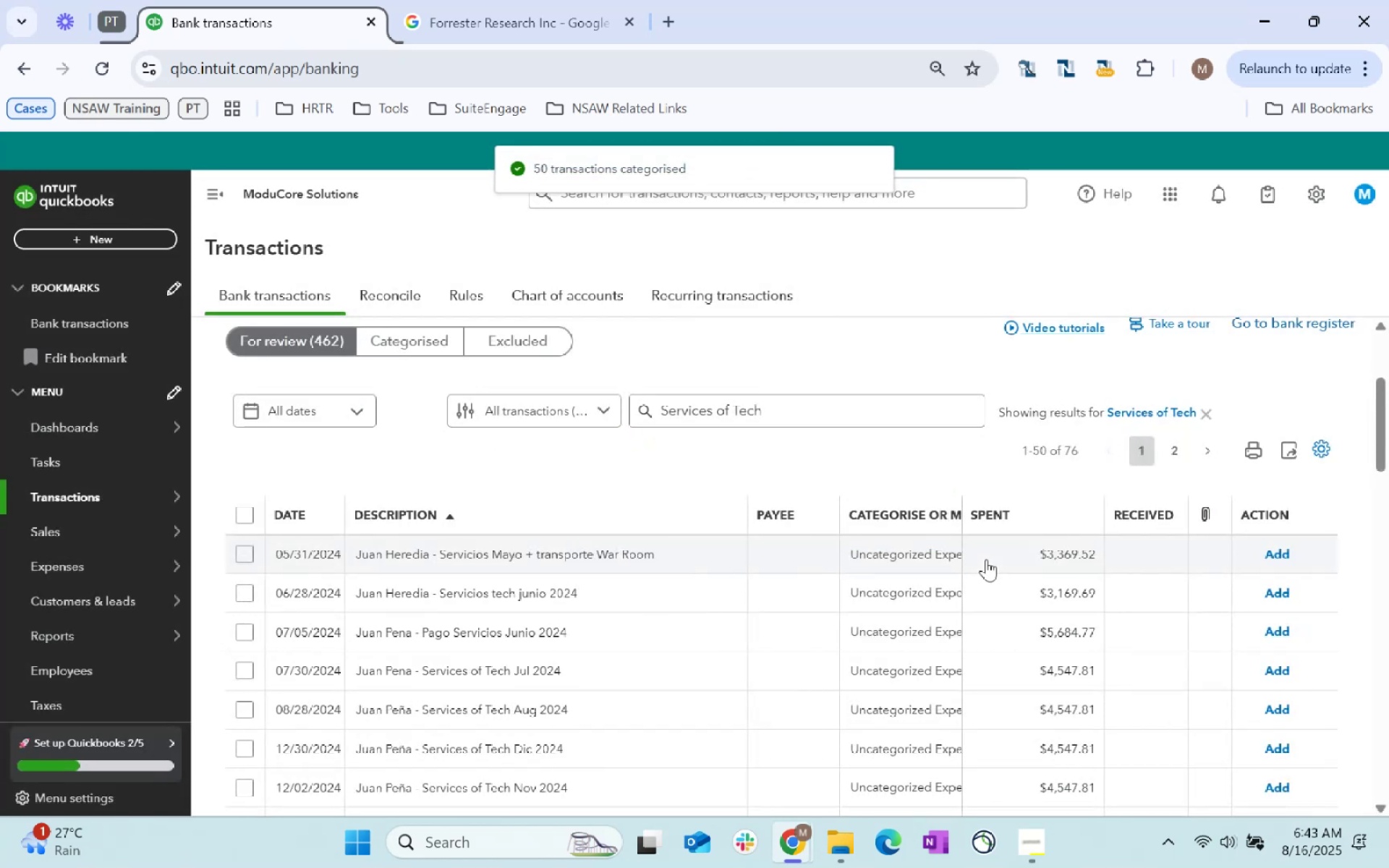 
wait(13.9)
 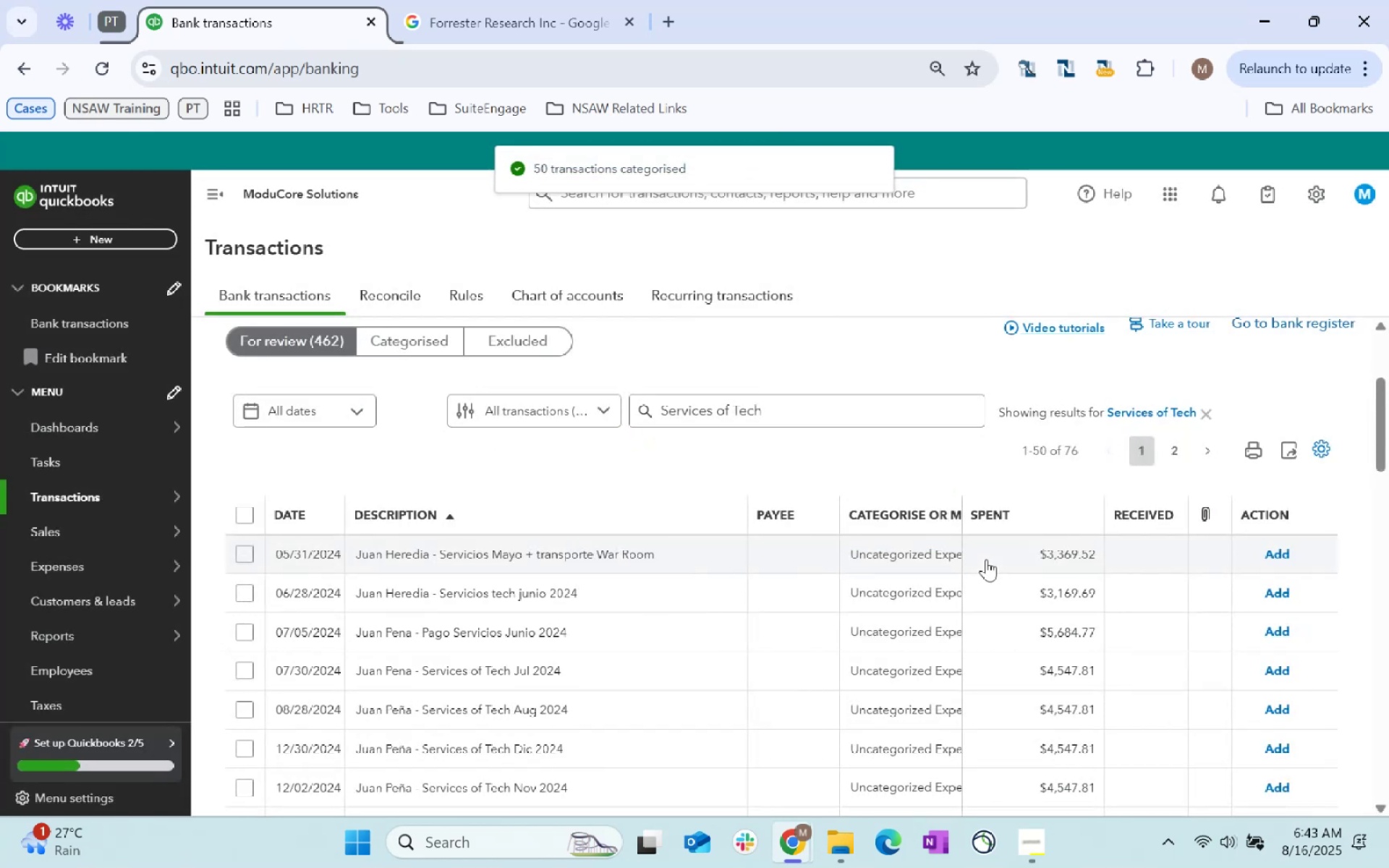 
left_click([240, 514])
 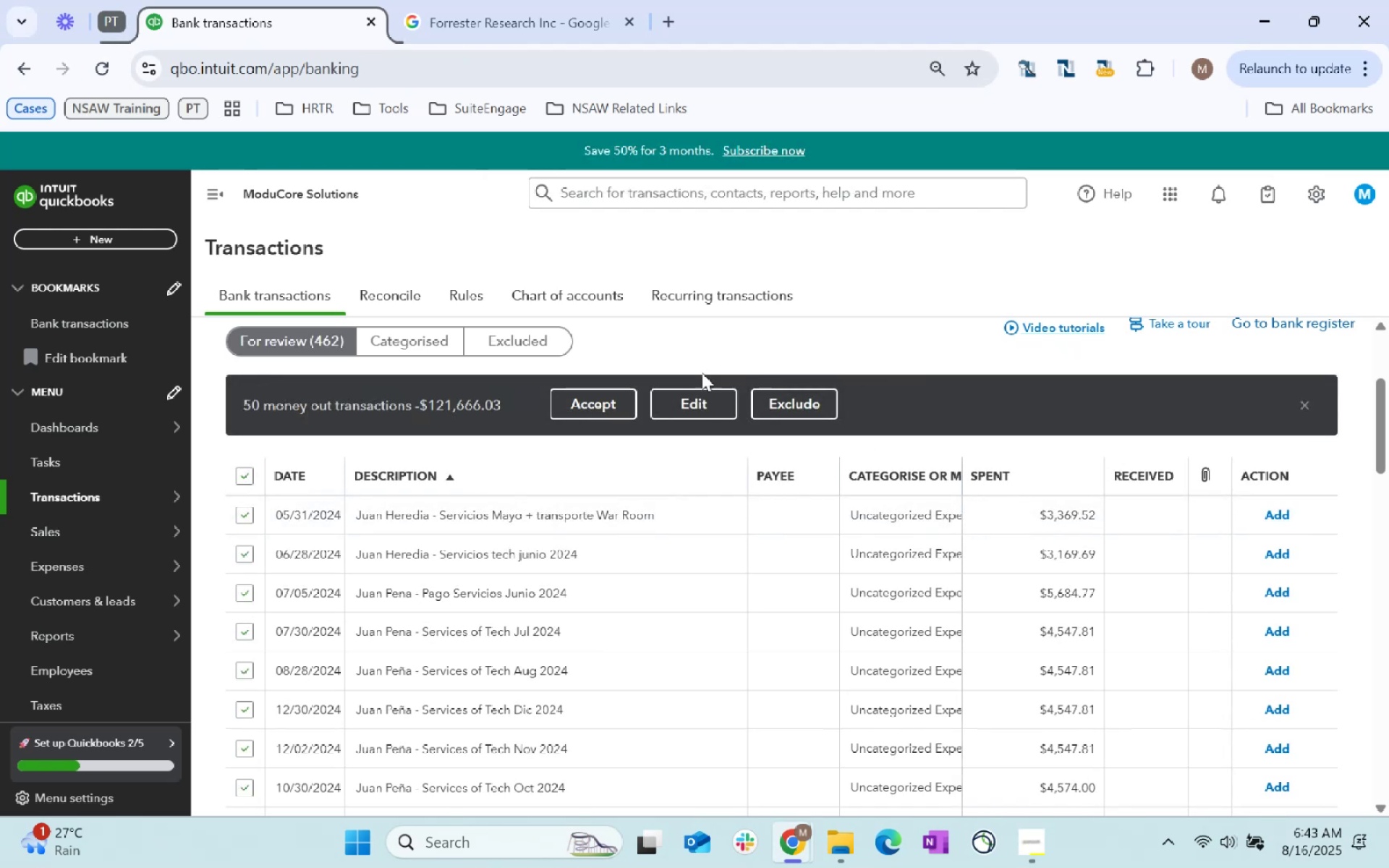 
left_click([700, 407])
 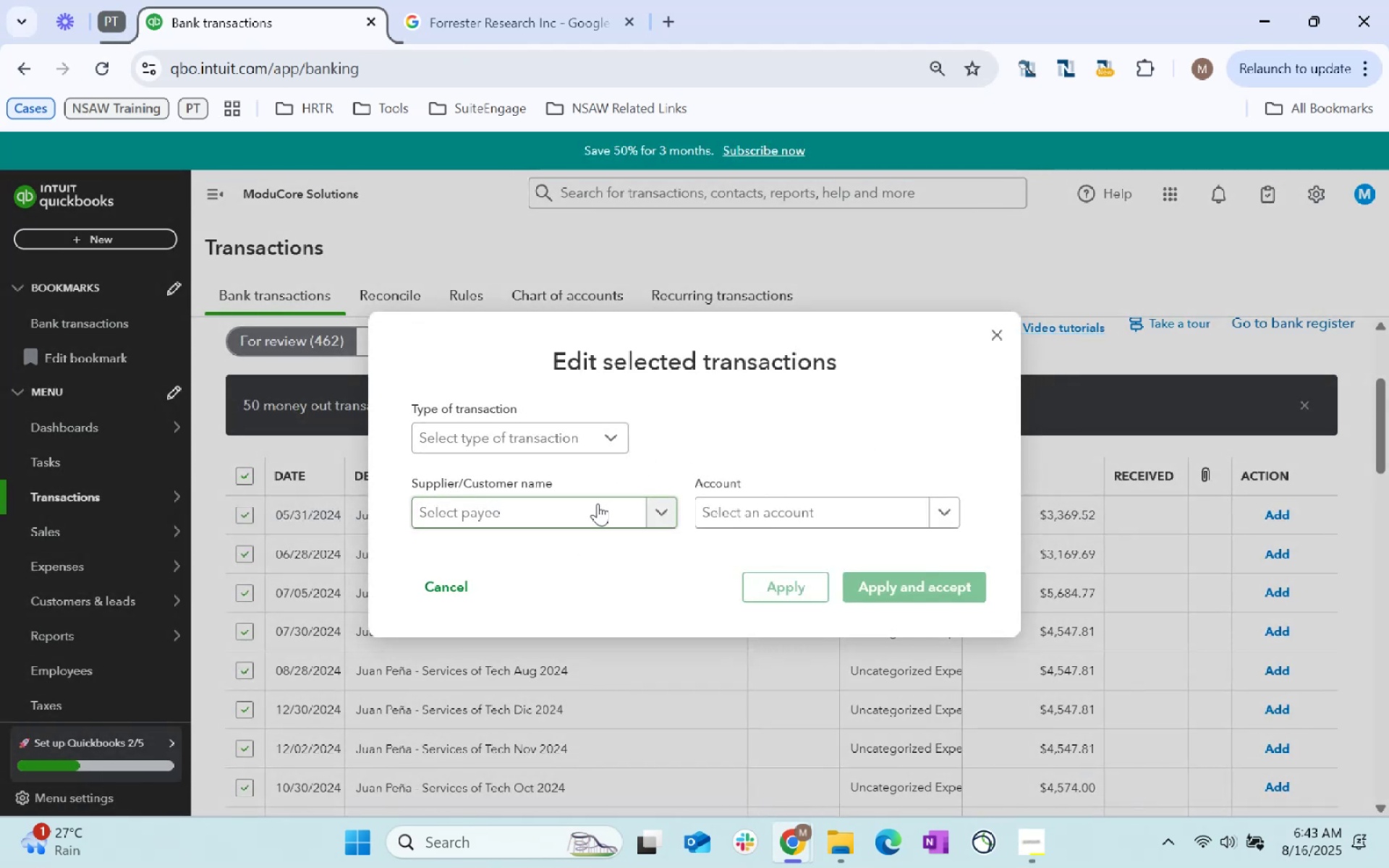 
left_click([598, 511])
 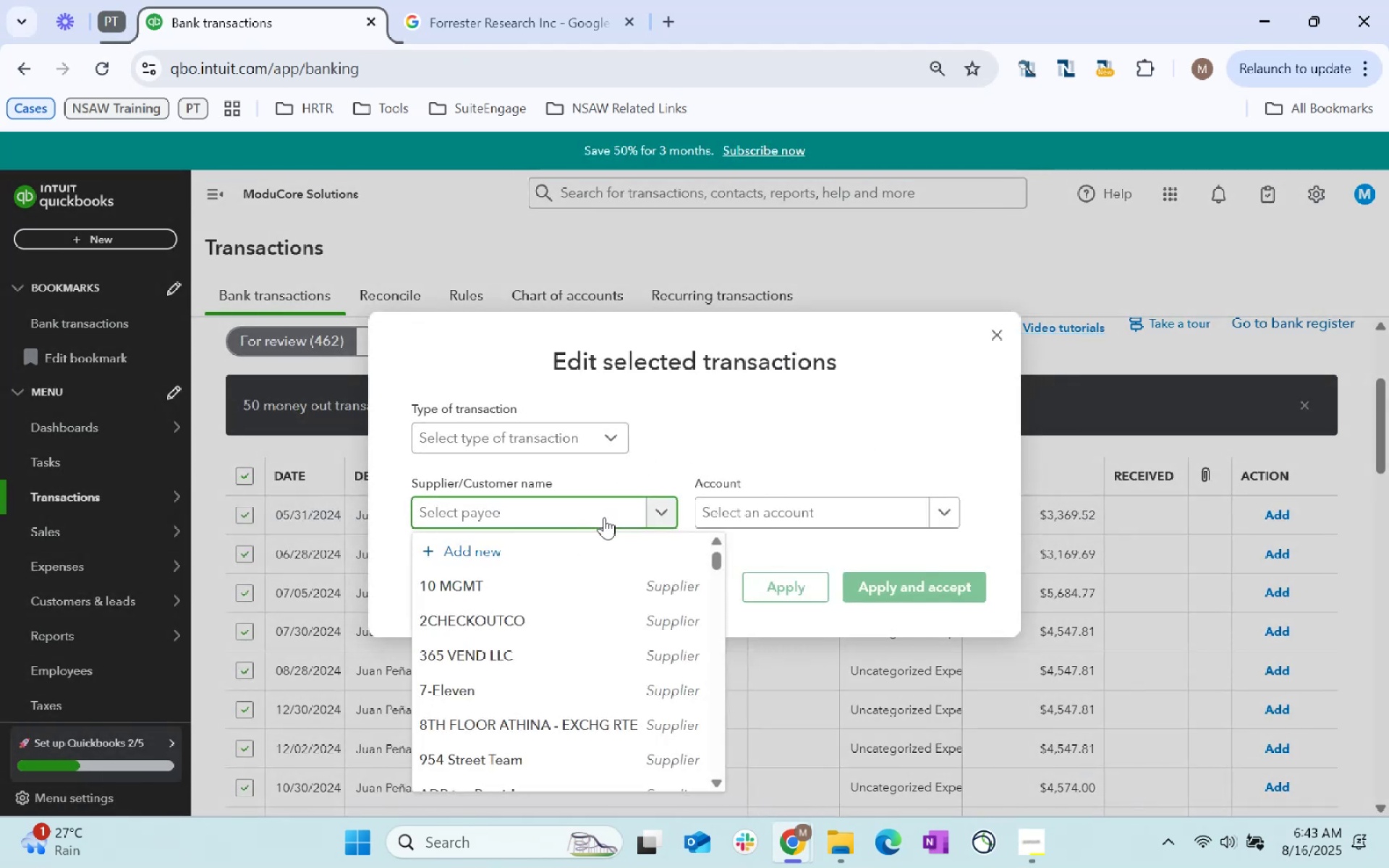 
type(IT Professionmal)
key(Backspace)
key(Backspace)
key(Backspace)
type(al)
 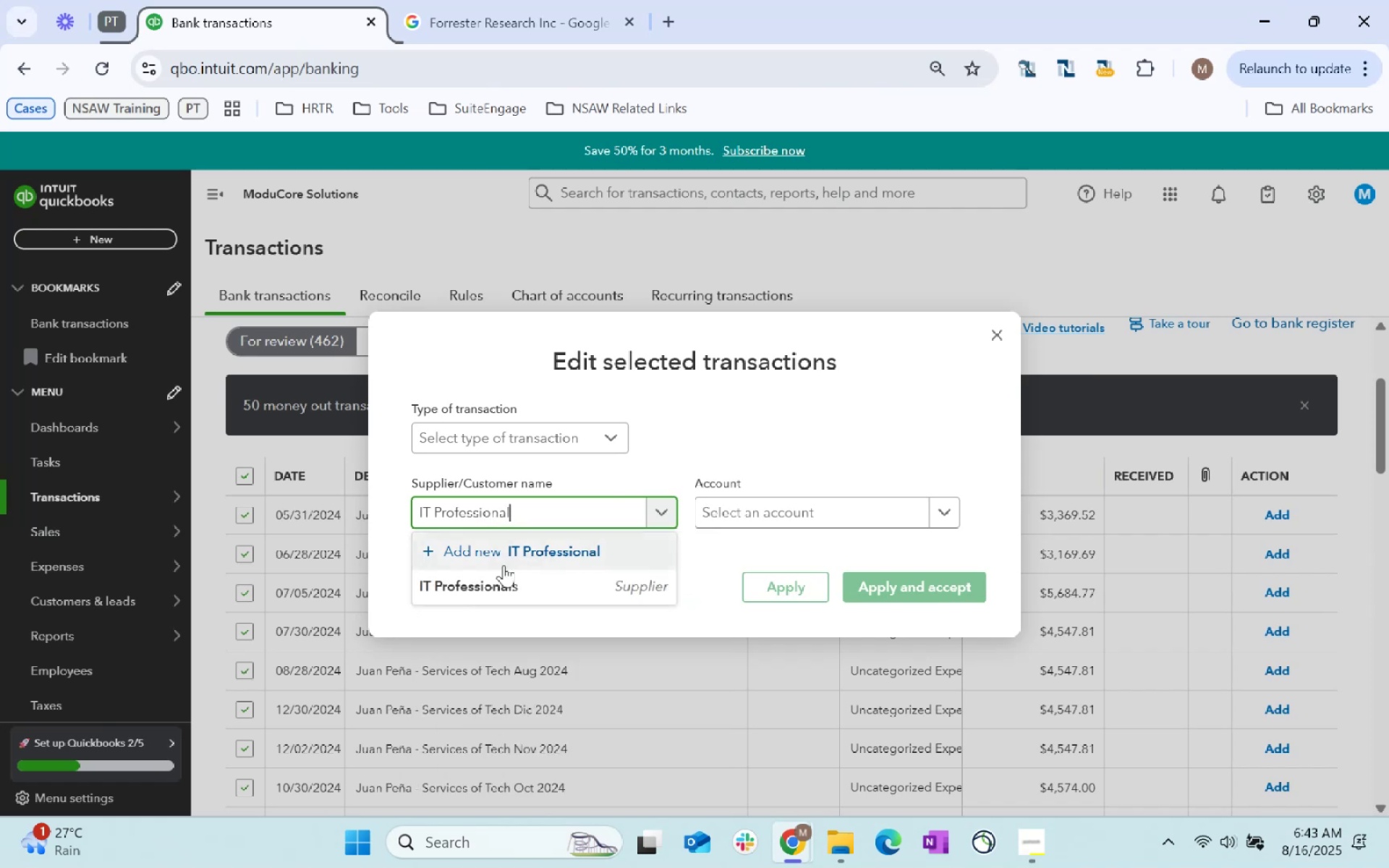 
left_click([518, 573])
 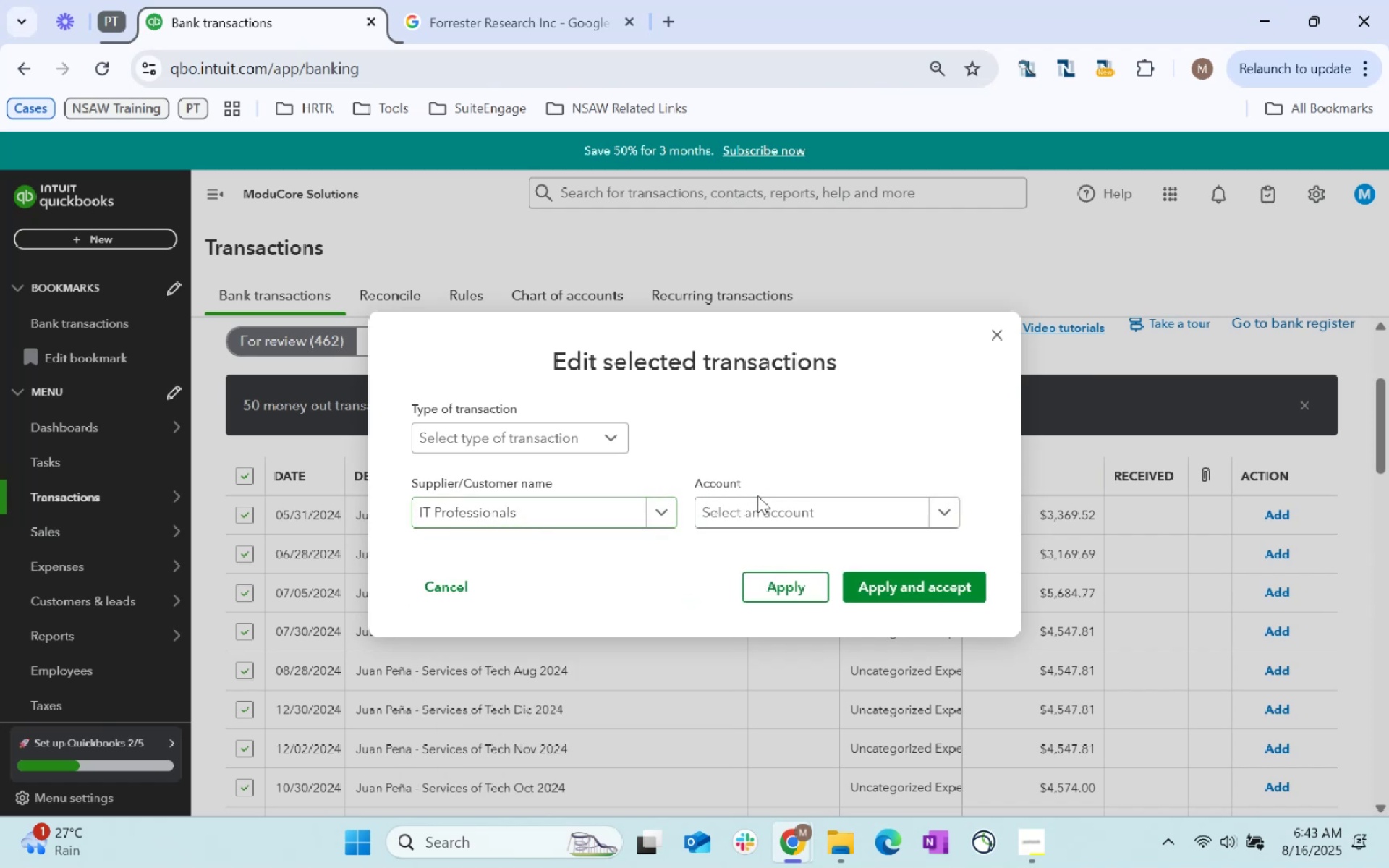 
double_click([757, 504])
 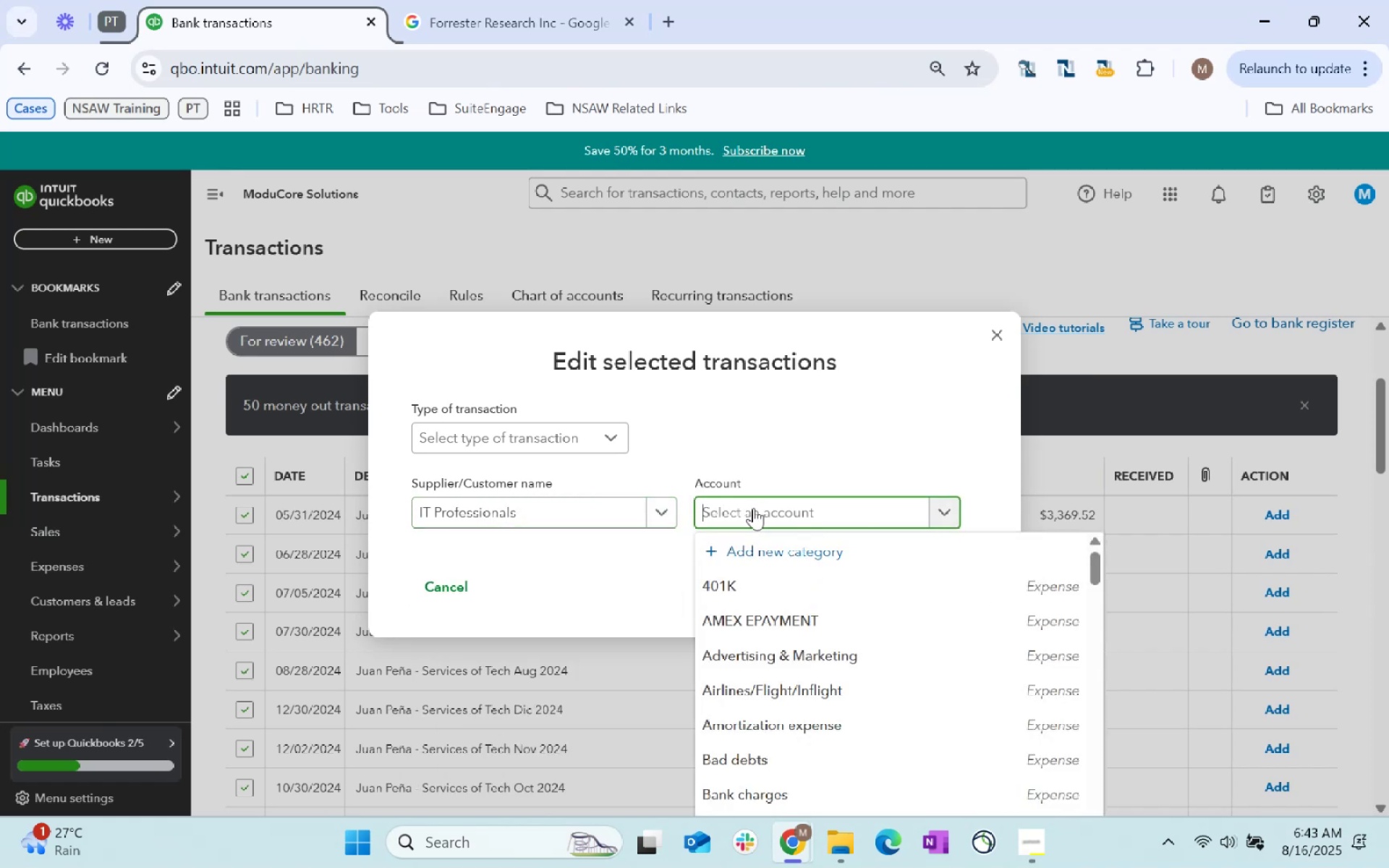 
type(IT Prof)
key(Tab)
 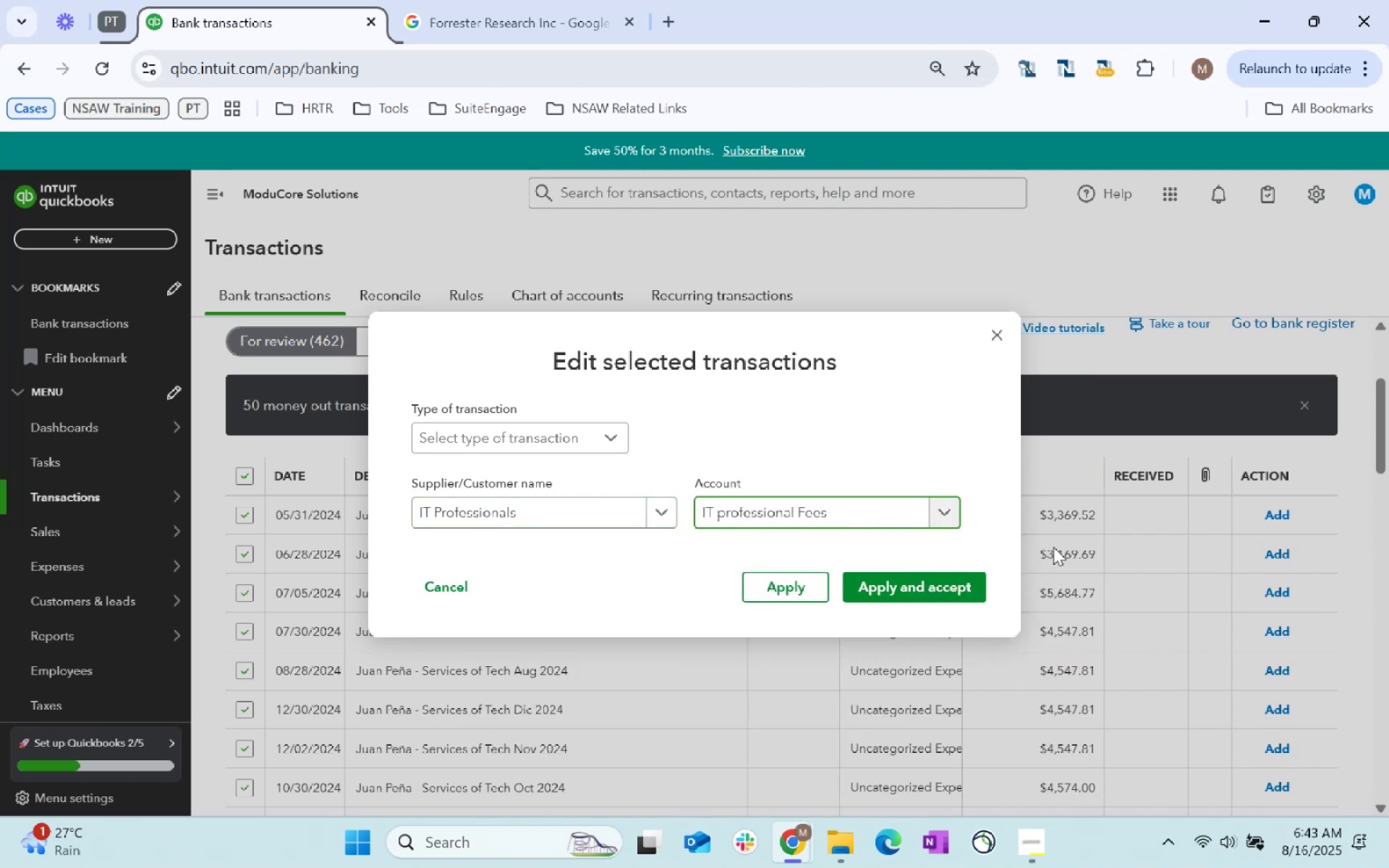 
left_click([941, 590])
 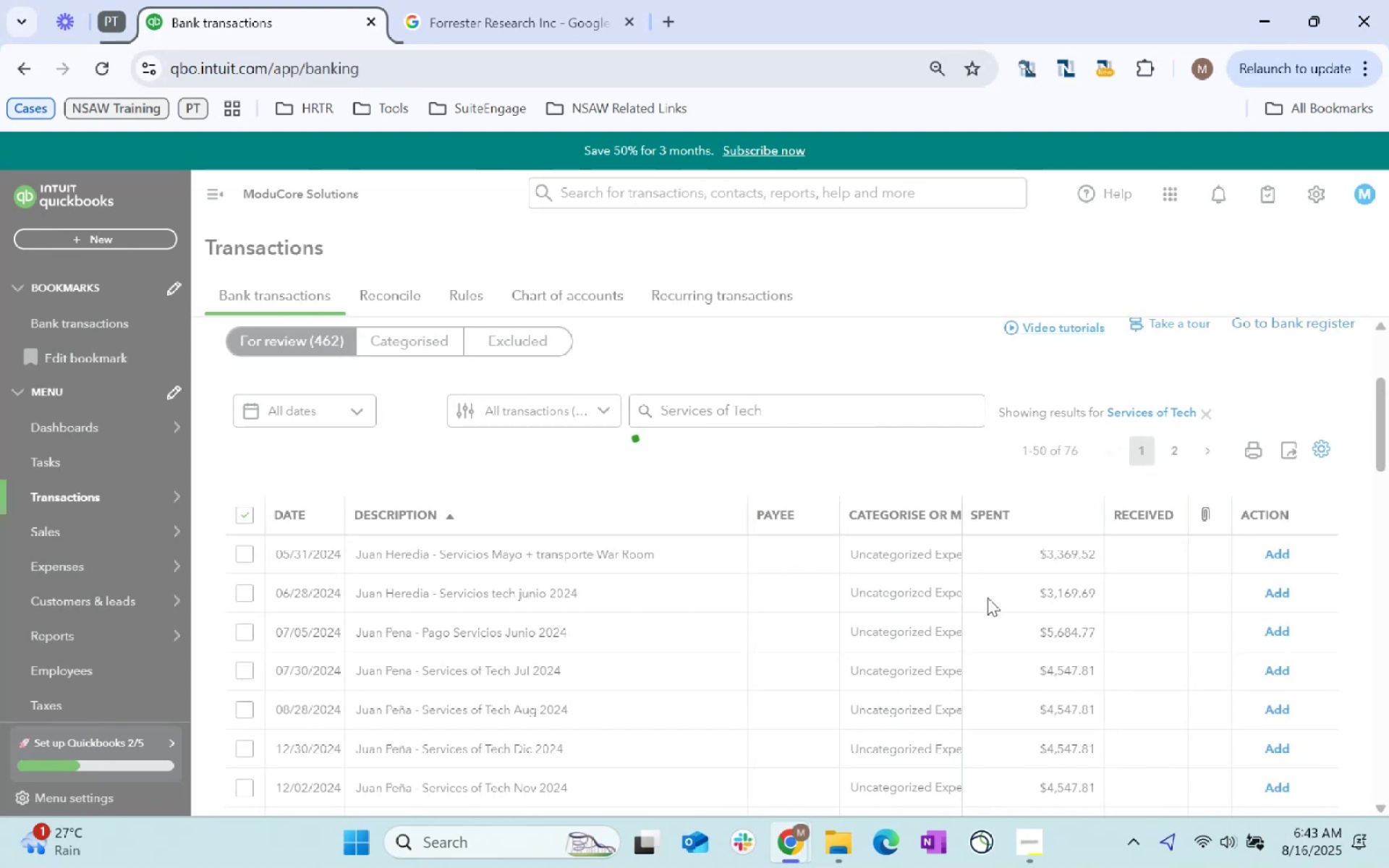 
wait(12.39)
 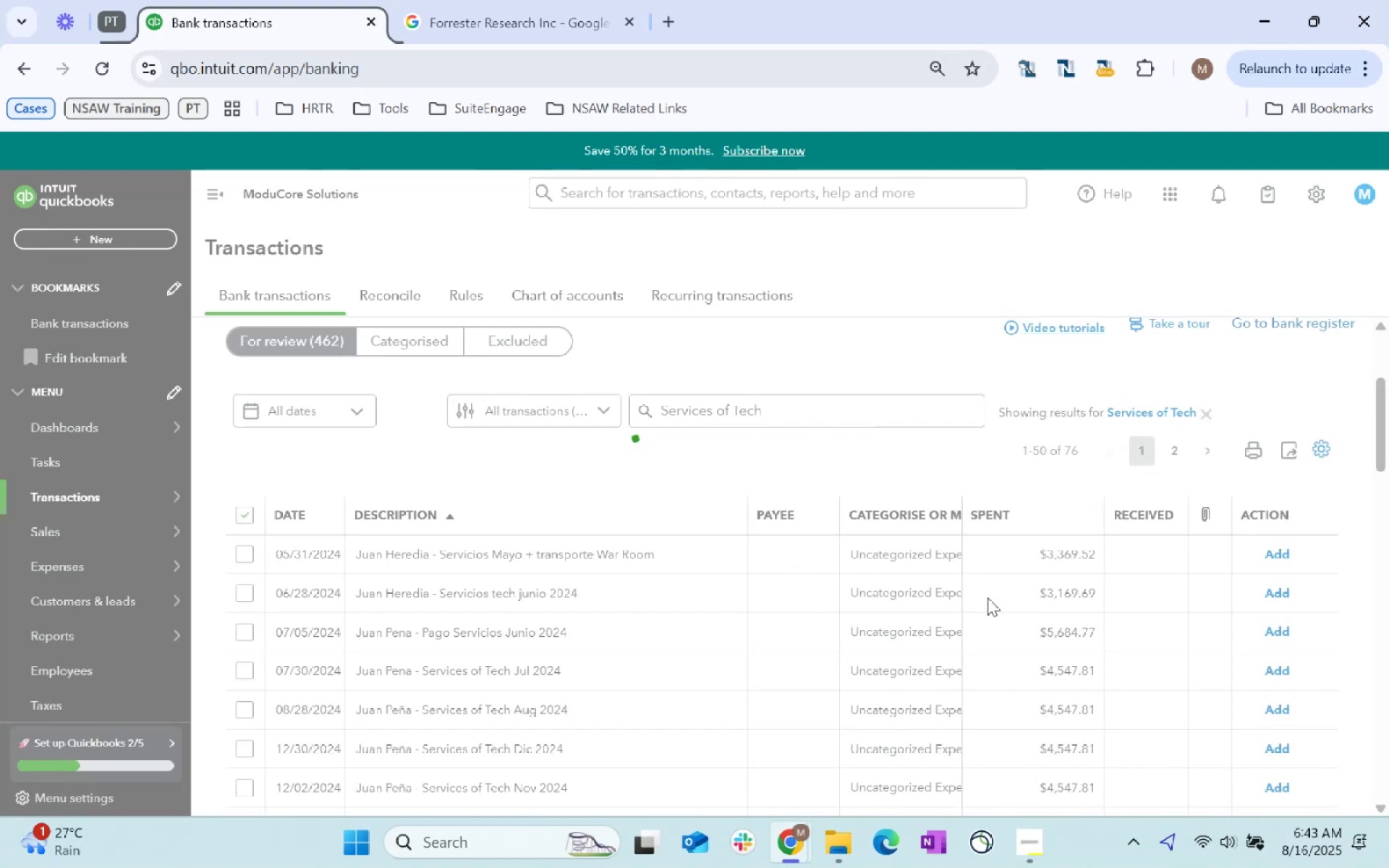 
left_click([243, 517])
 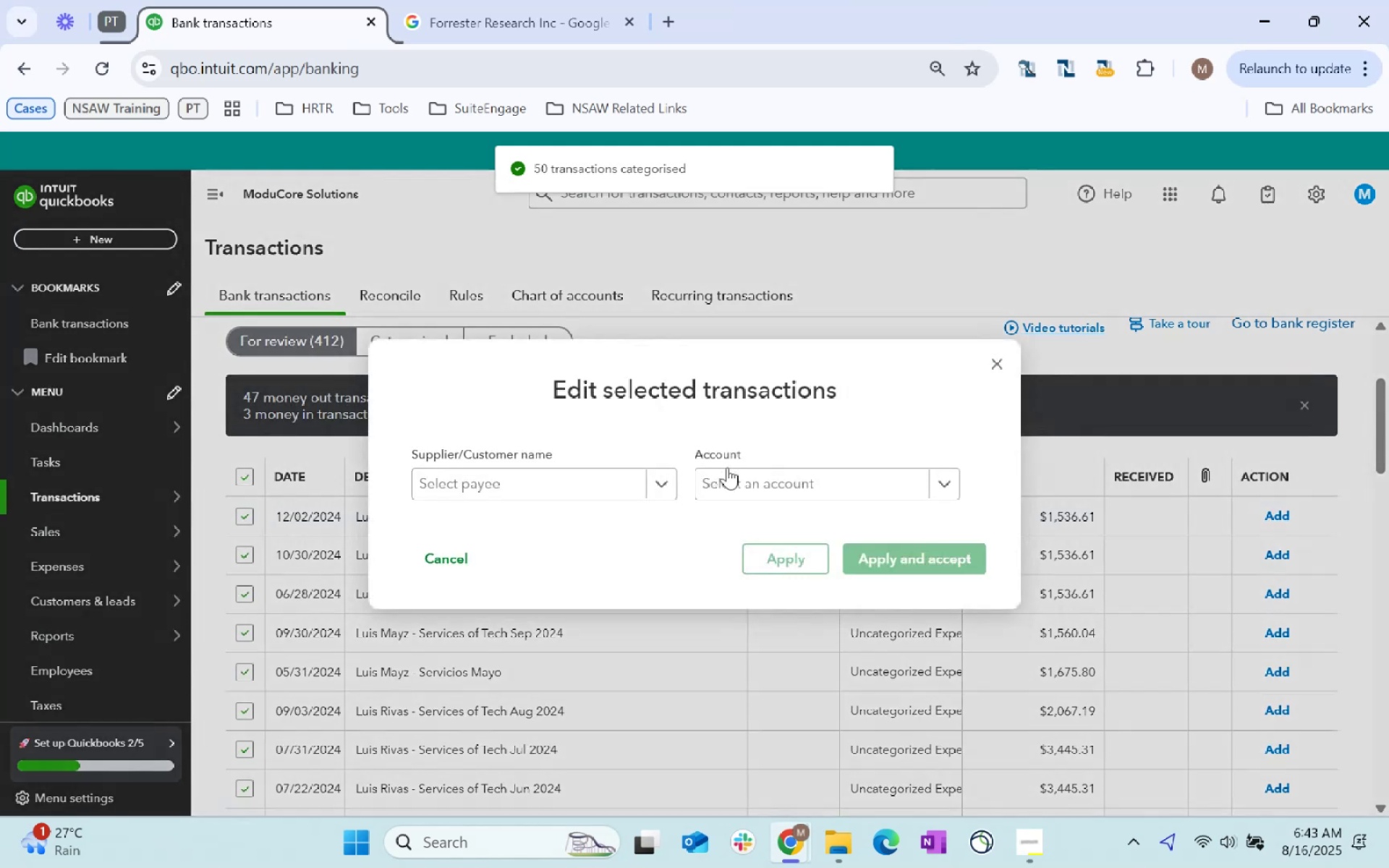 
left_click([571, 475])
 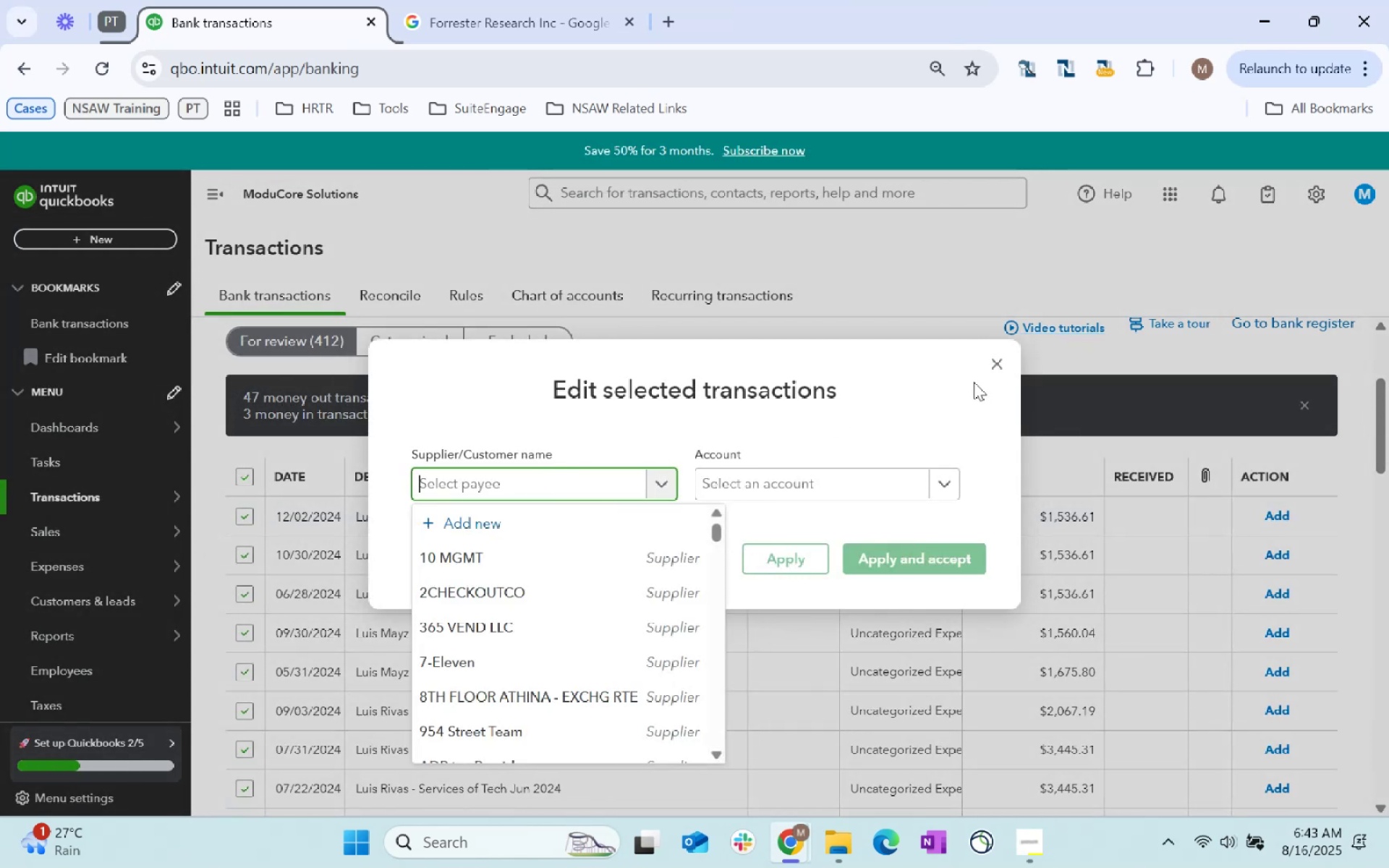 
left_click([998, 359])
 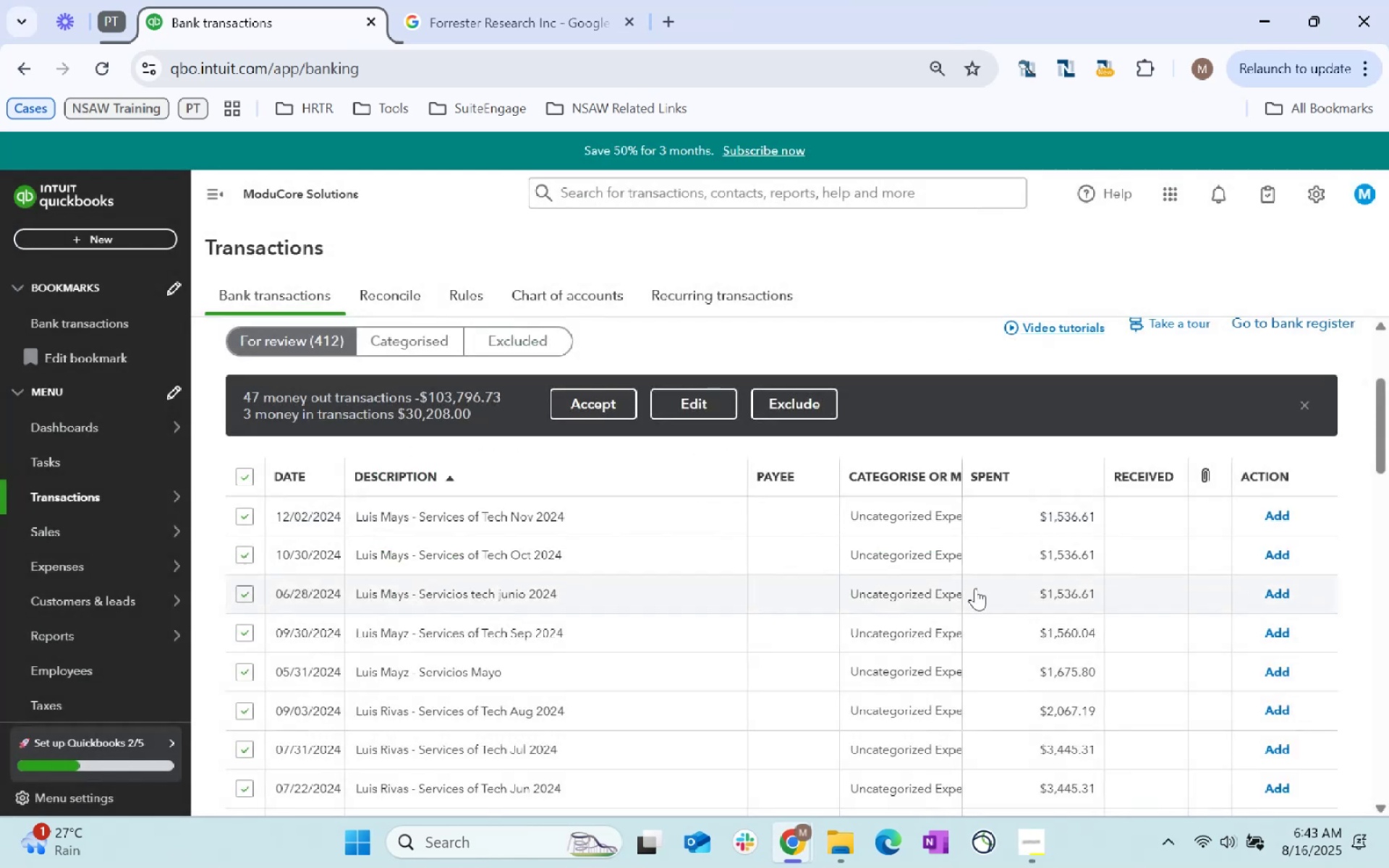 
scroll: coordinate [1121, 605], scroll_direction: down, amount: 4.0
 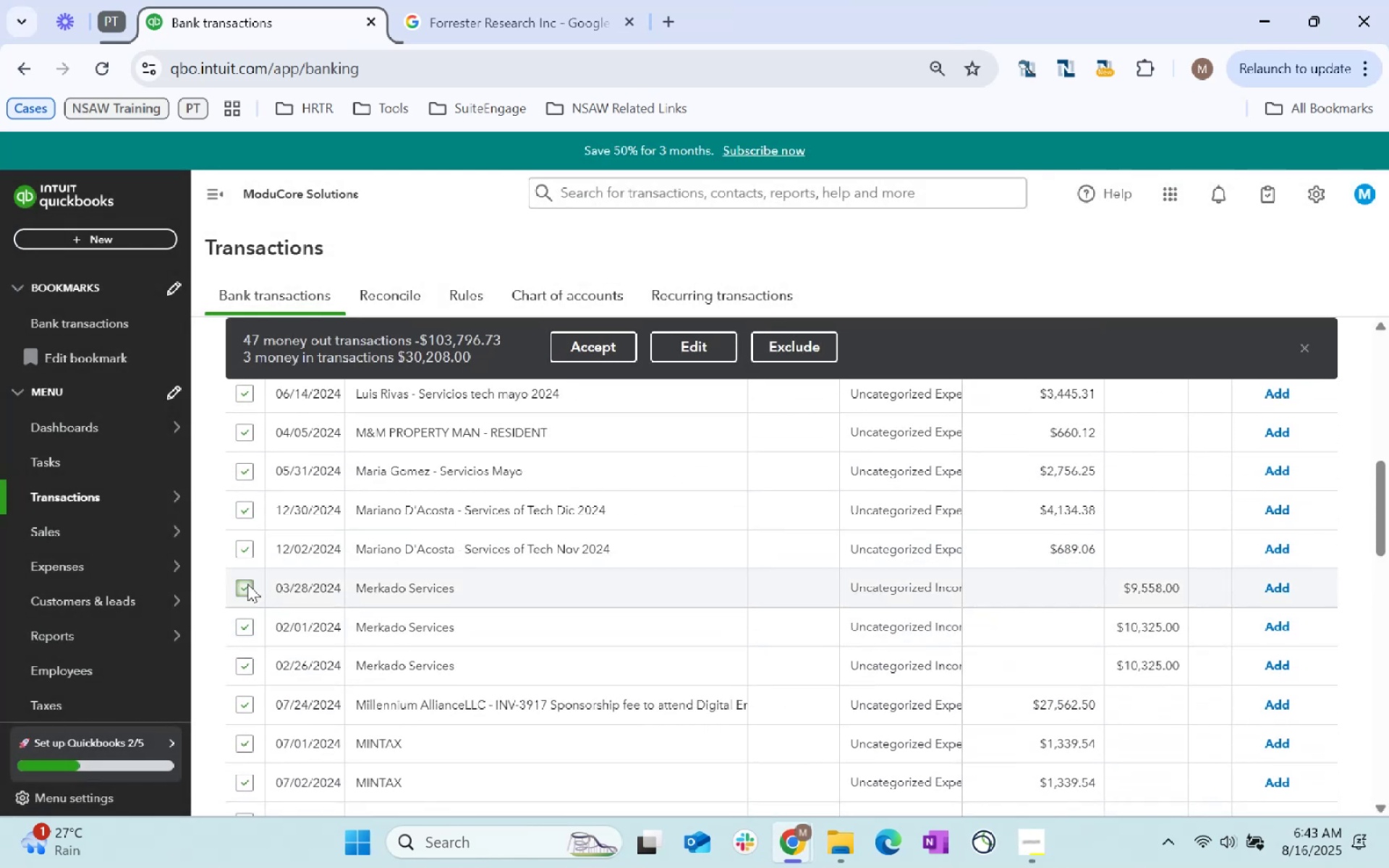 
double_click([239, 624])
 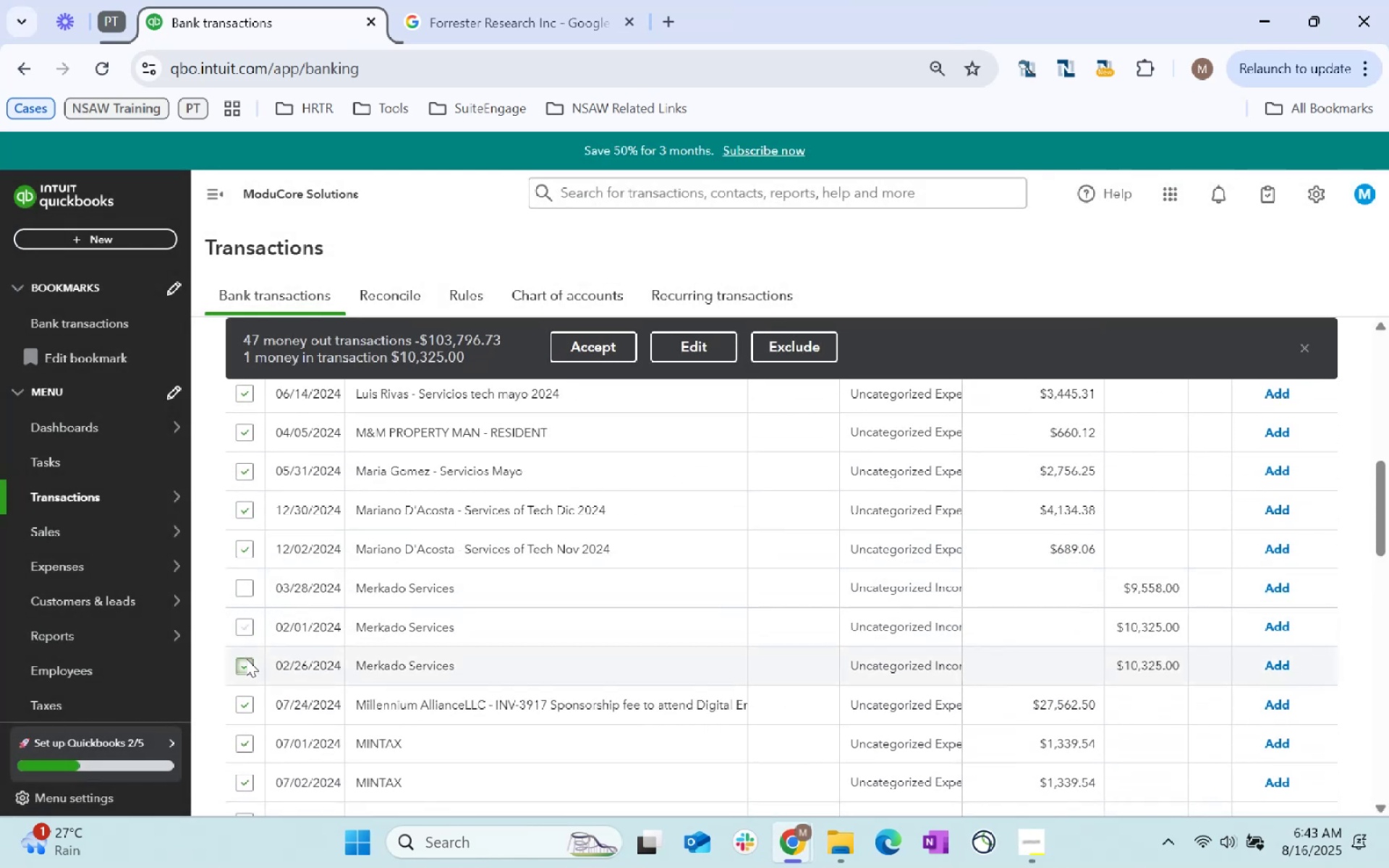 
triple_click([246, 662])
 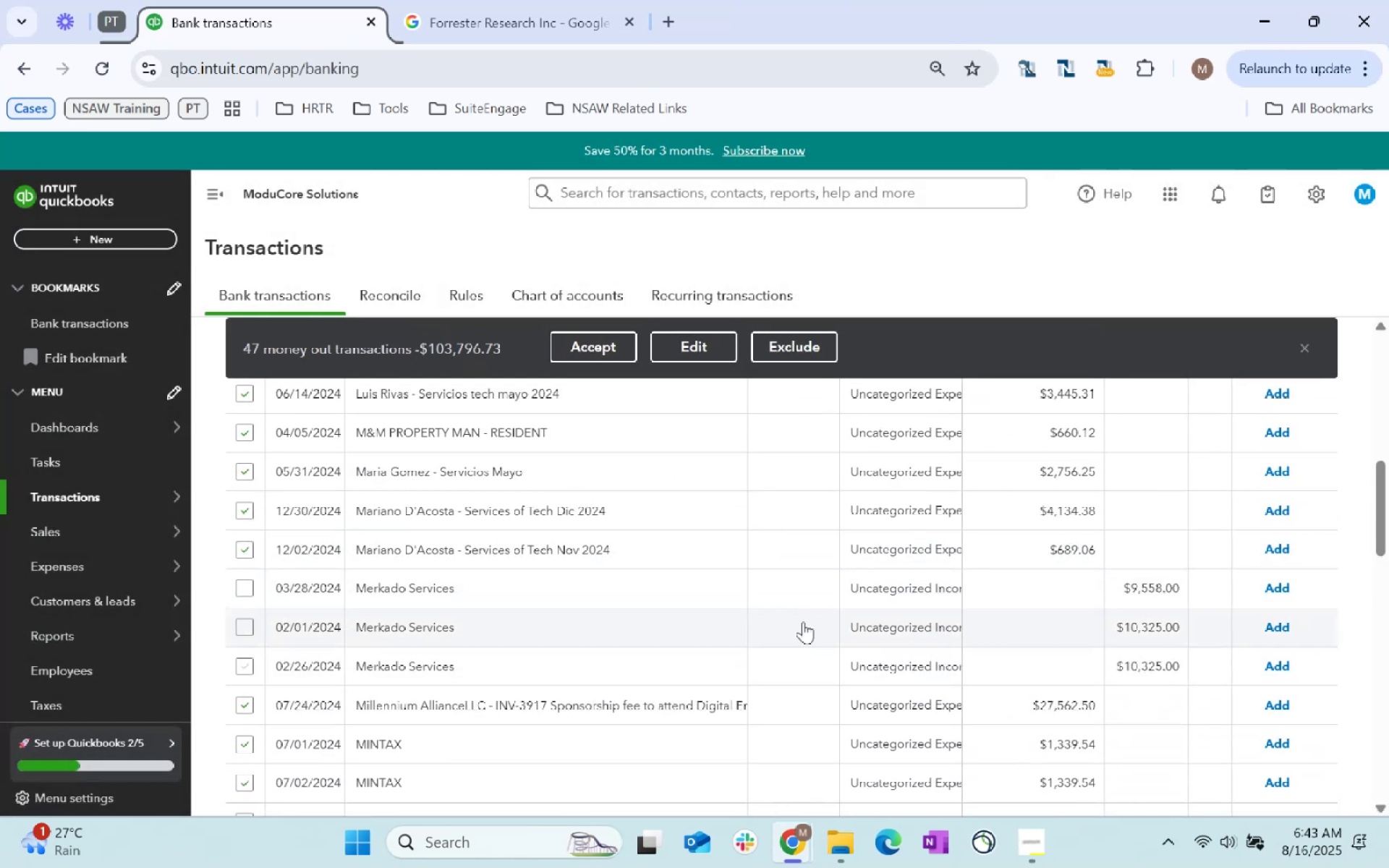 
scroll: coordinate [752, 610], scroll_direction: up, amount: 13.0
 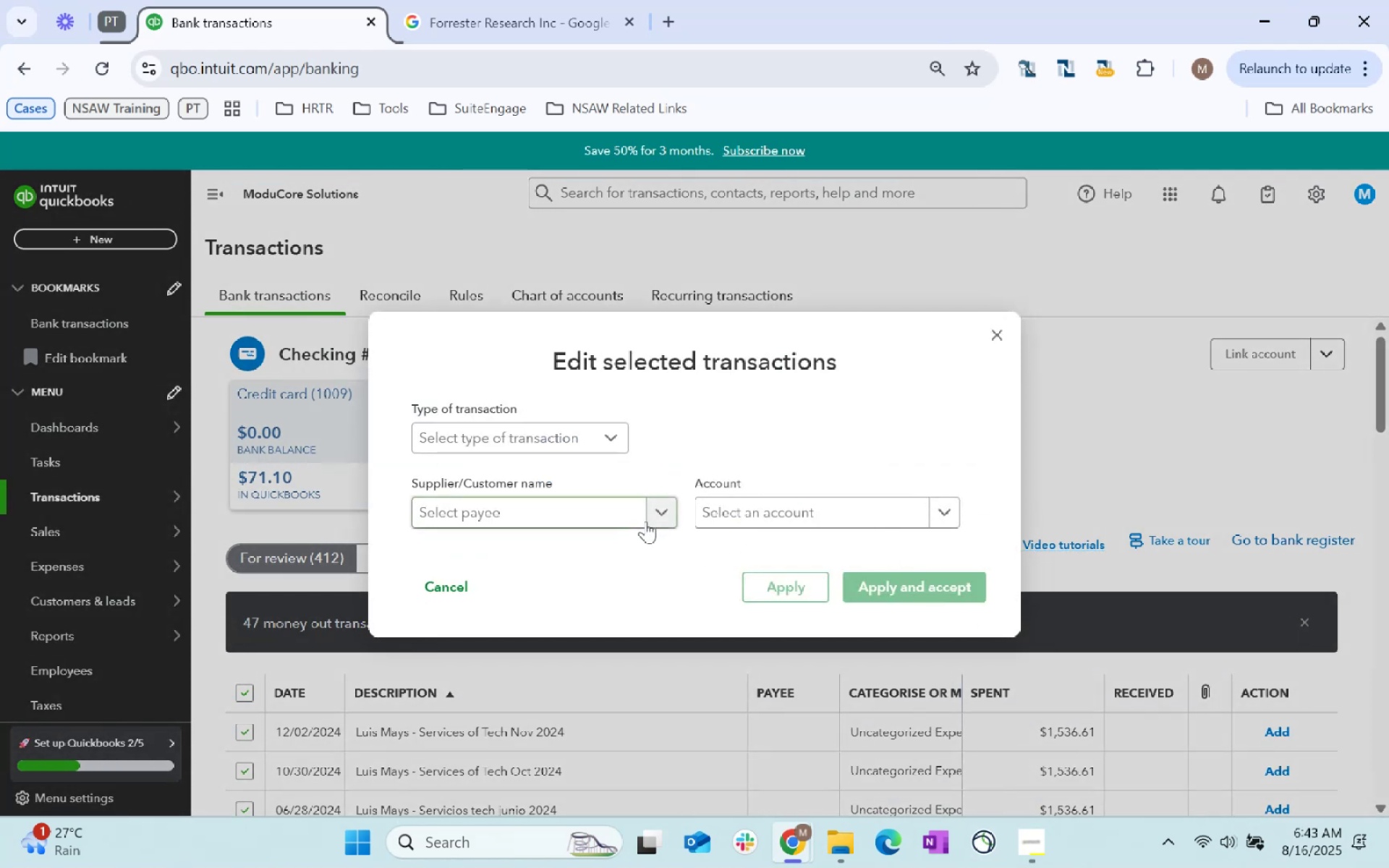 
left_click([561, 513])
 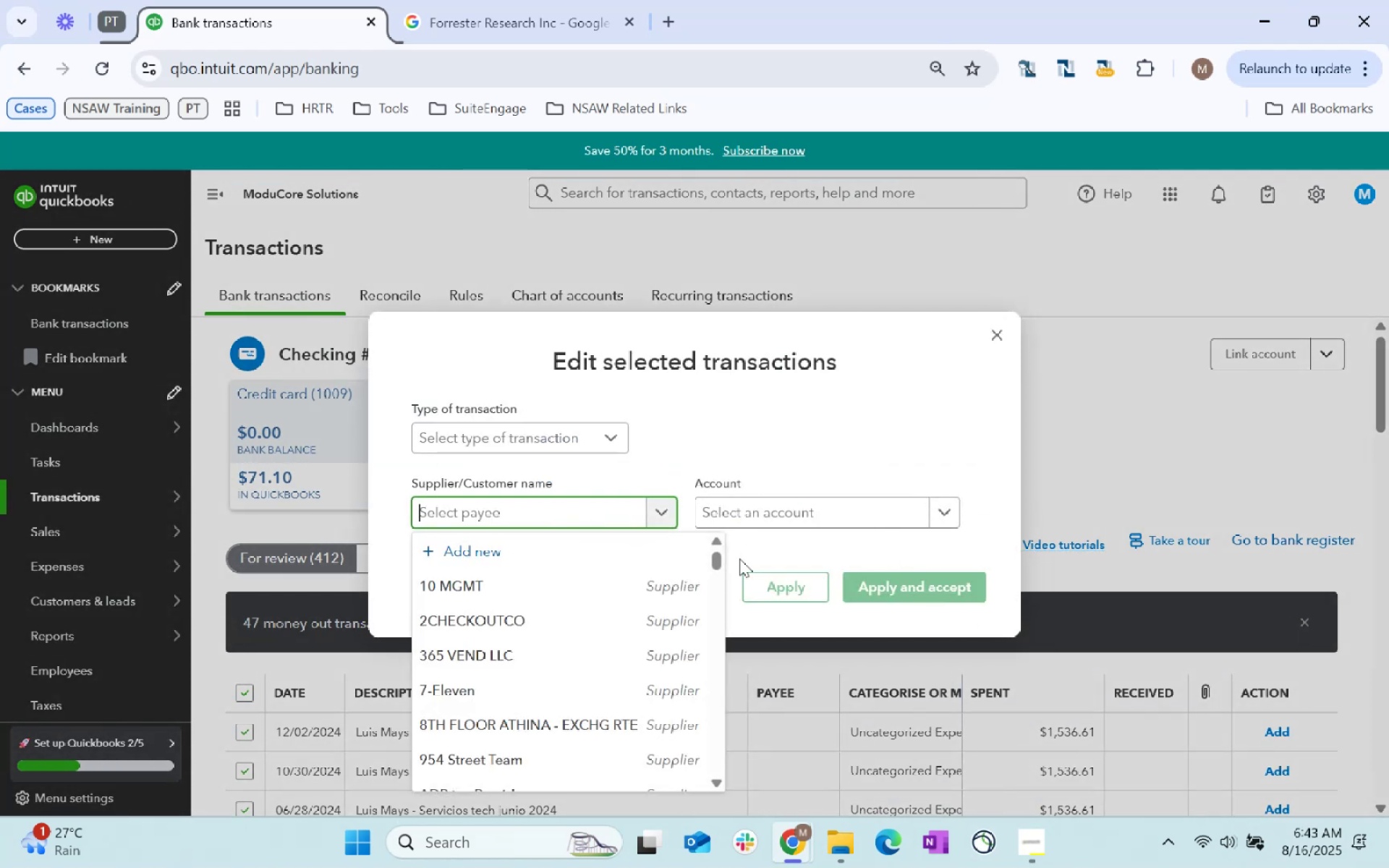 
type(IT Professional)
 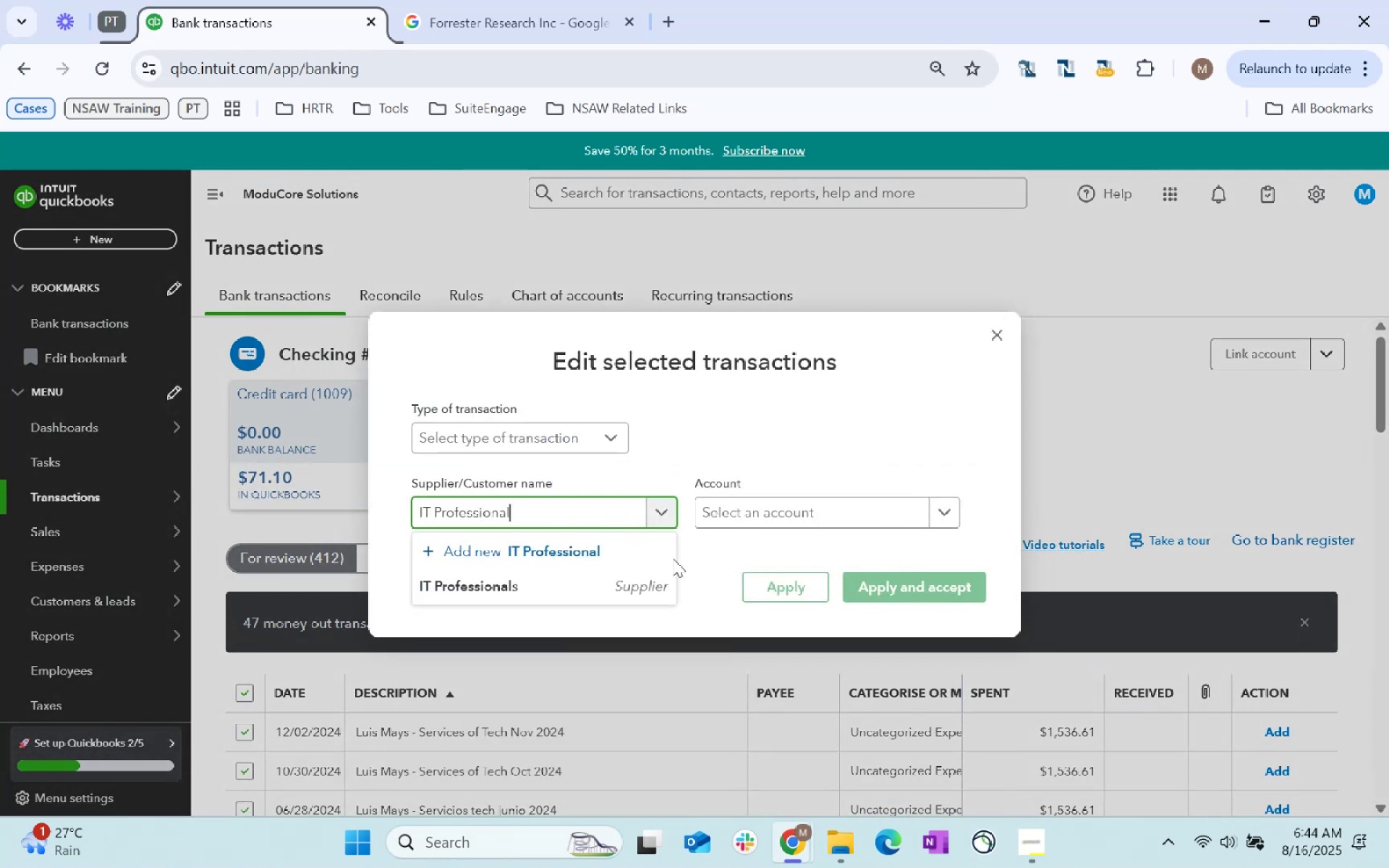 
left_click([590, 577])
 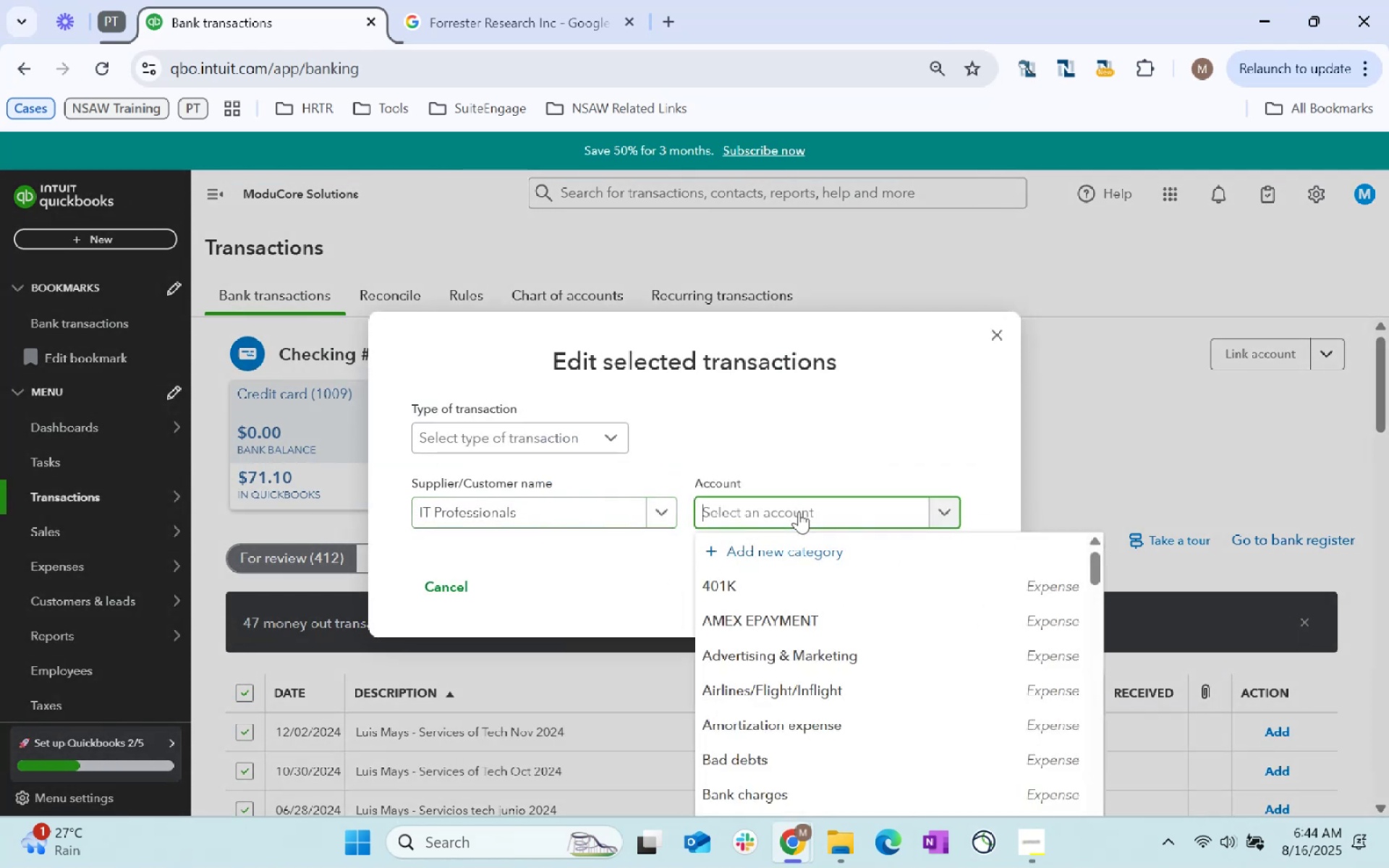 
type(IT Professional)
key(Tab)
 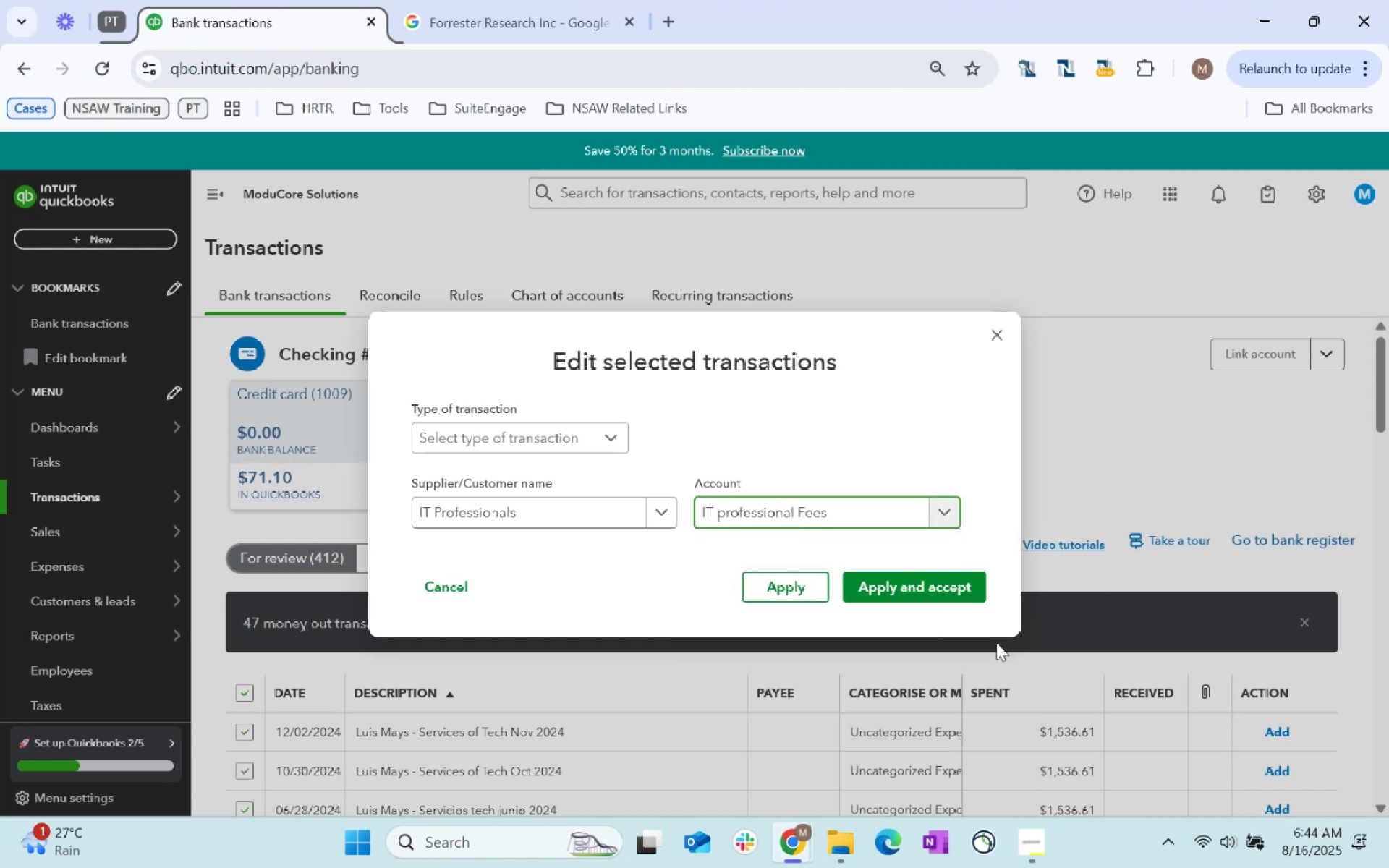 
left_click([977, 592])
 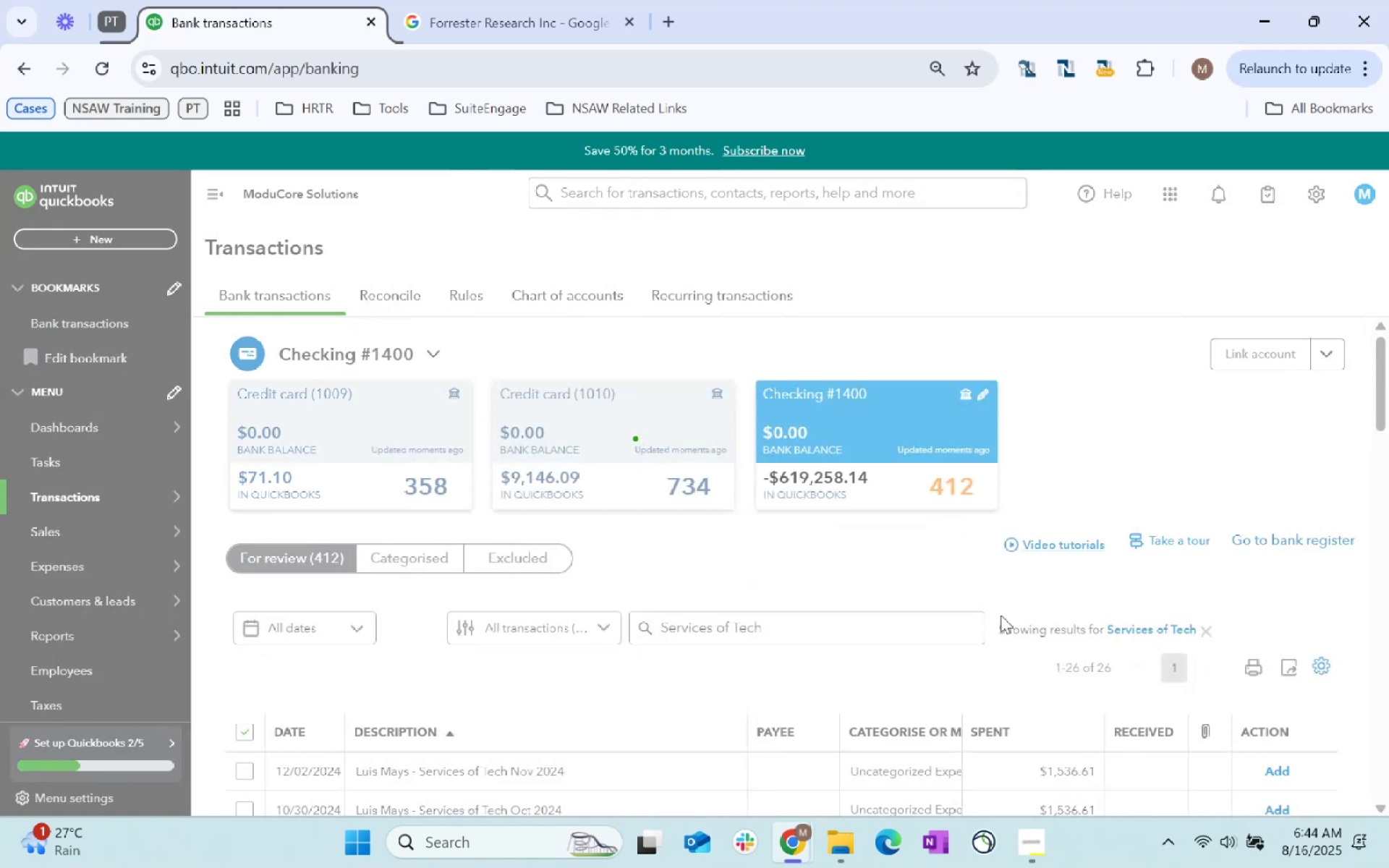 
scroll: coordinate [1001, 615], scroll_direction: down, amount: 3.0
 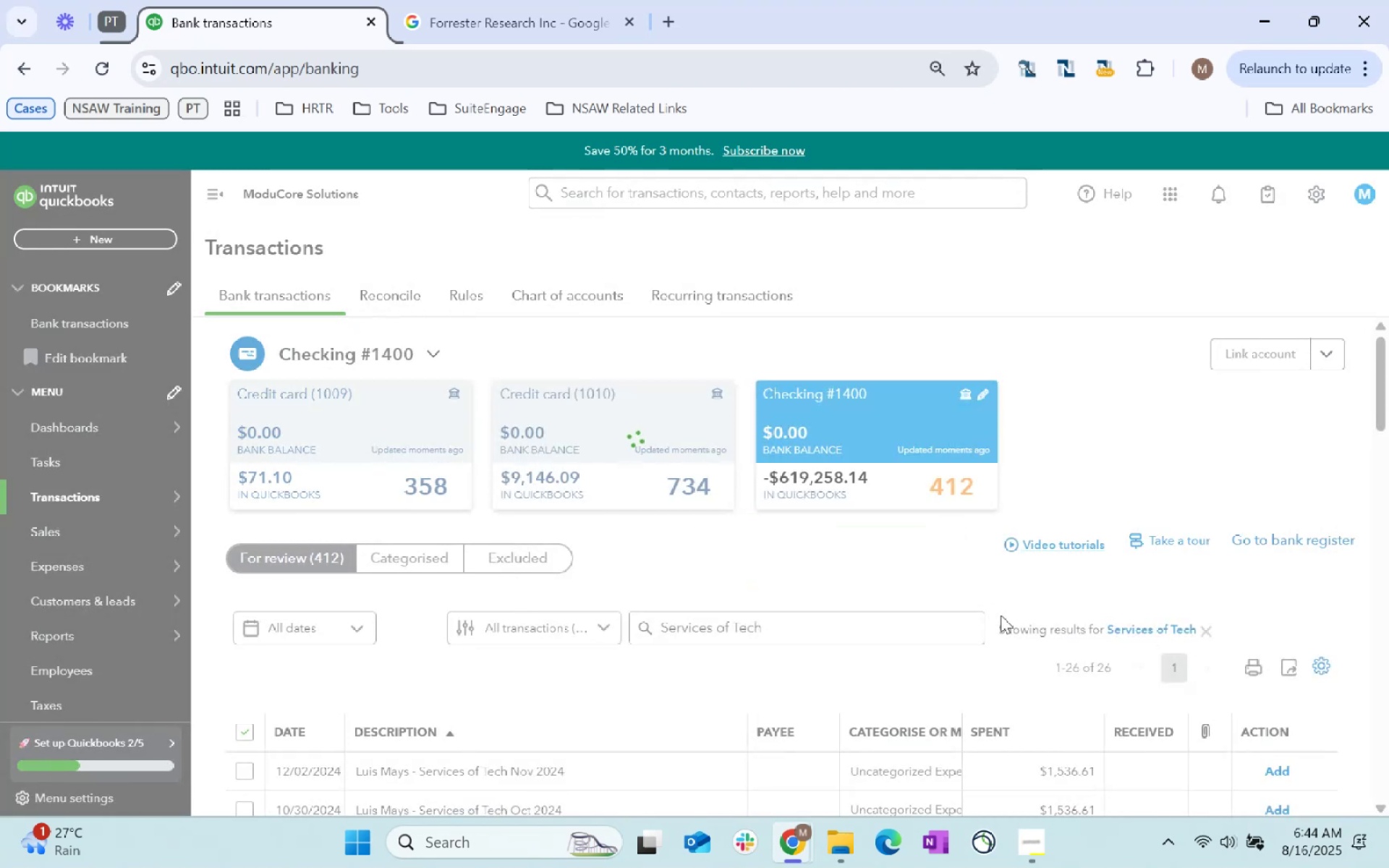 
wait(7.92)
 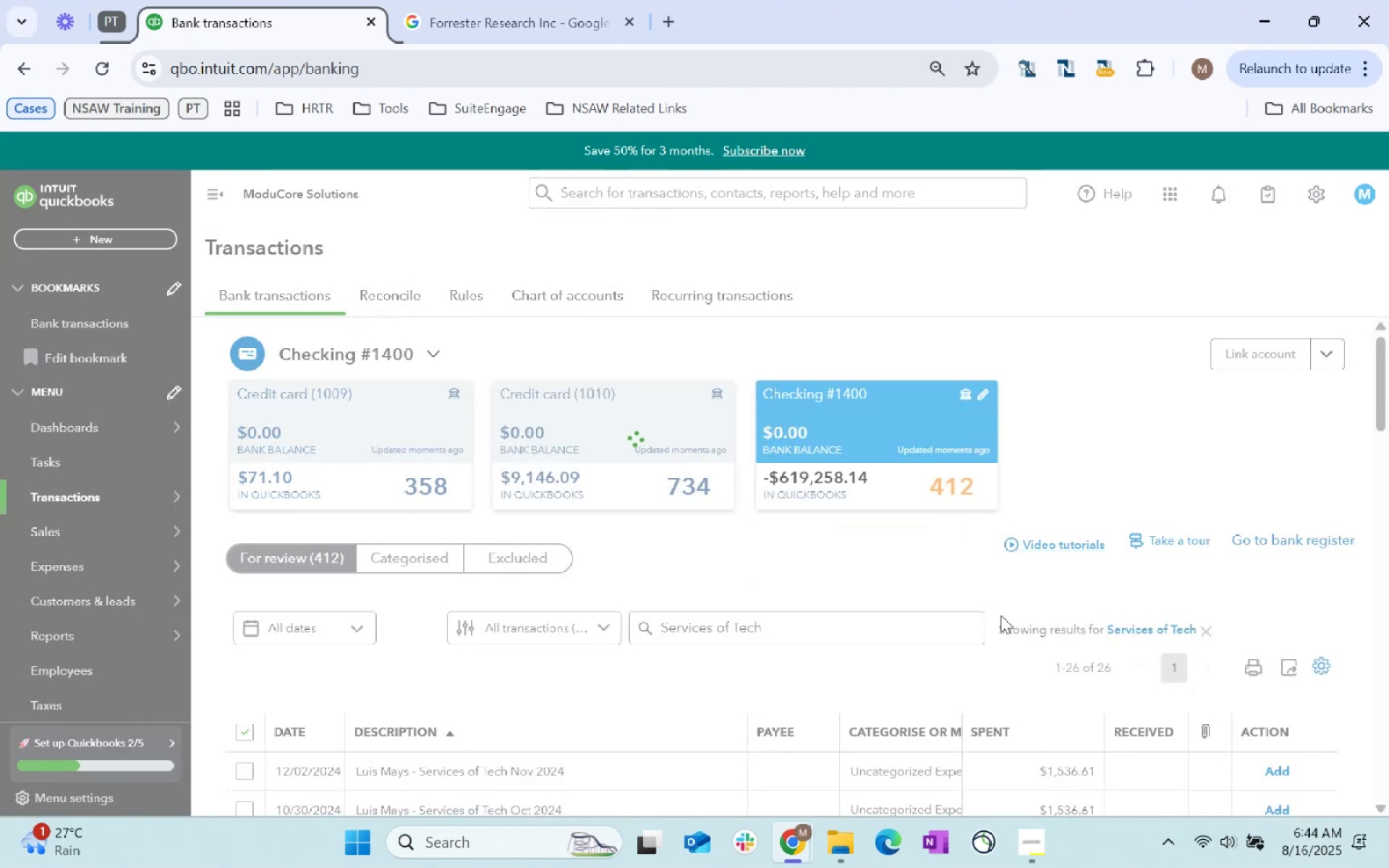 
scroll: coordinate [1001, 615], scroll_direction: down, amount: 4.0
 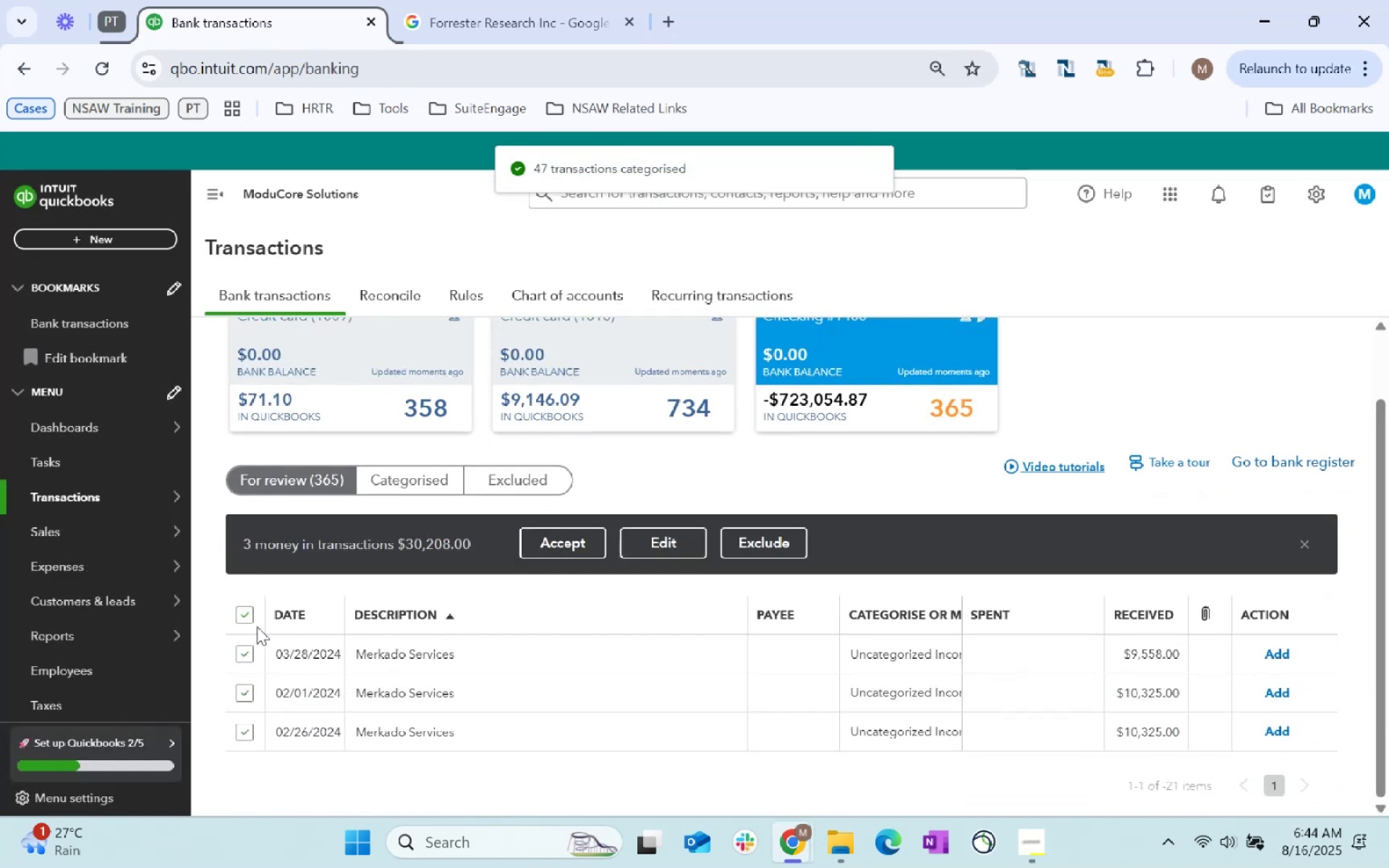 
left_click([660, 553])
 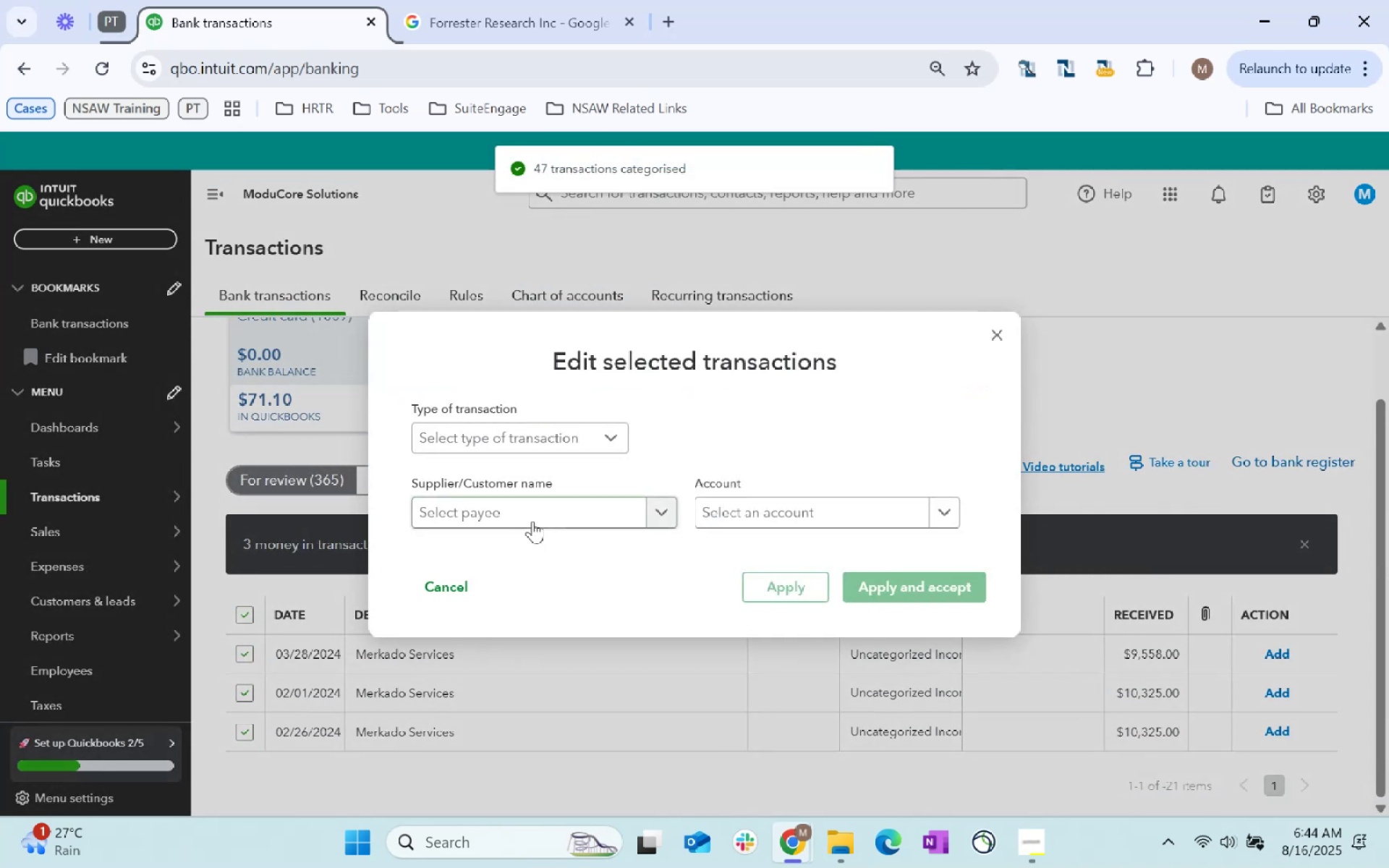 
type(Merk)
 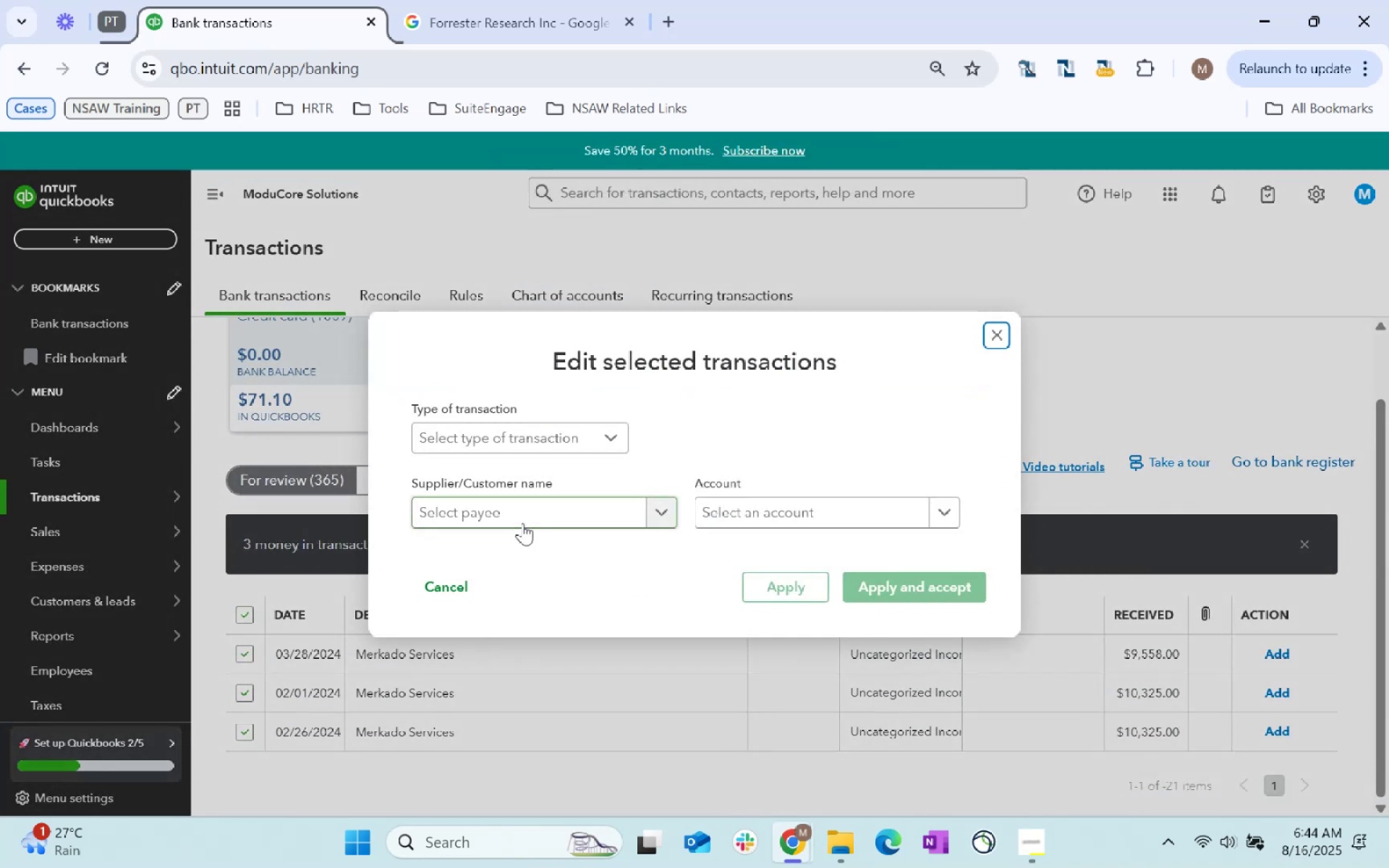 
left_click([522, 523])
 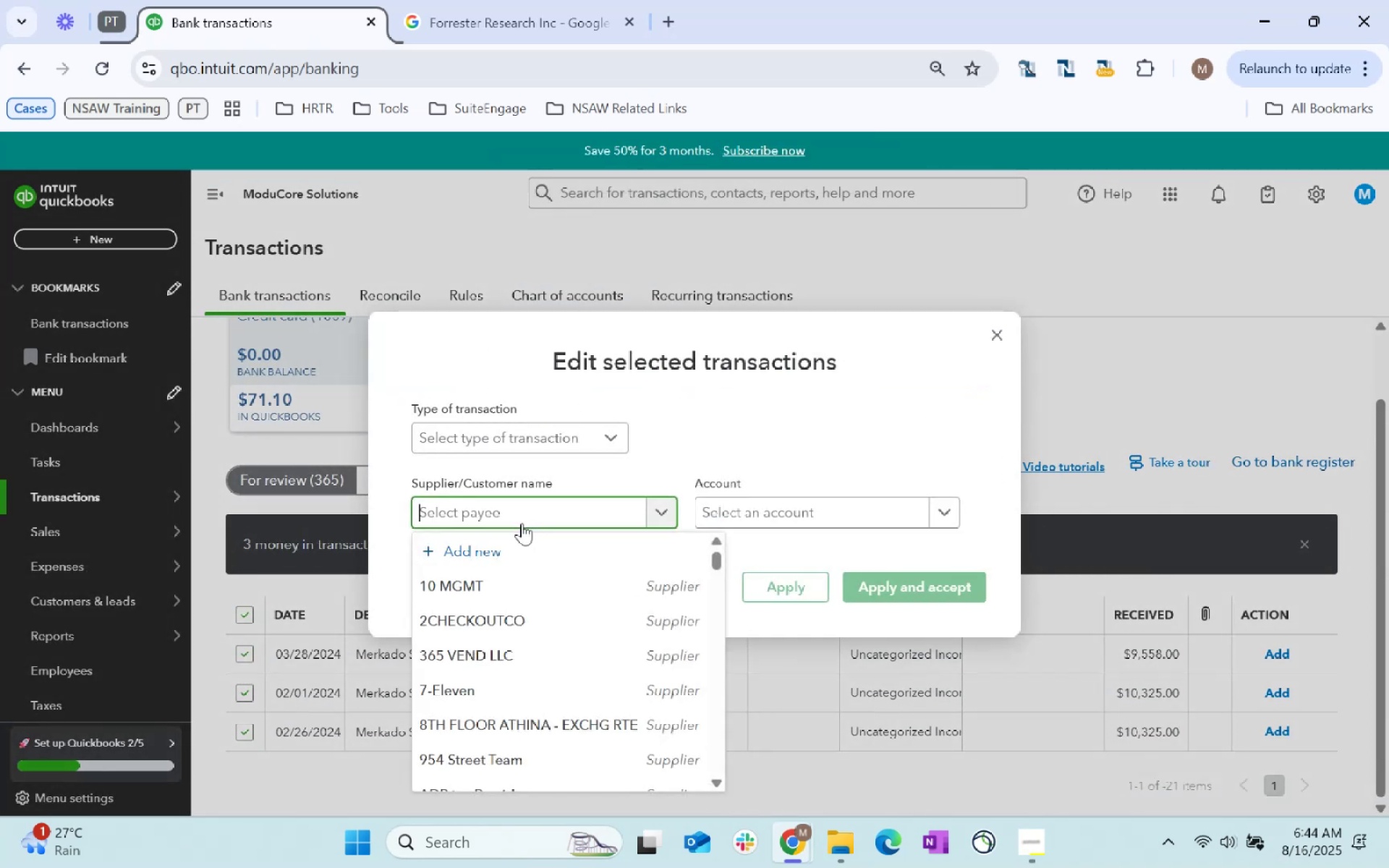 
type(Merkado Services)
key(Tab)
 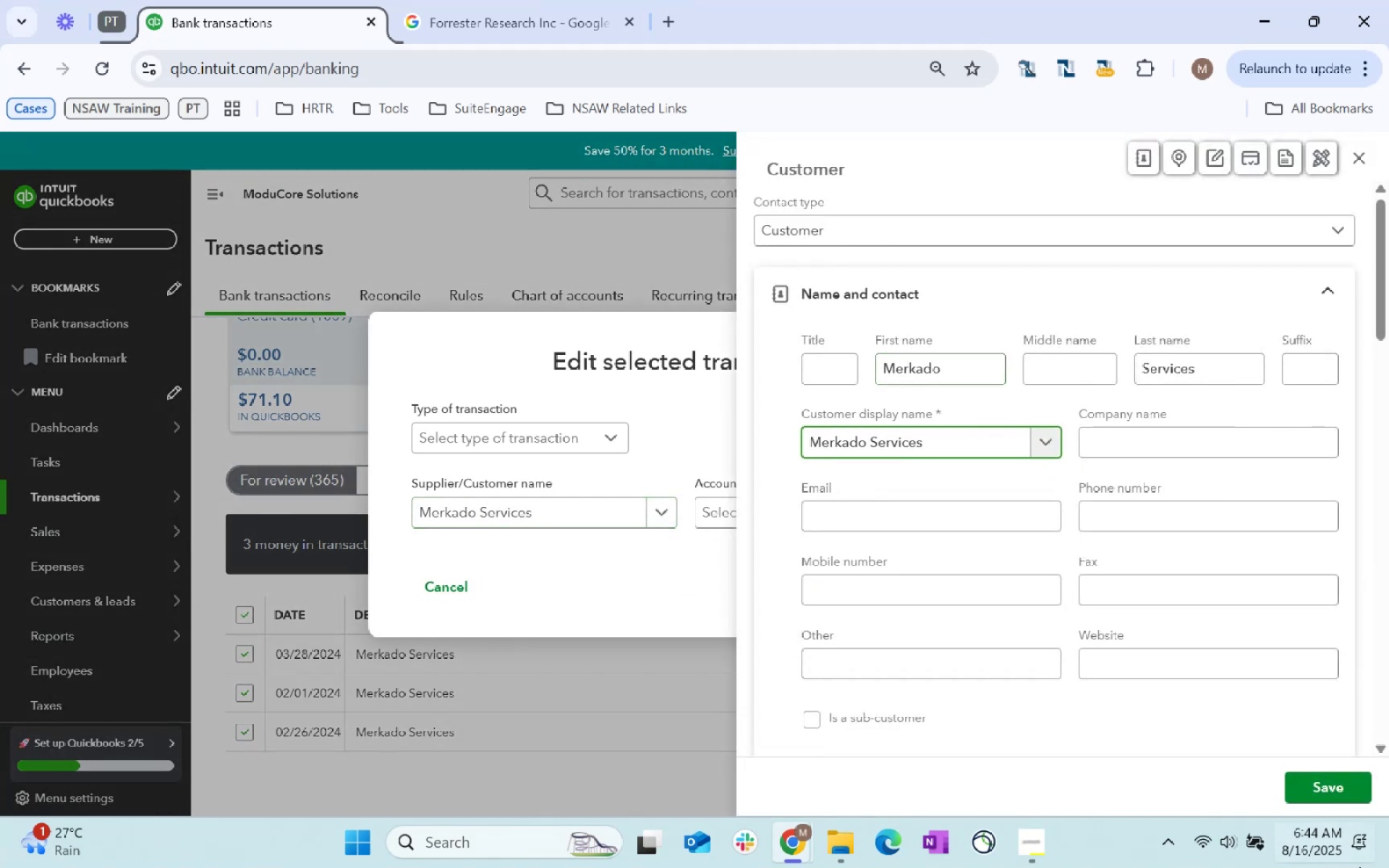 
left_click([1333, 783])
 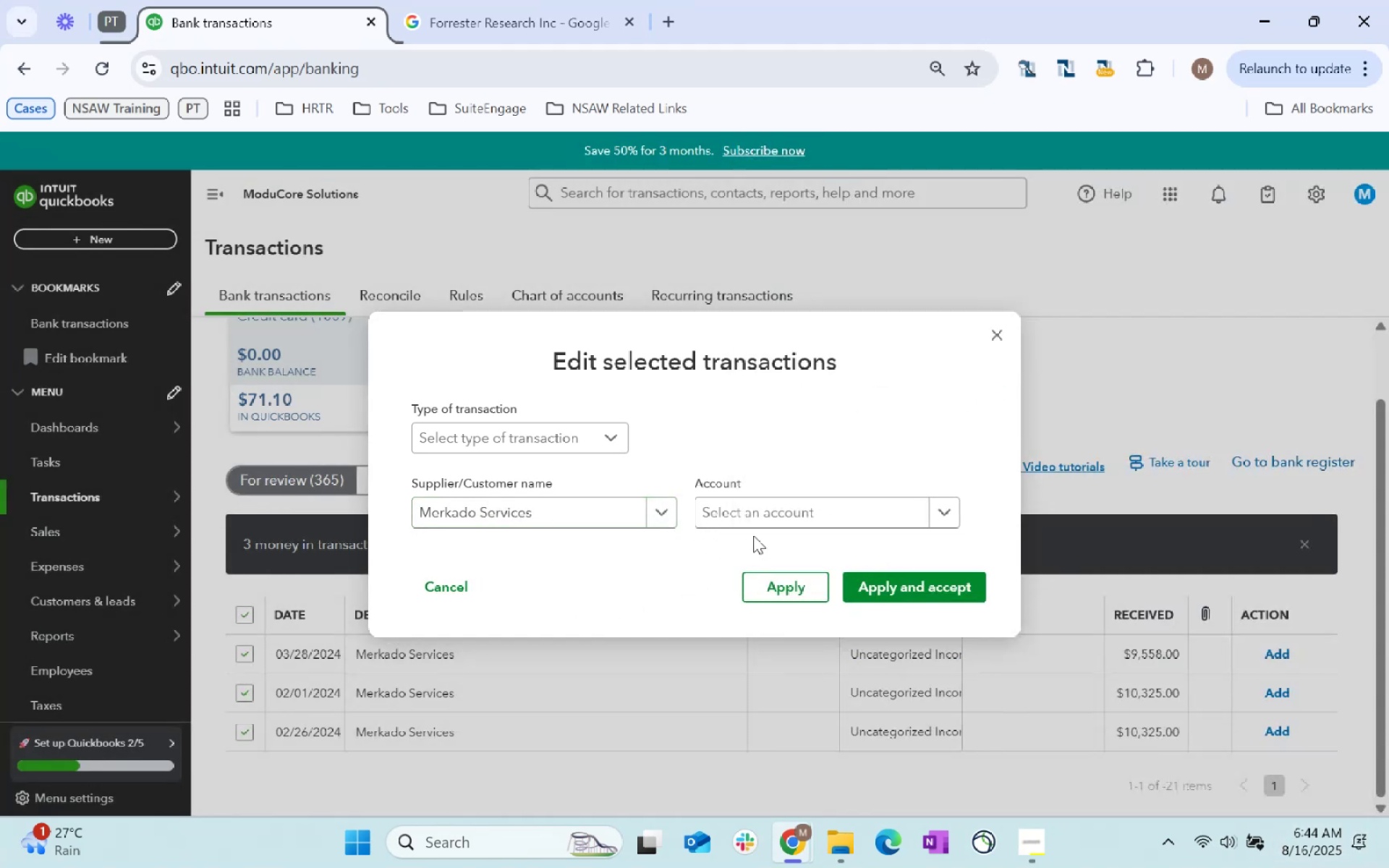 
left_click([811, 519])
 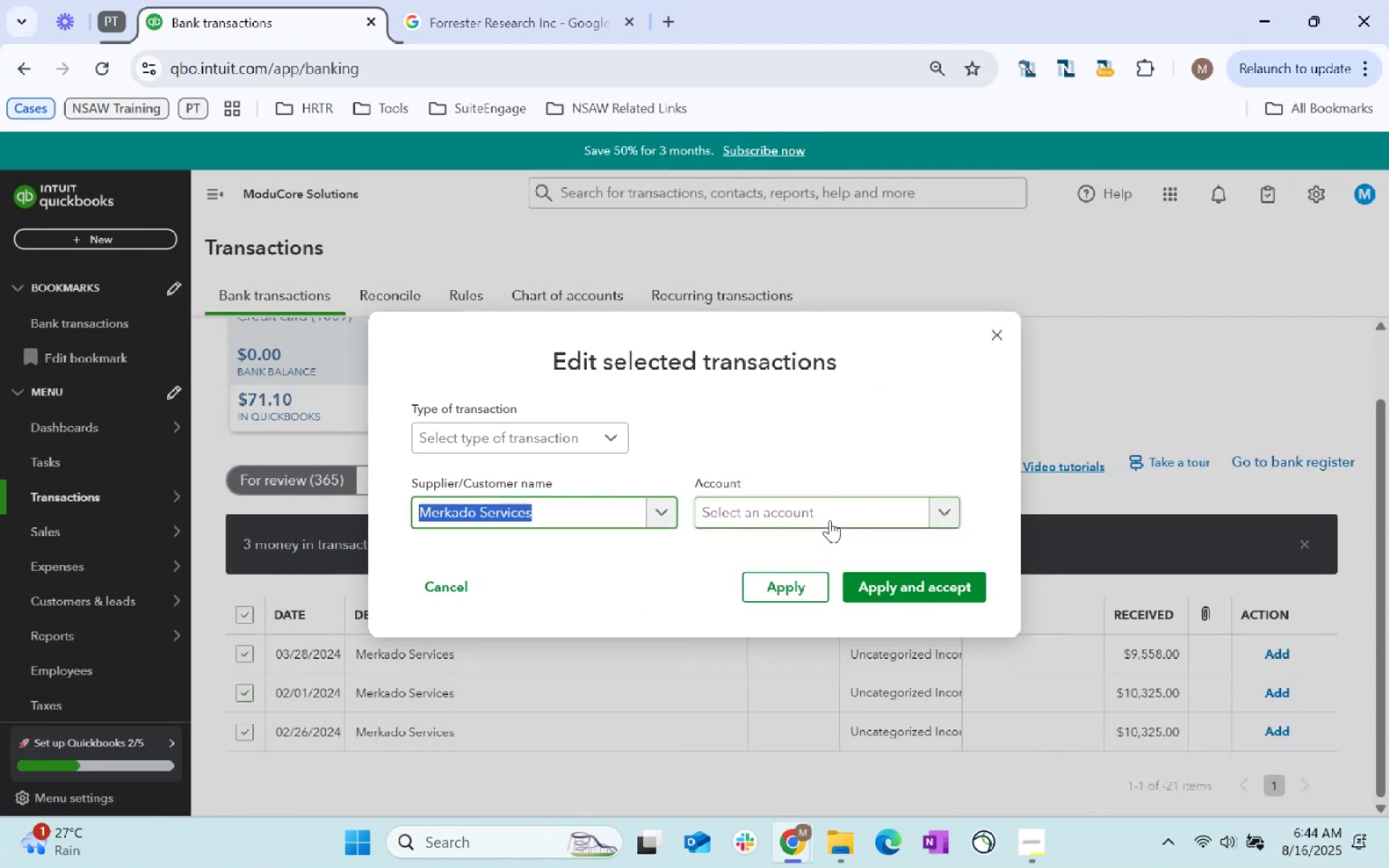 
key(Tab)
type(IT Ser)
 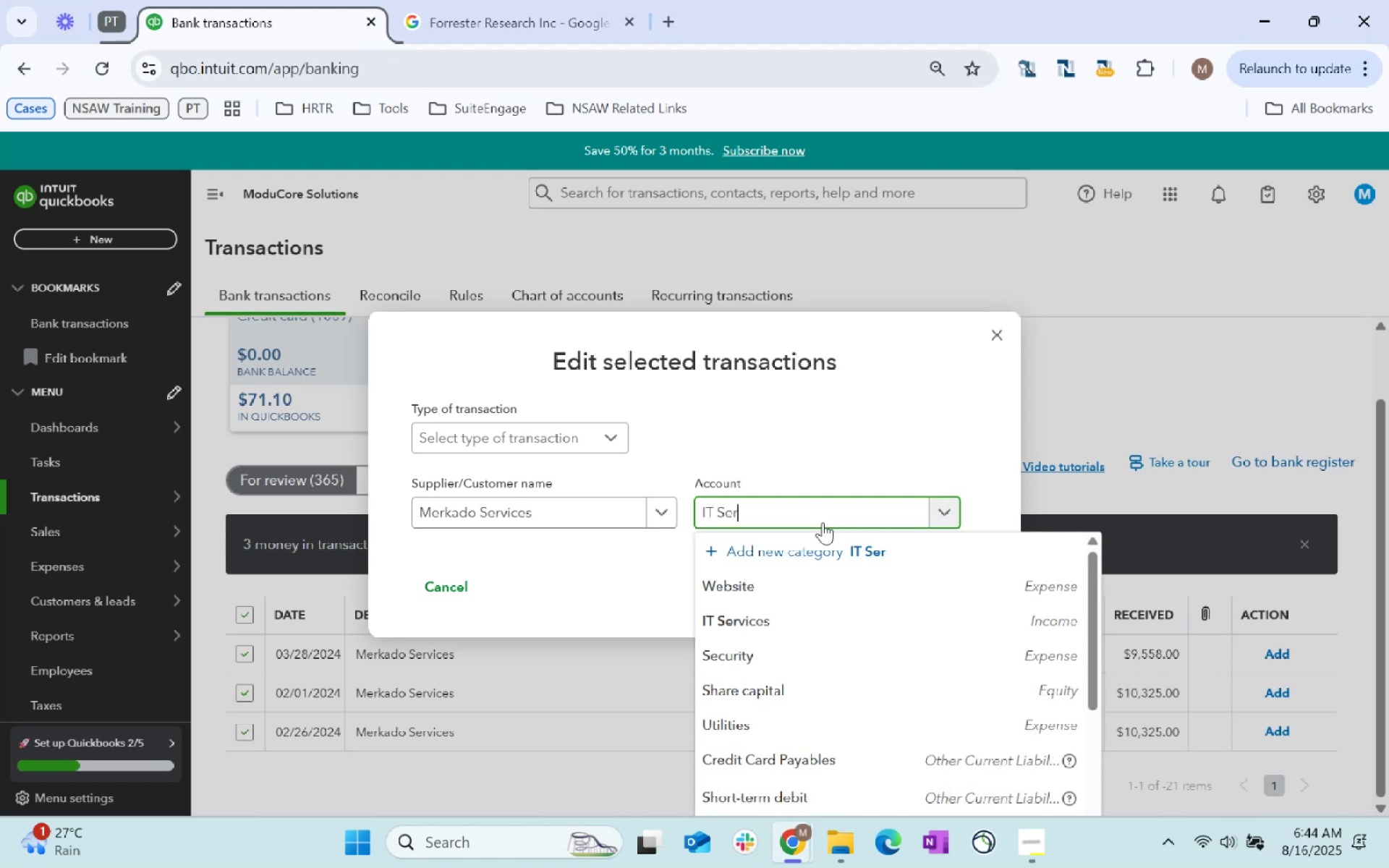 
key(ArrowDown)
 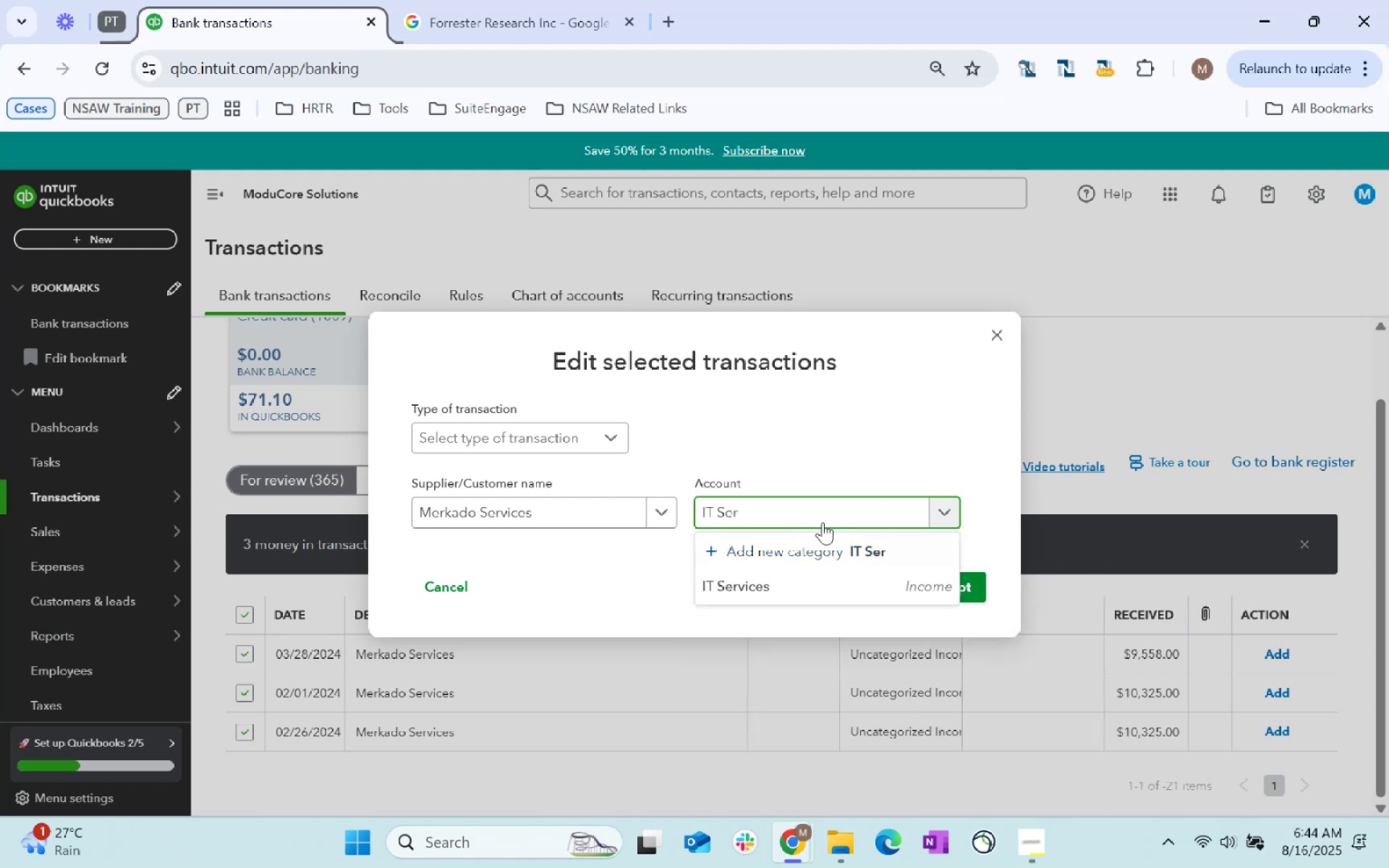 
key(ArrowDown)
 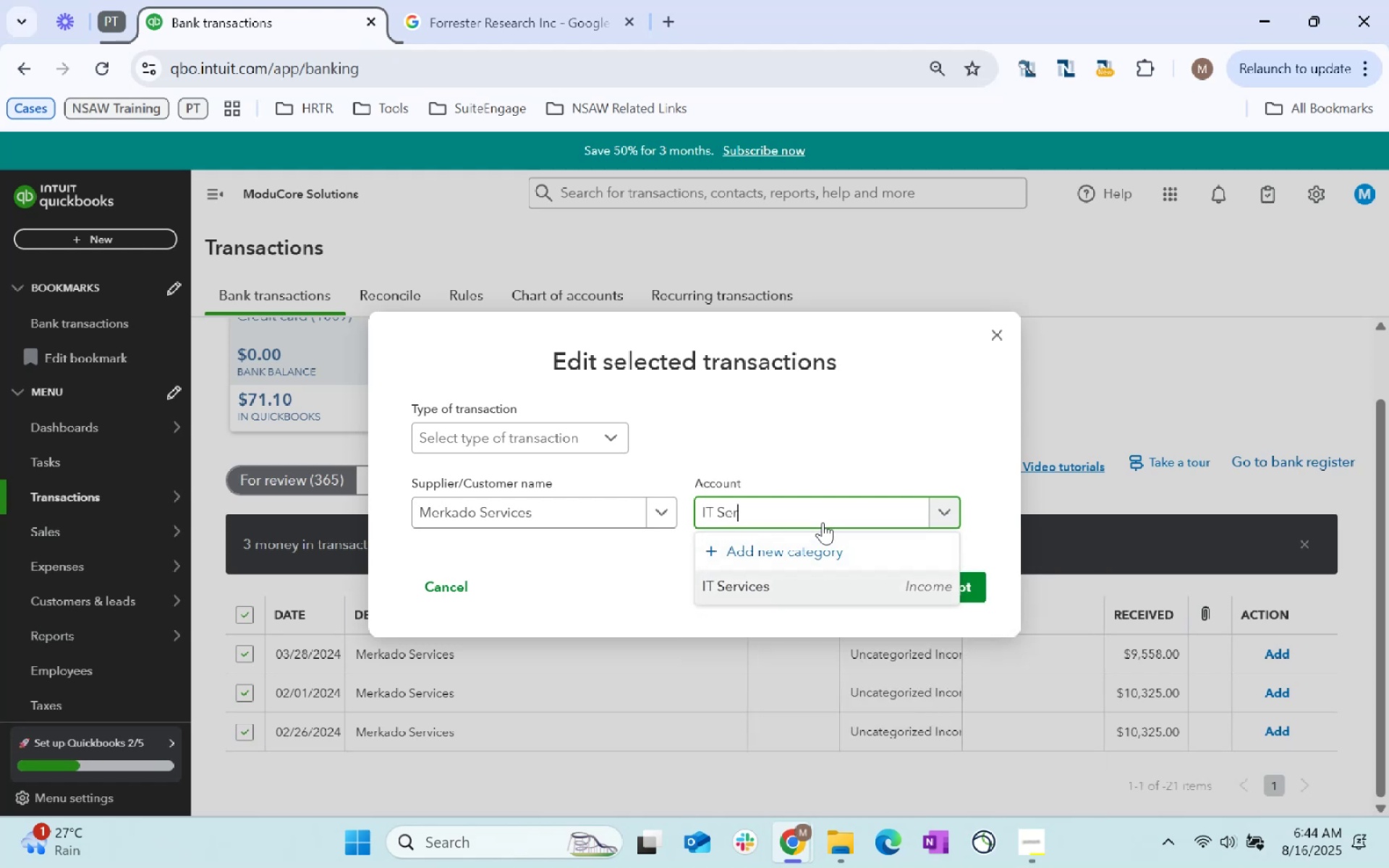 
key(Tab)
 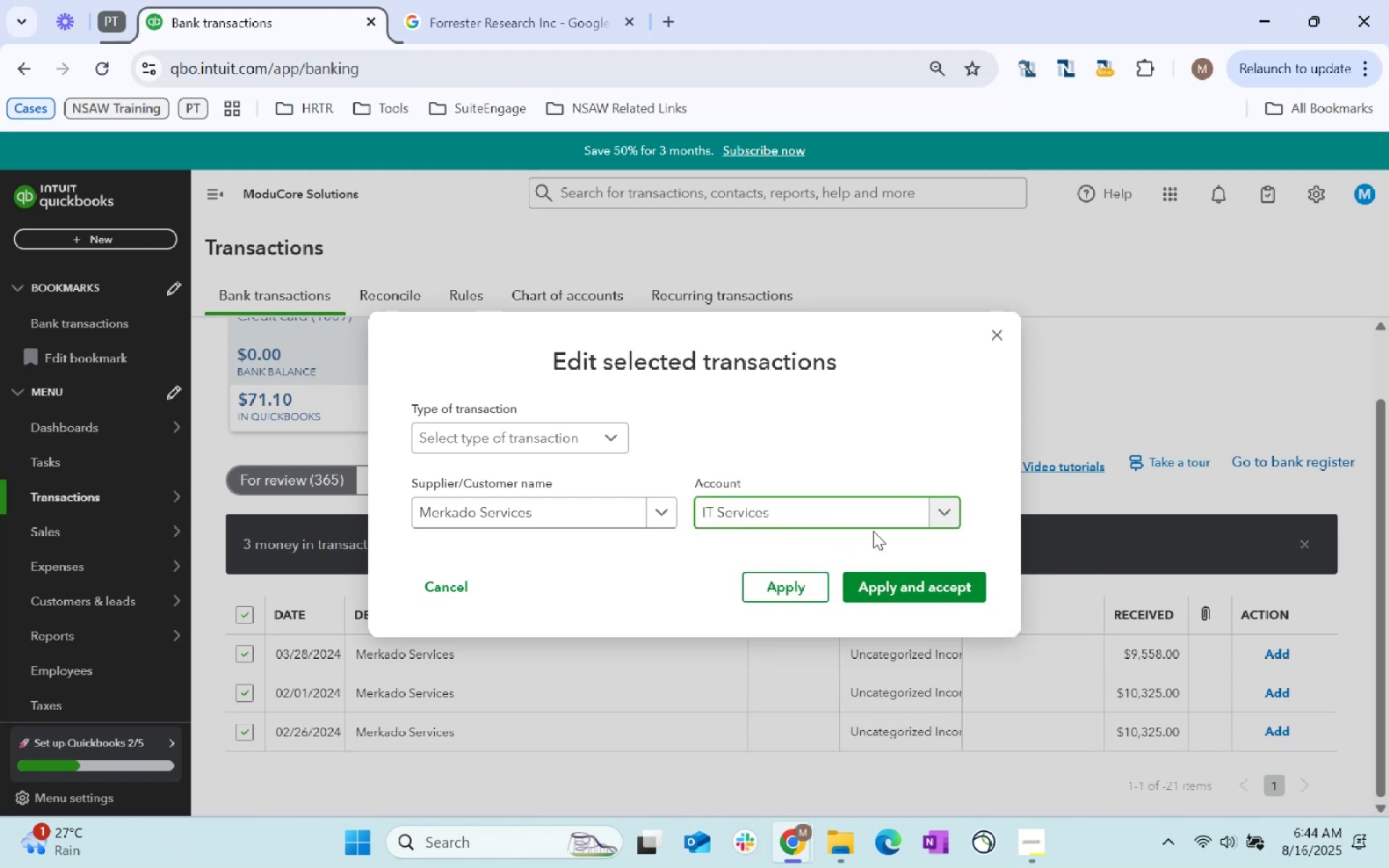 
left_click([889, 577])
 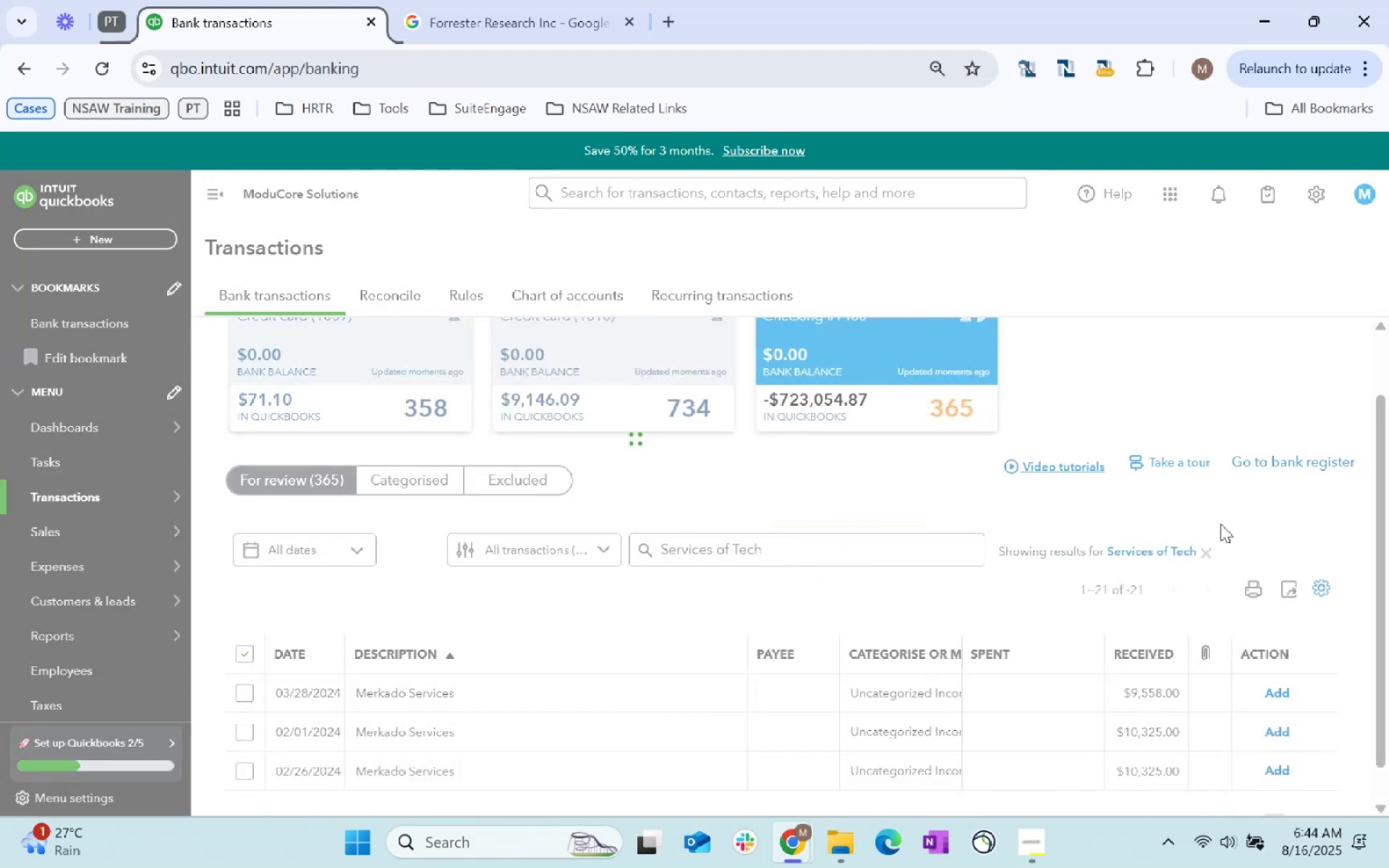 
left_click([1180, 548])
 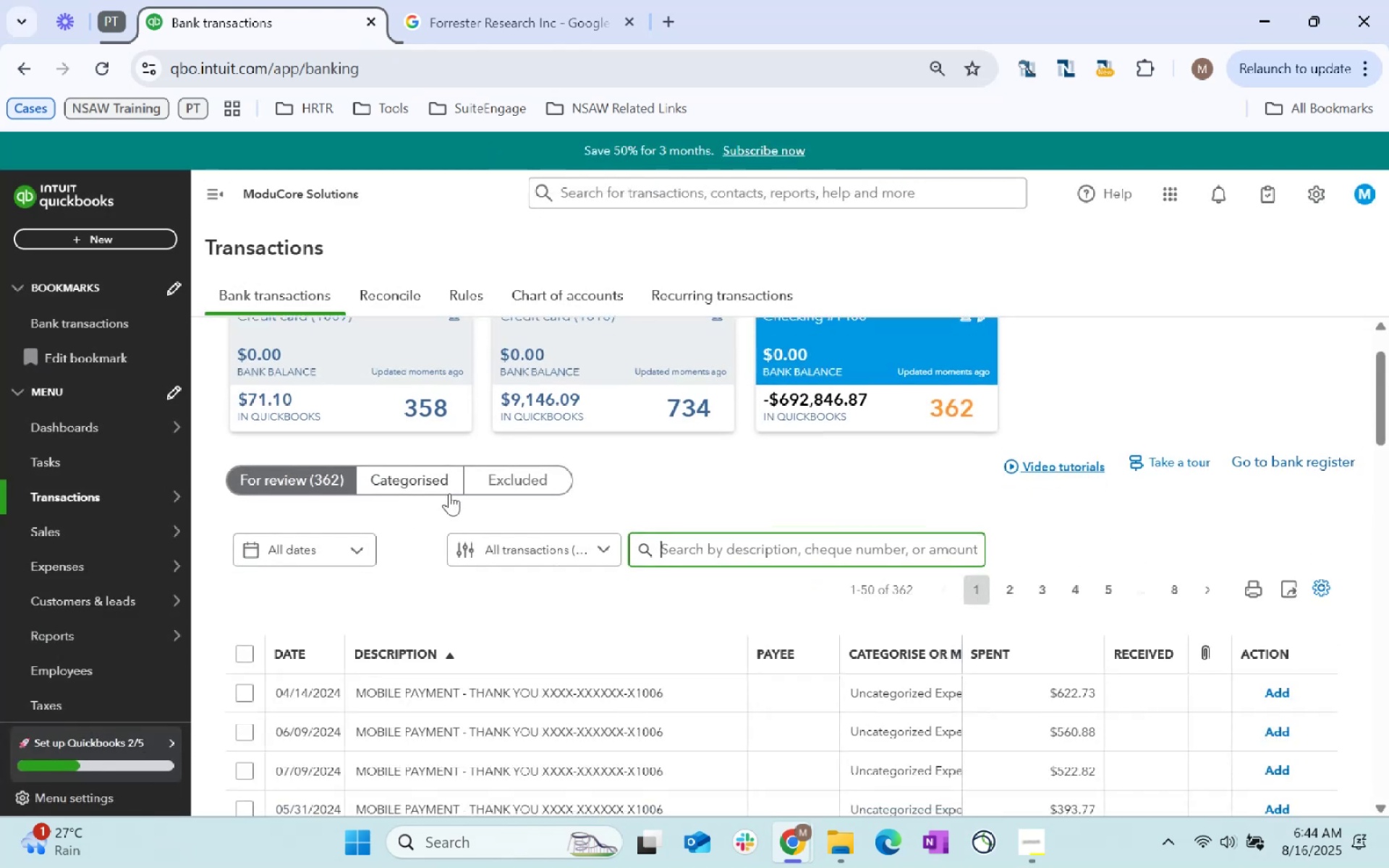 
scroll: coordinate [451, 493], scroll_direction: down, amount: 5.0
 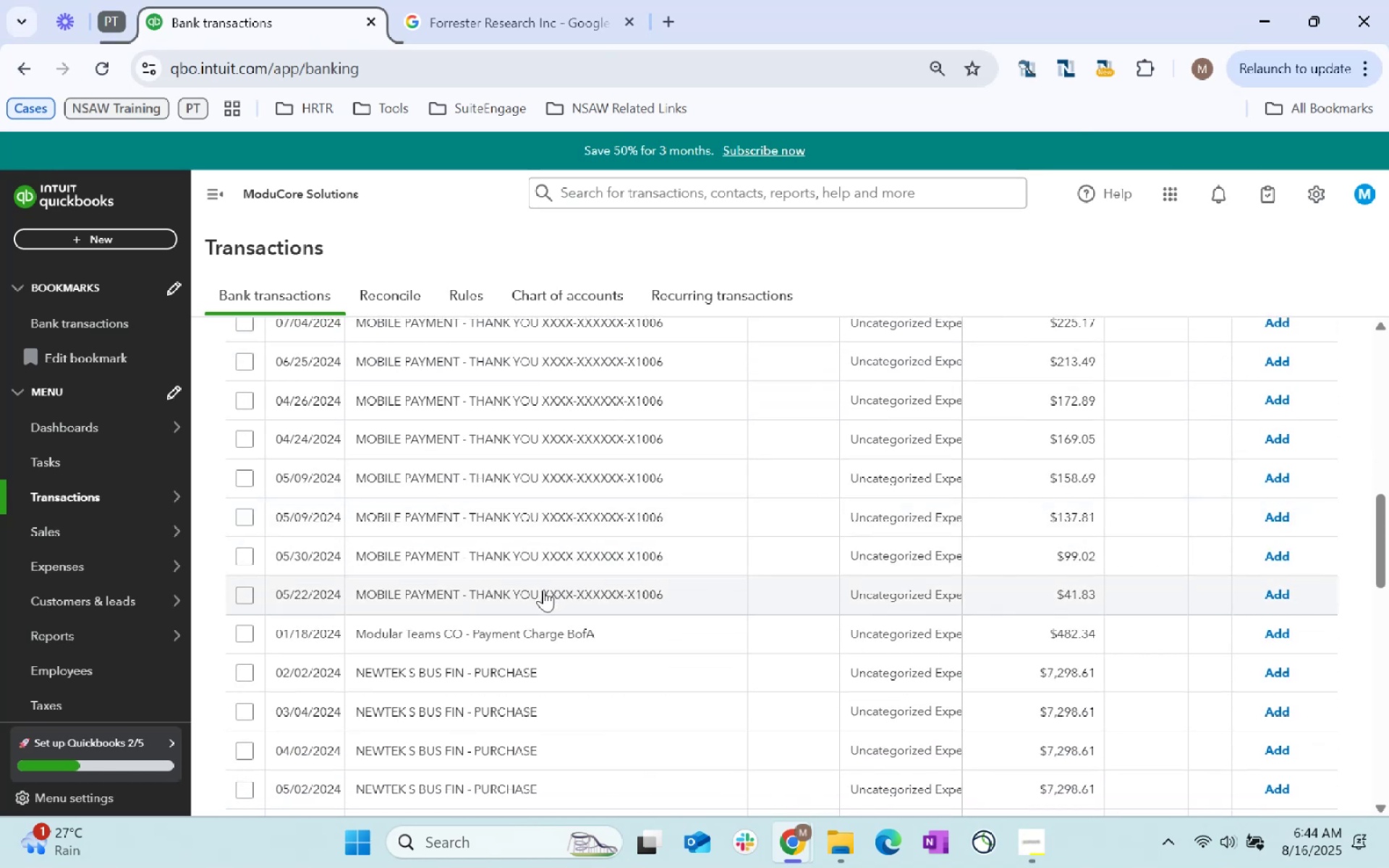 
scroll: coordinate [553, 592], scroll_direction: up, amount: 4.0
 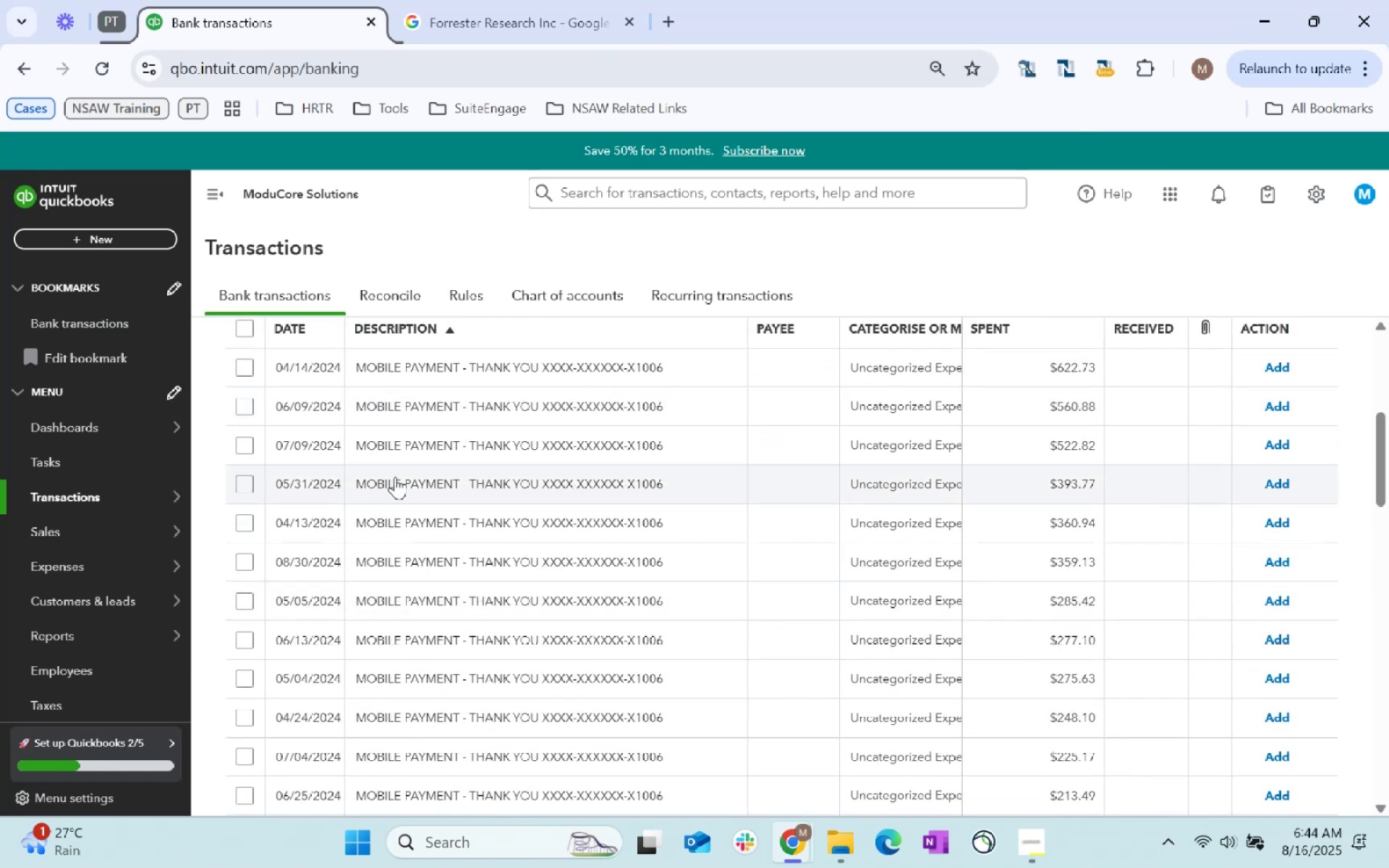 
left_click_drag(start_coordinate=[459, 370], to_coordinate=[349, 369])
 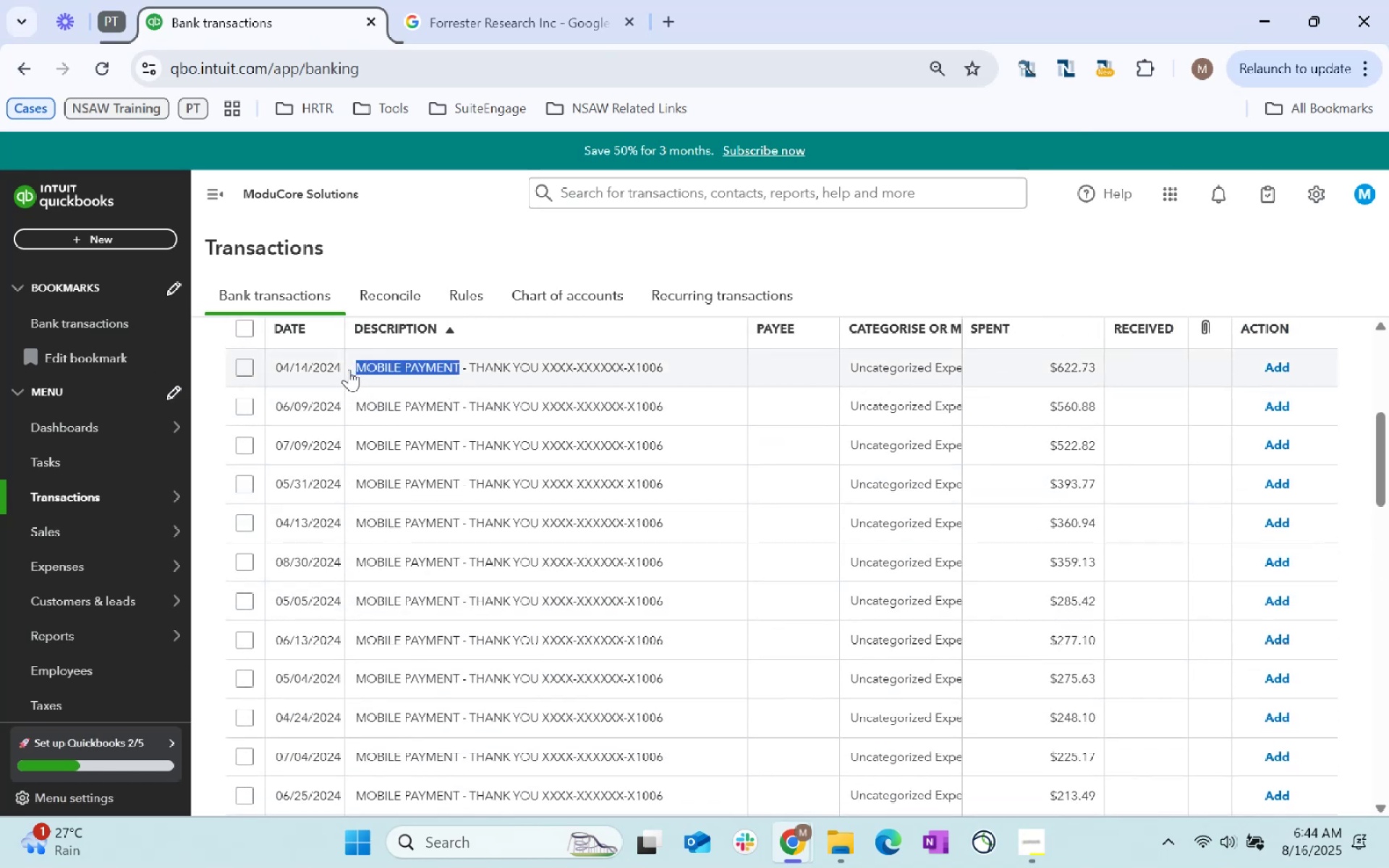 
key(Control+C)
 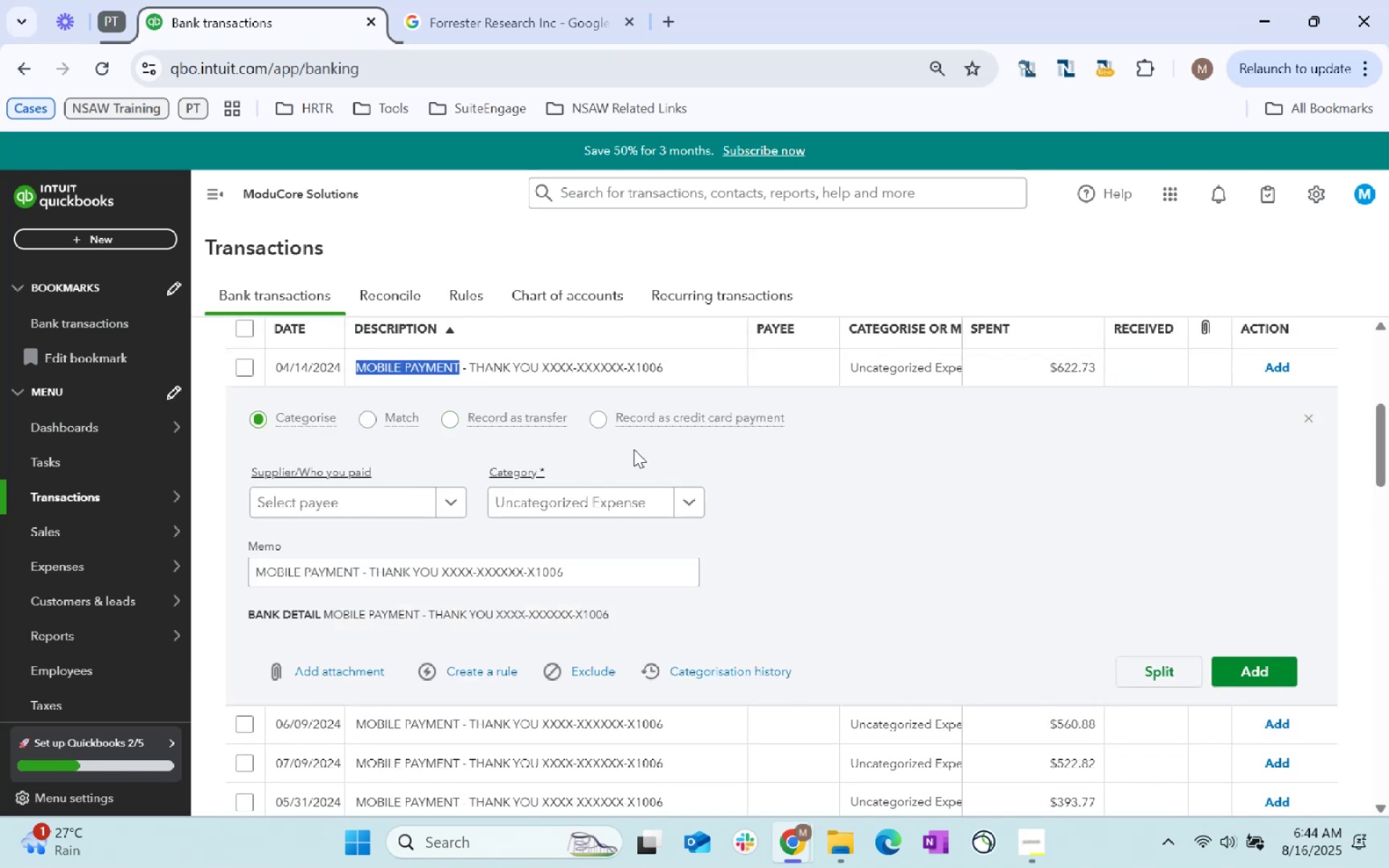 
key(Control+C)
 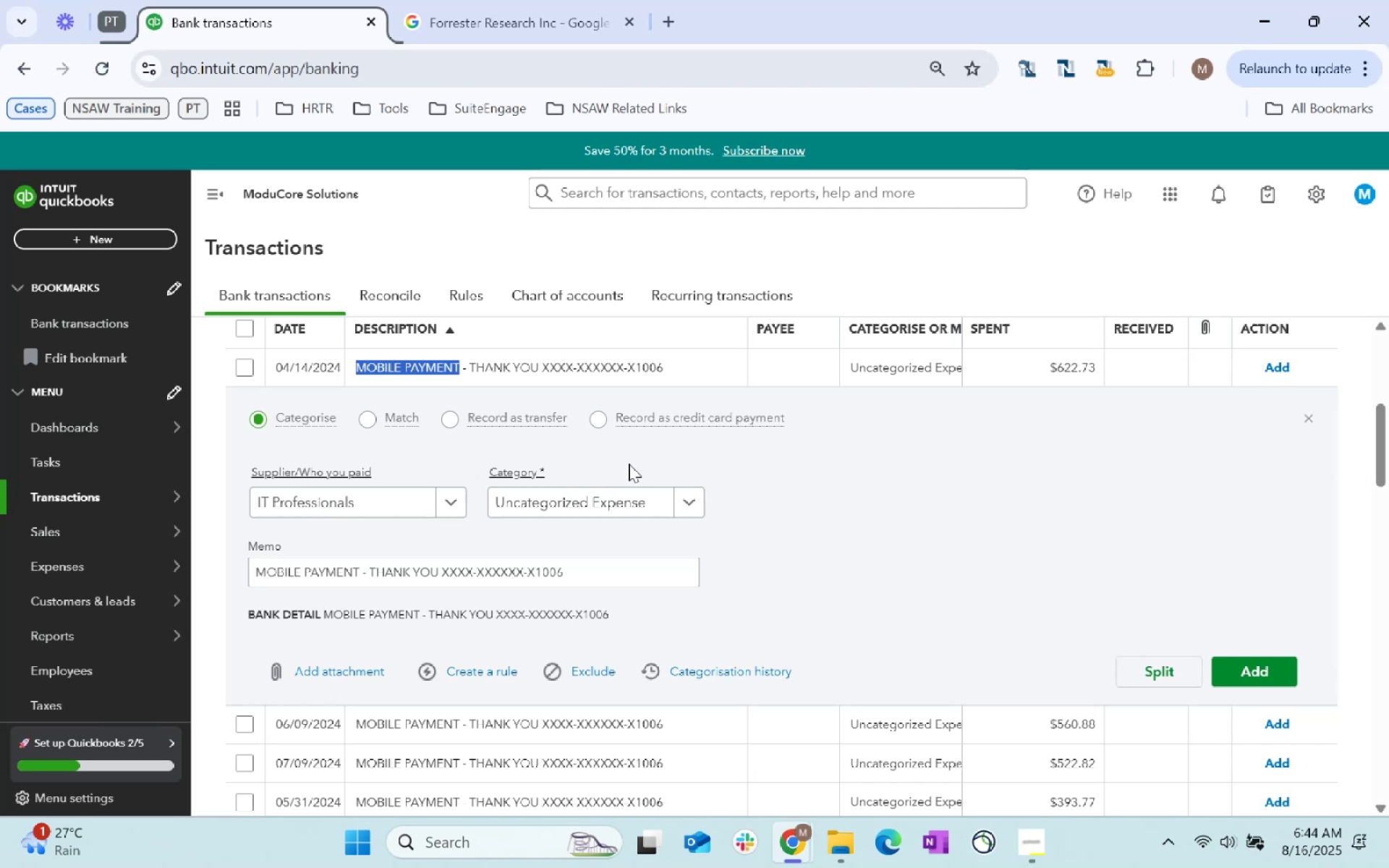 
scroll: coordinate [781, 509], scroll_direction: up, amount: 4.0
 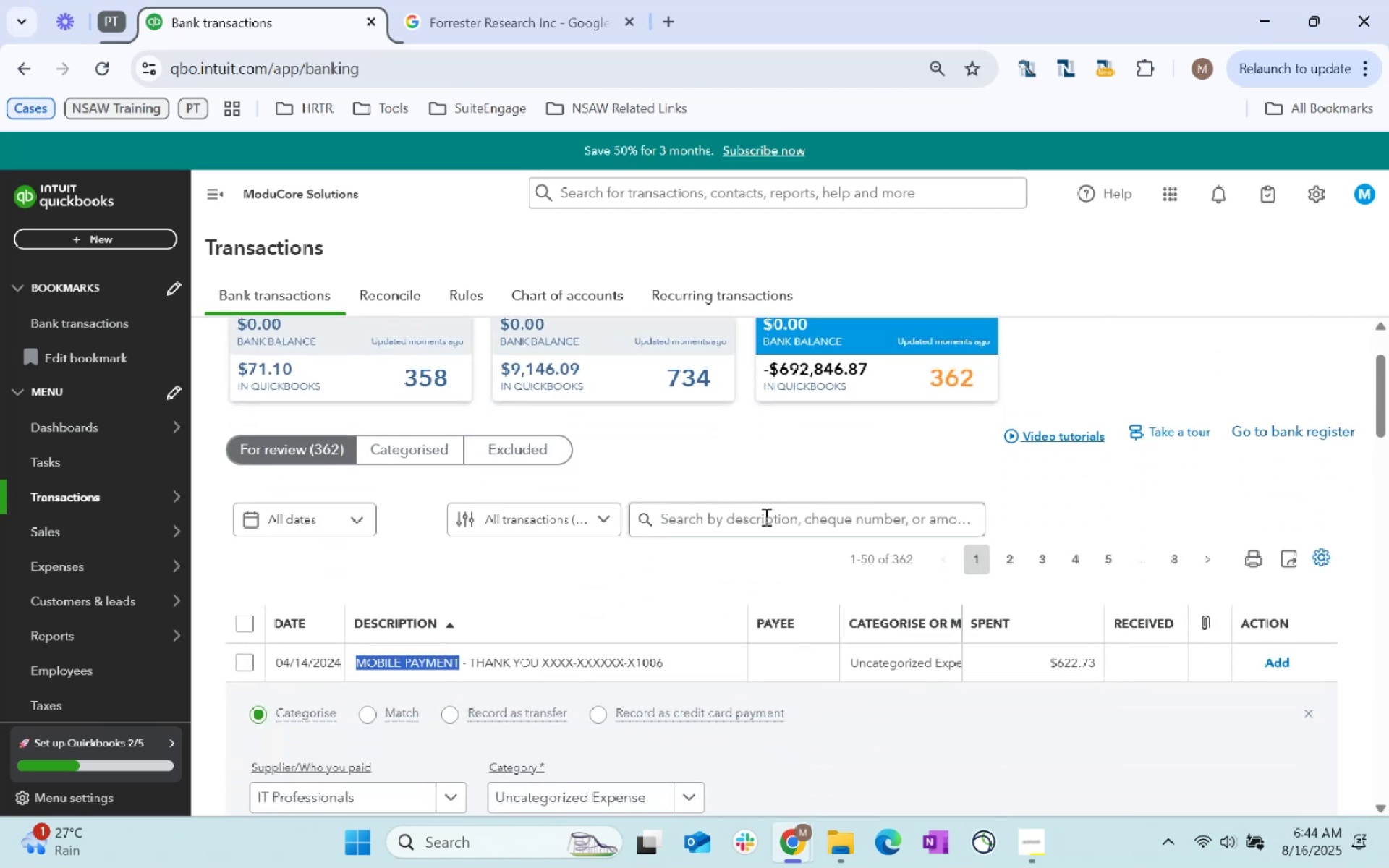 
left_click([750, 522])
 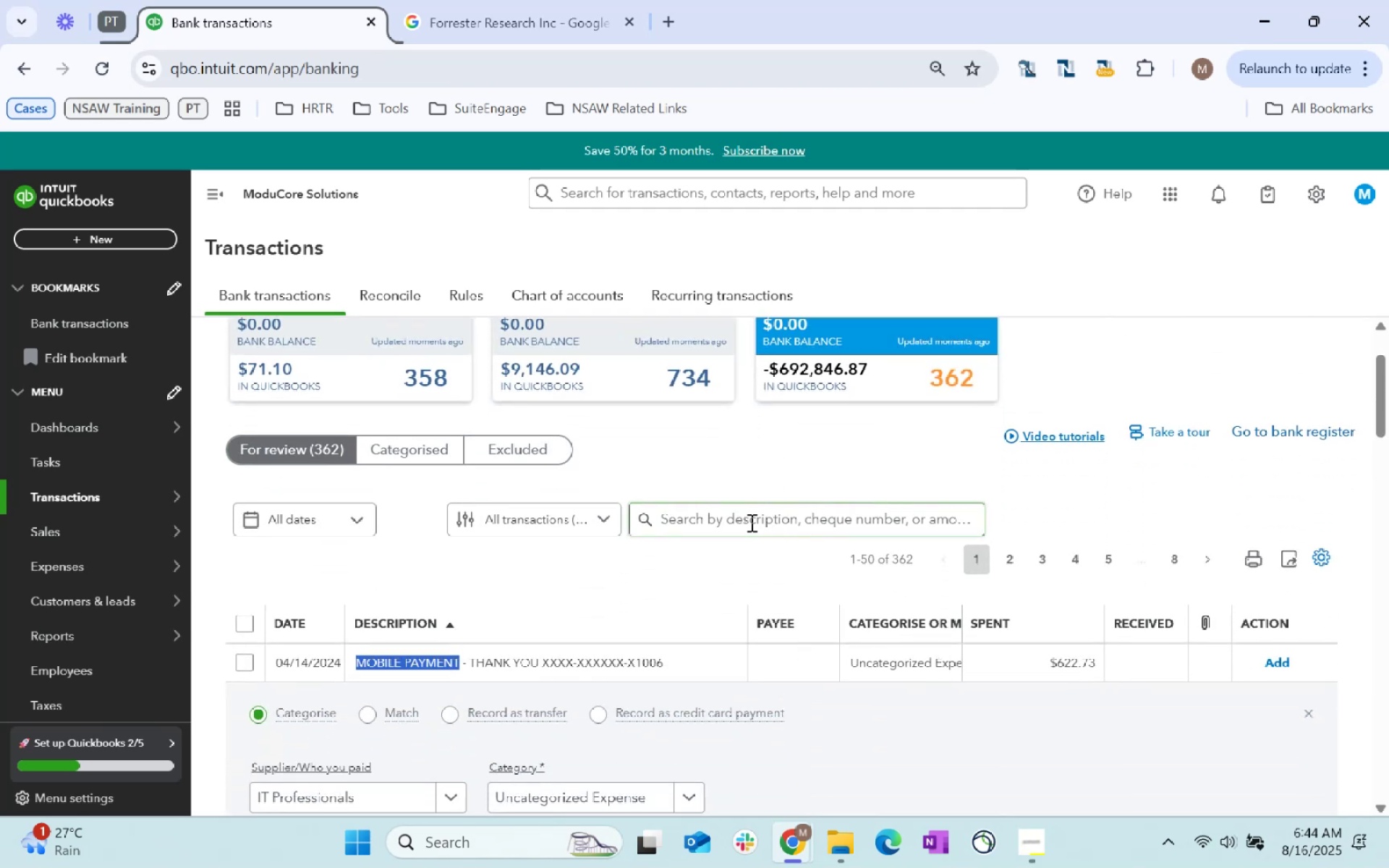 
key(Control+ControlLeft)
 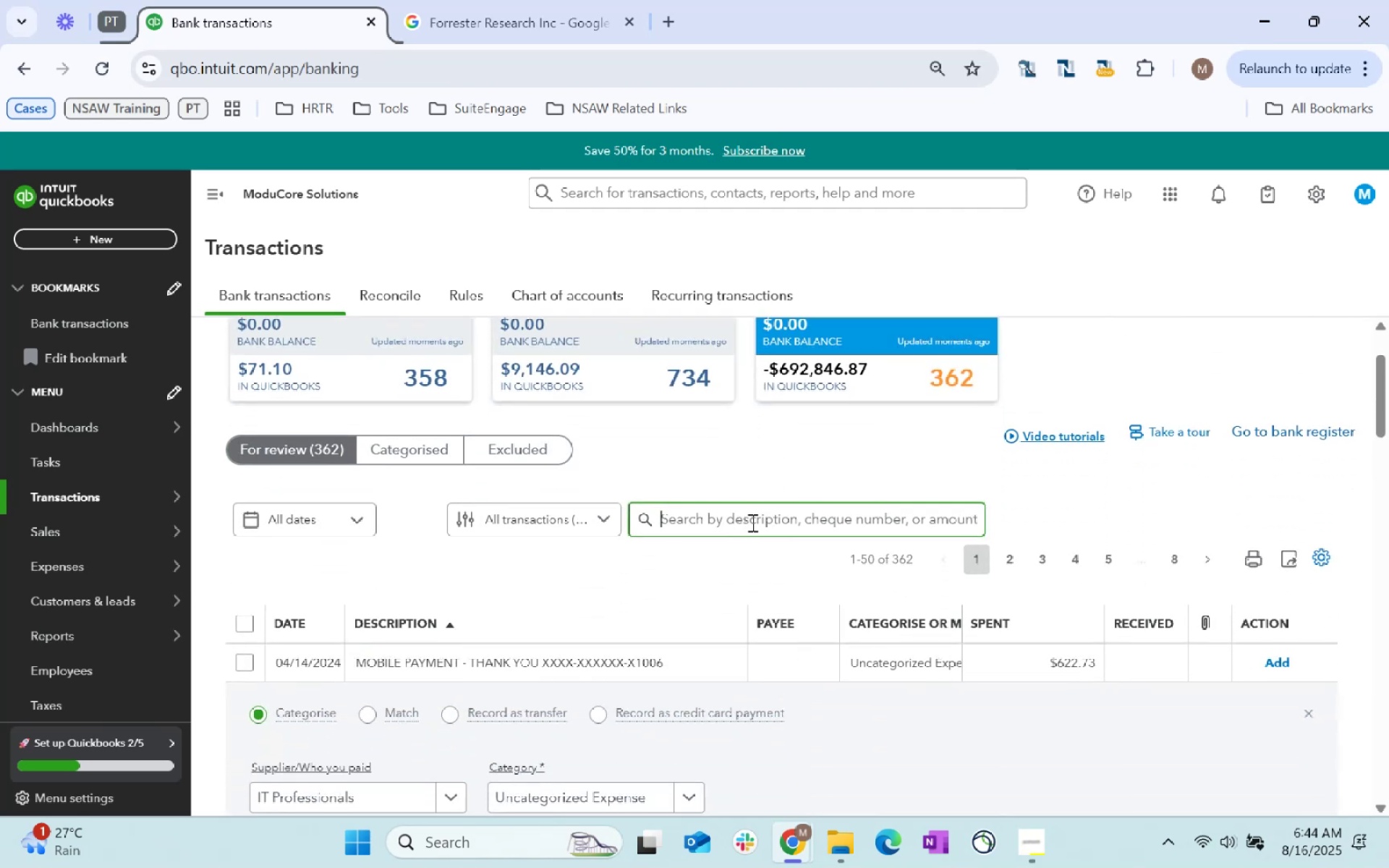 
key(Control+V)
 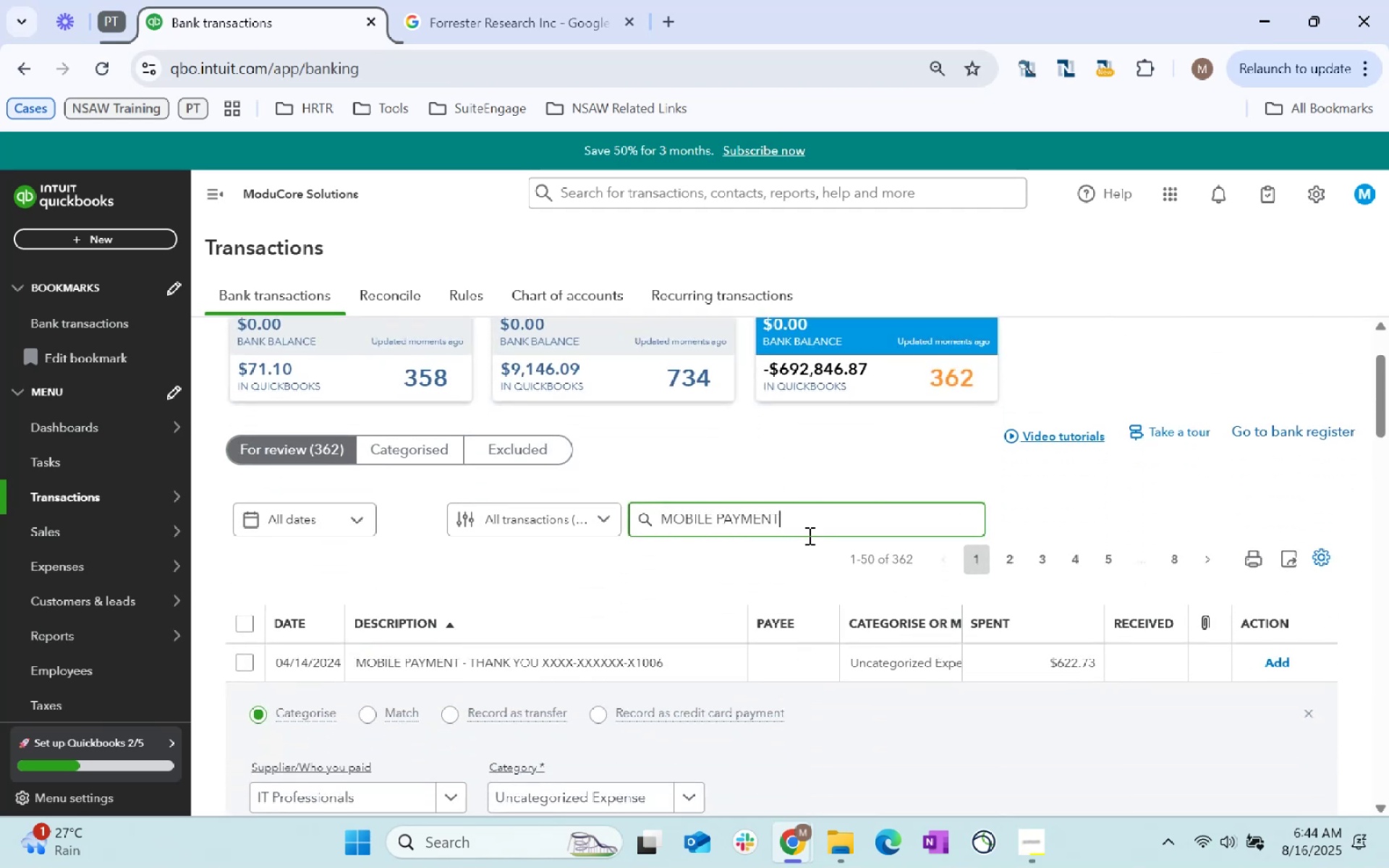 
key(Enter)
 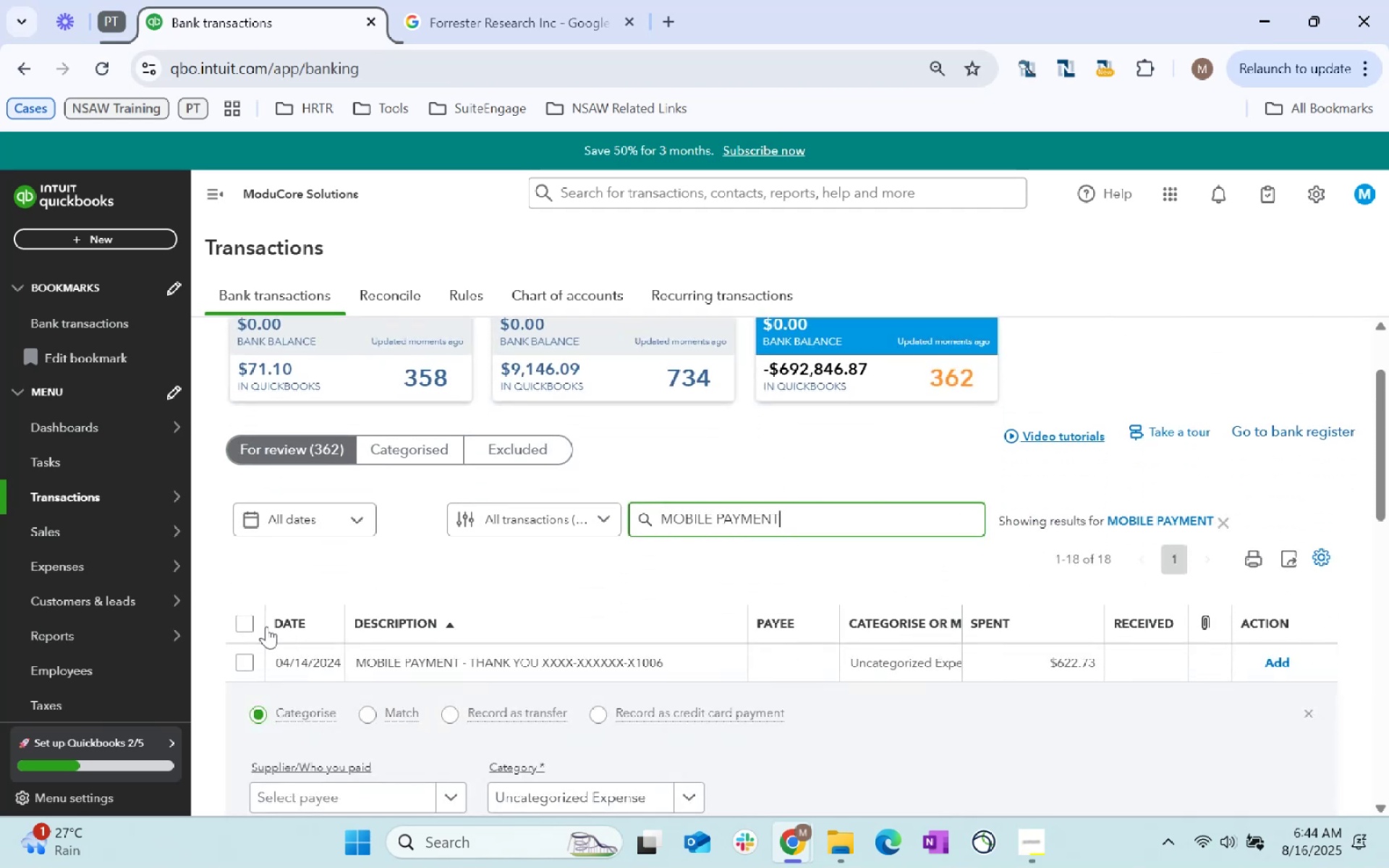 
left_click([256, 624])
 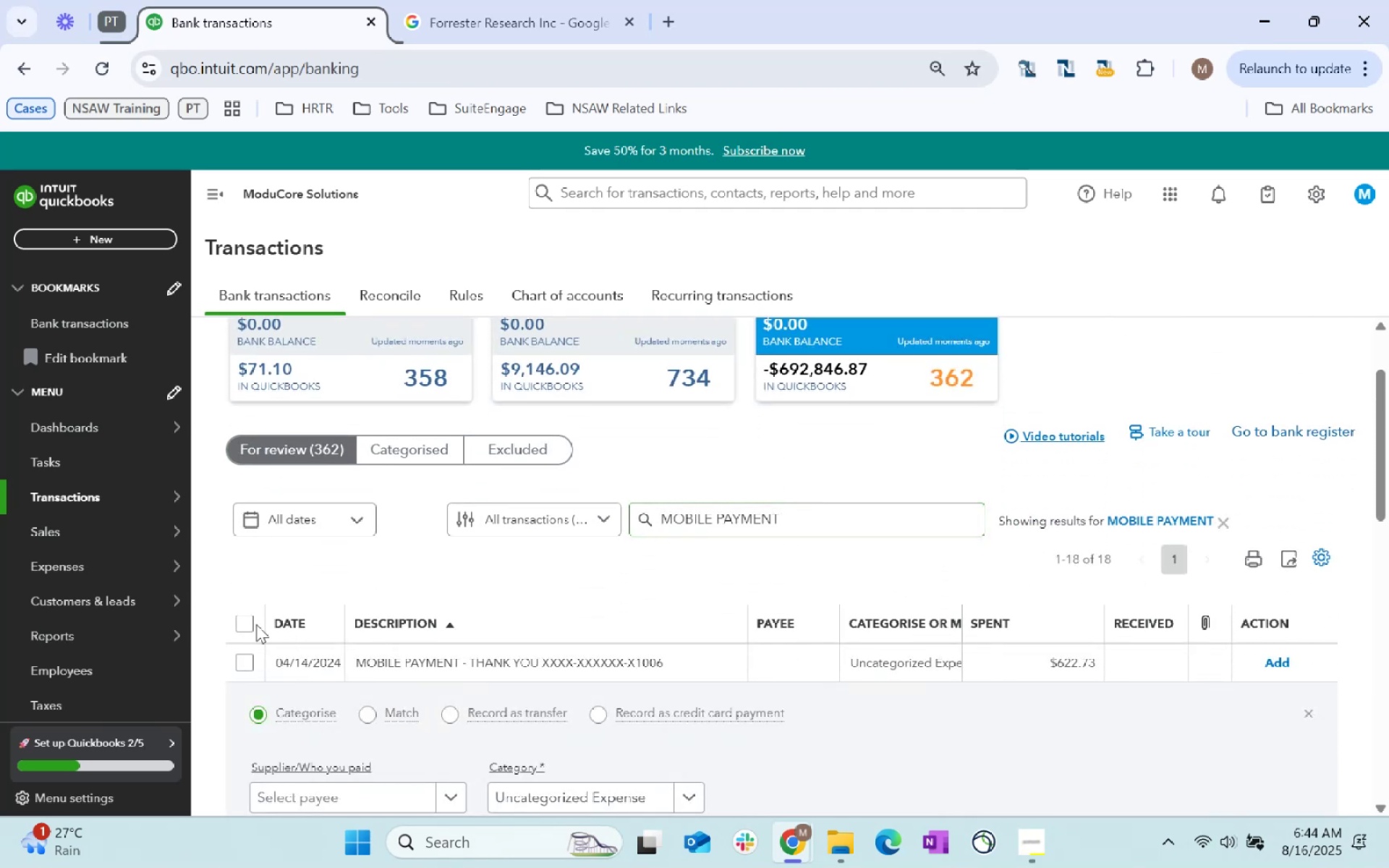 
left_click([245, 621])
 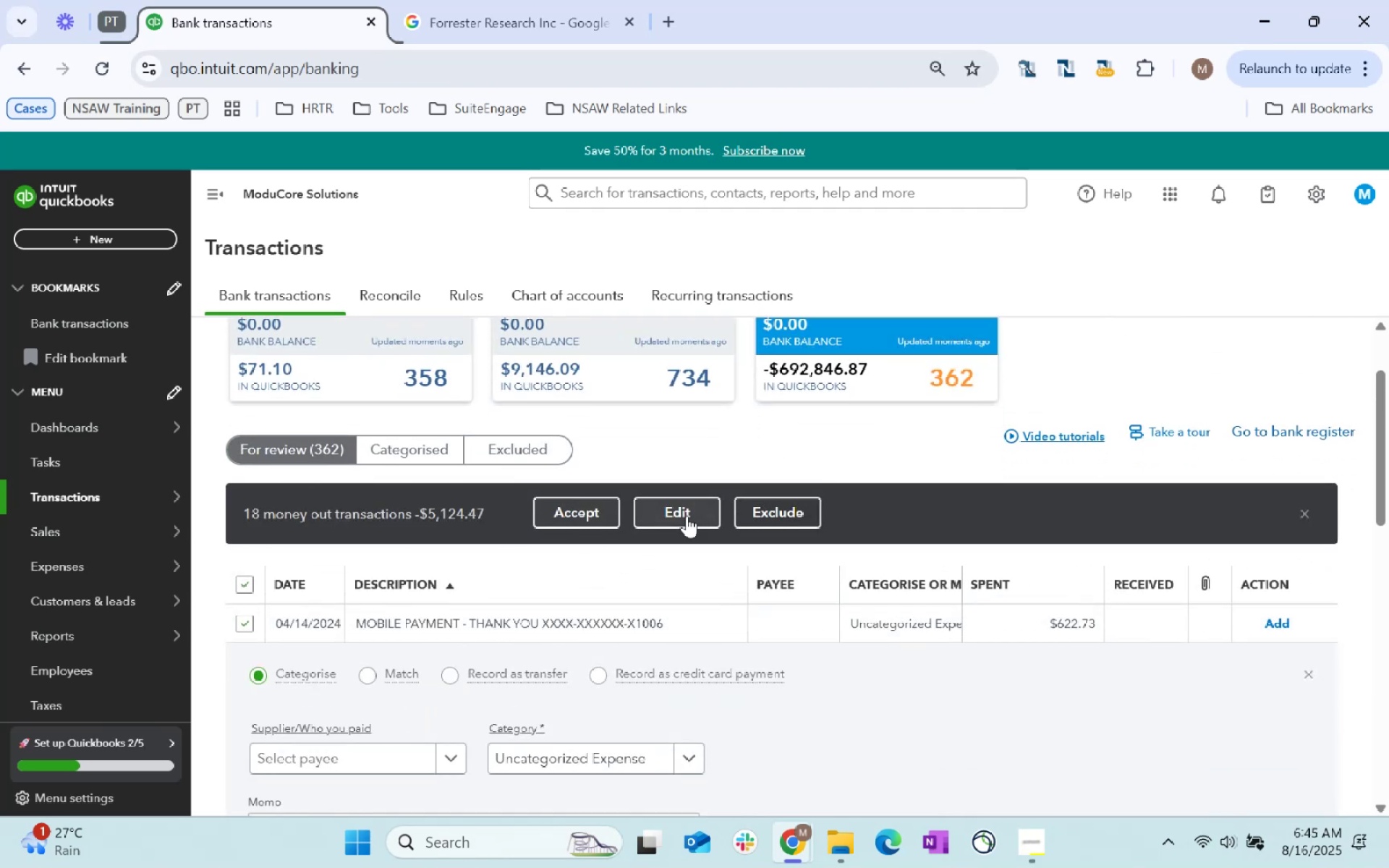 
left_click([687, 516])
 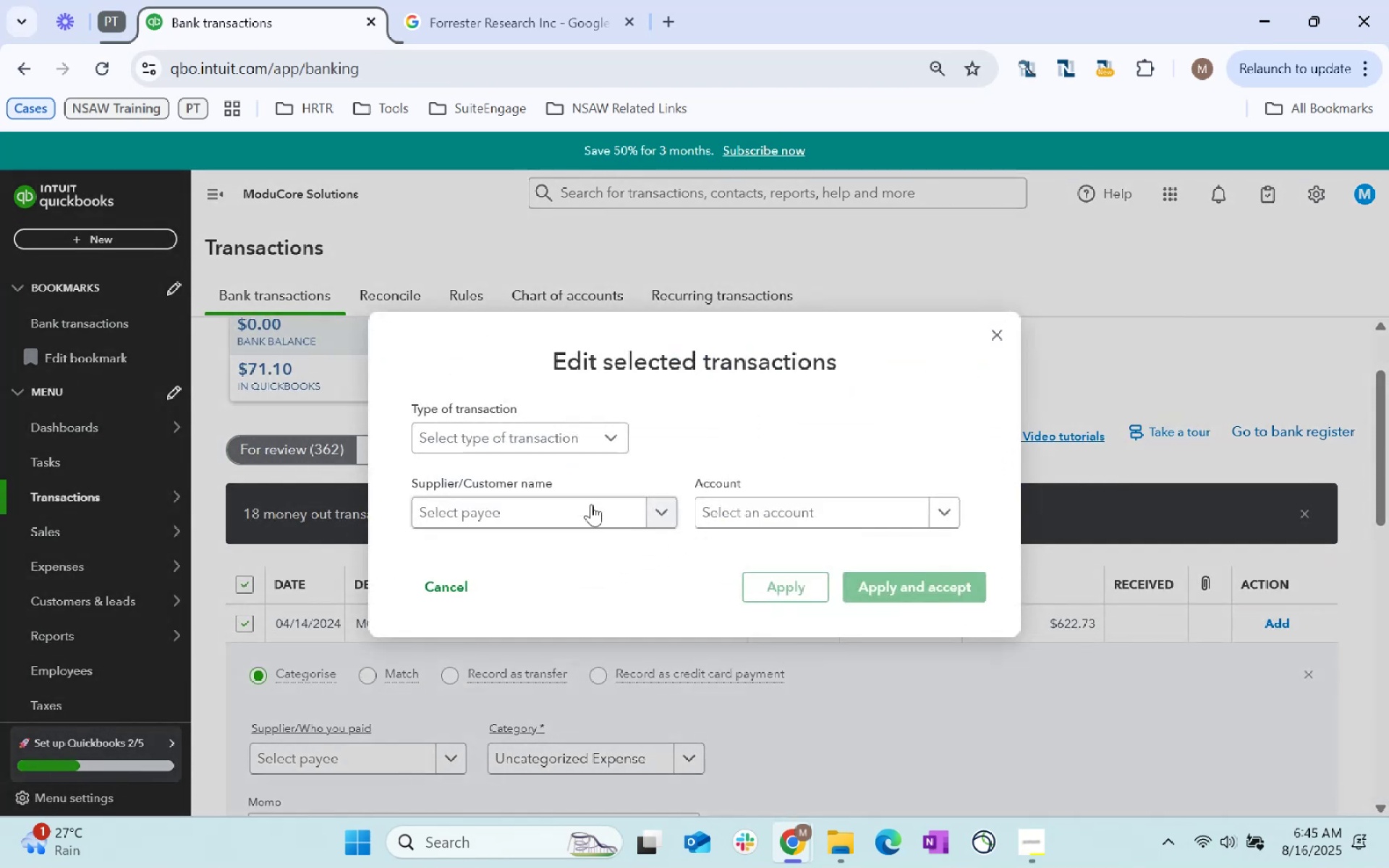 
left_click([582, 510])
 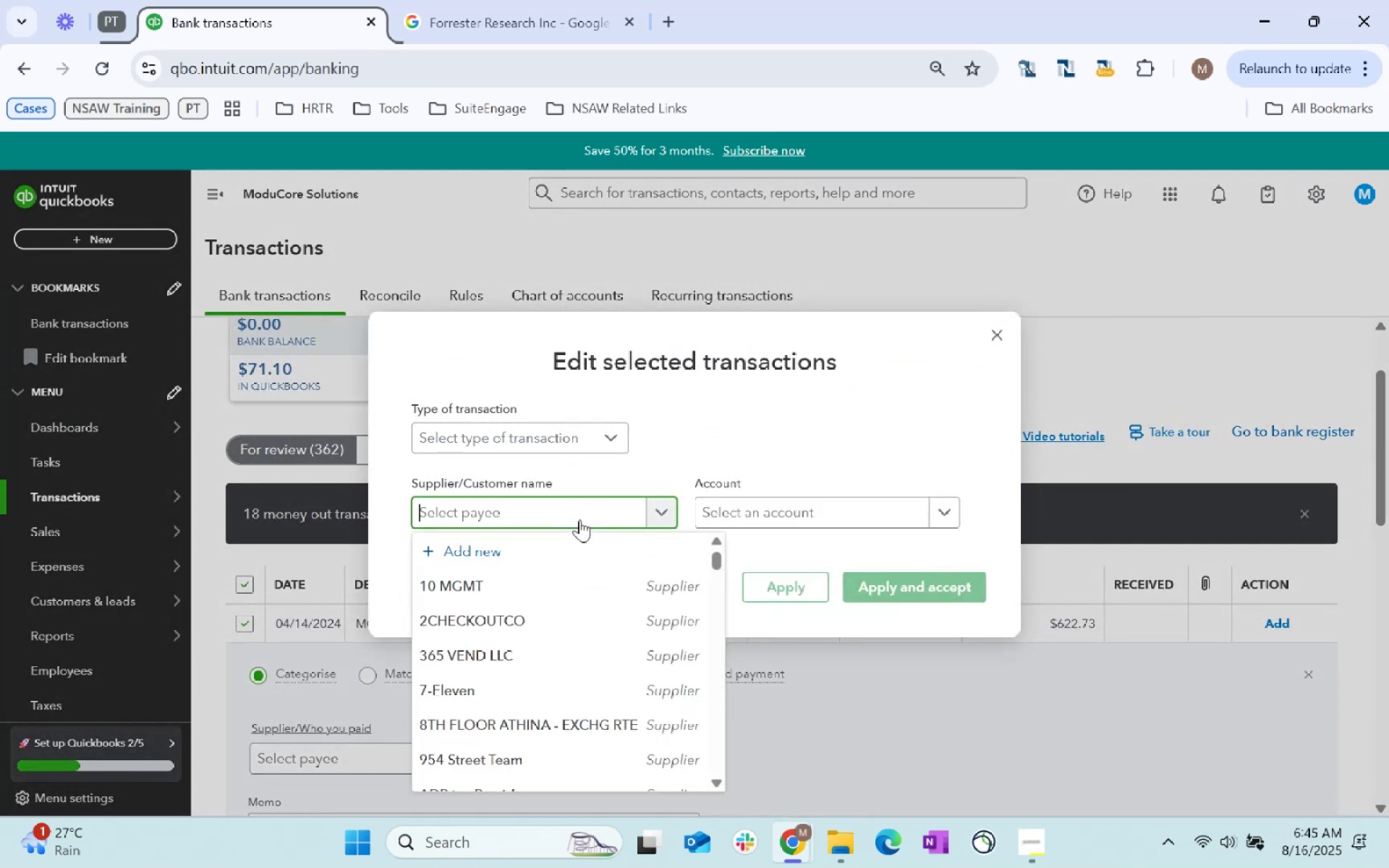 
type(Supp)
 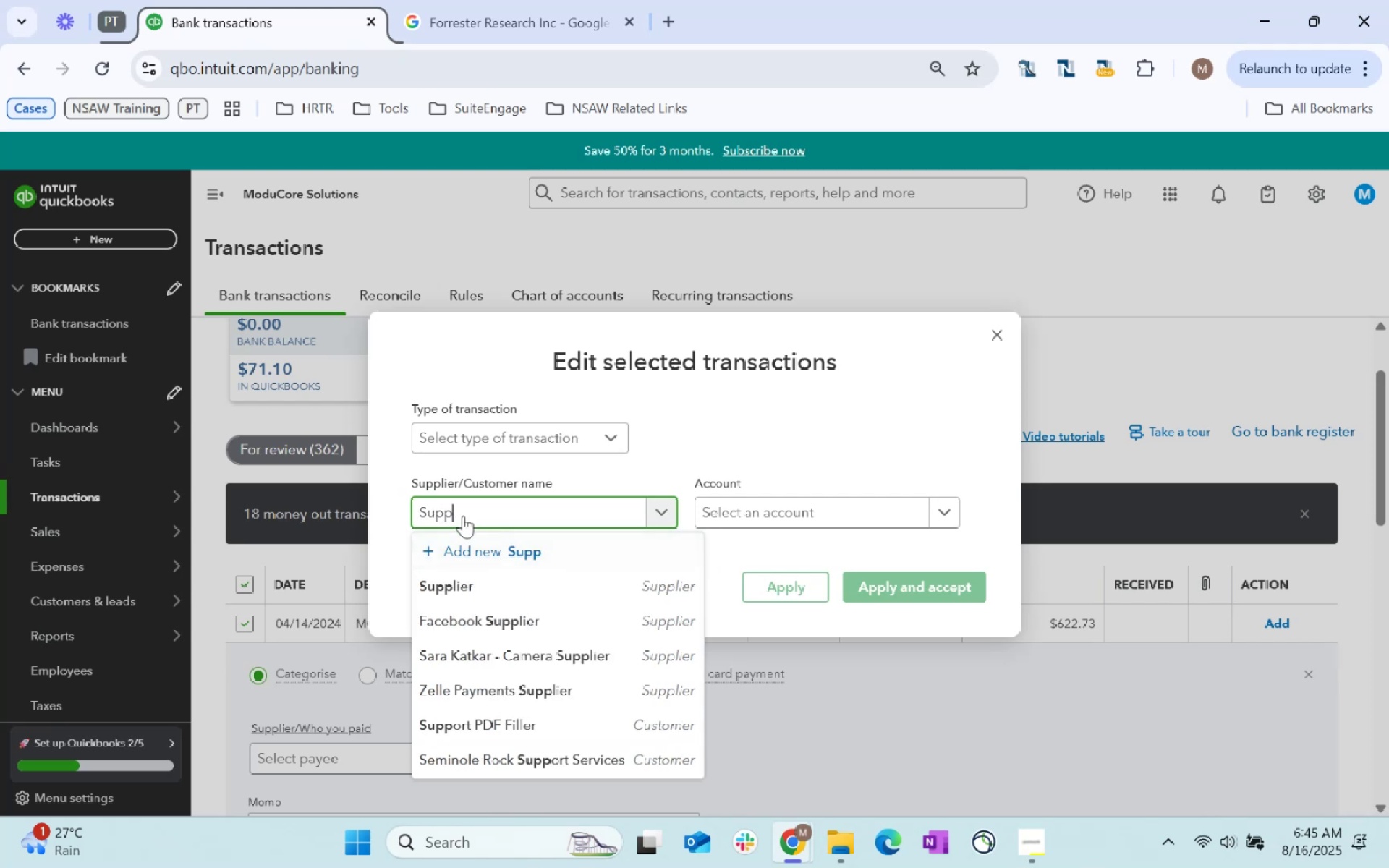 
left_click([501, 582])
 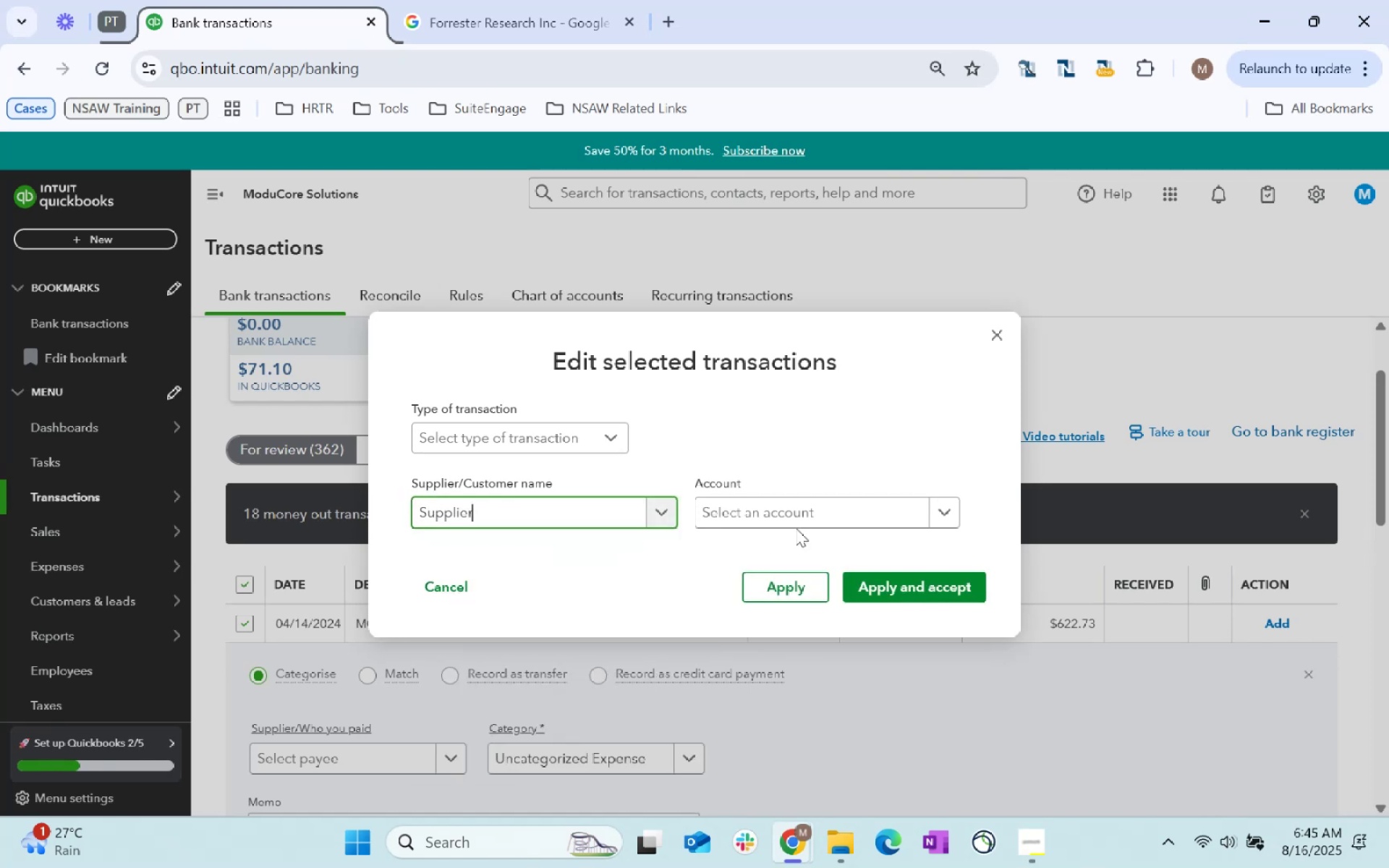 
left_click_drag(start_coordinate=[833, 518], to_coordinate=[838, 521])
 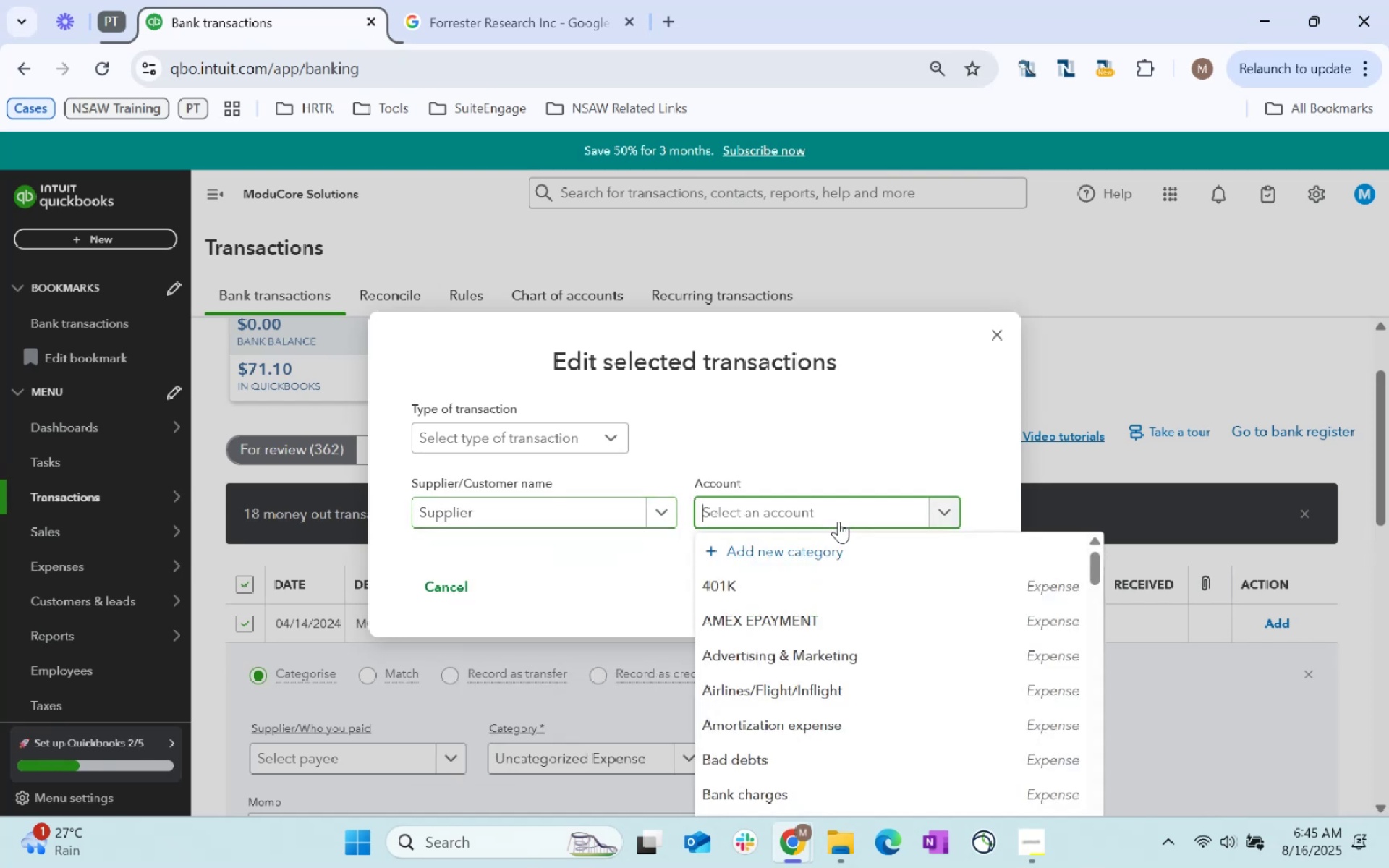 
type(Supplies)
 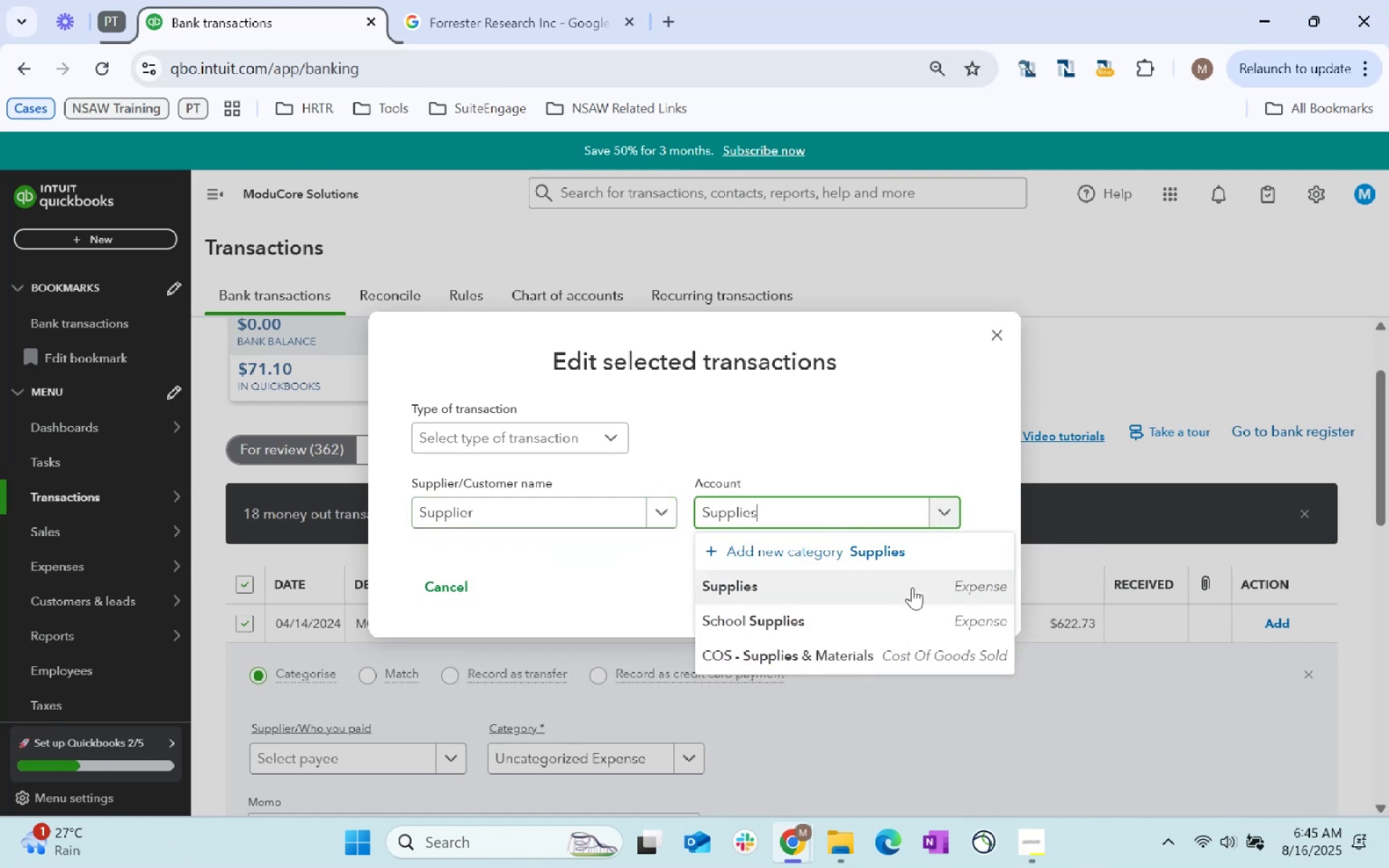 
double_click([944, 584])
 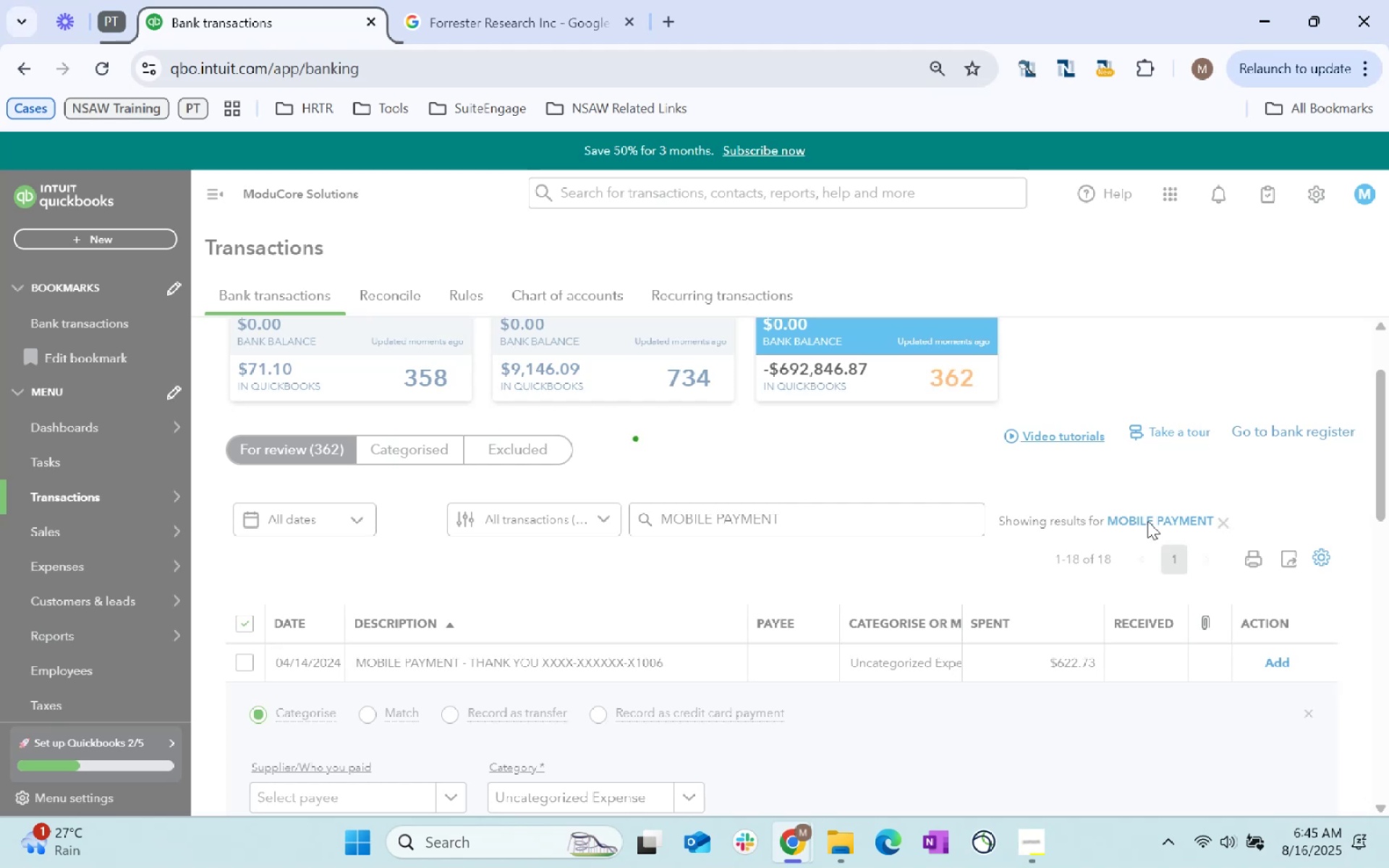 
wait(5.35)
 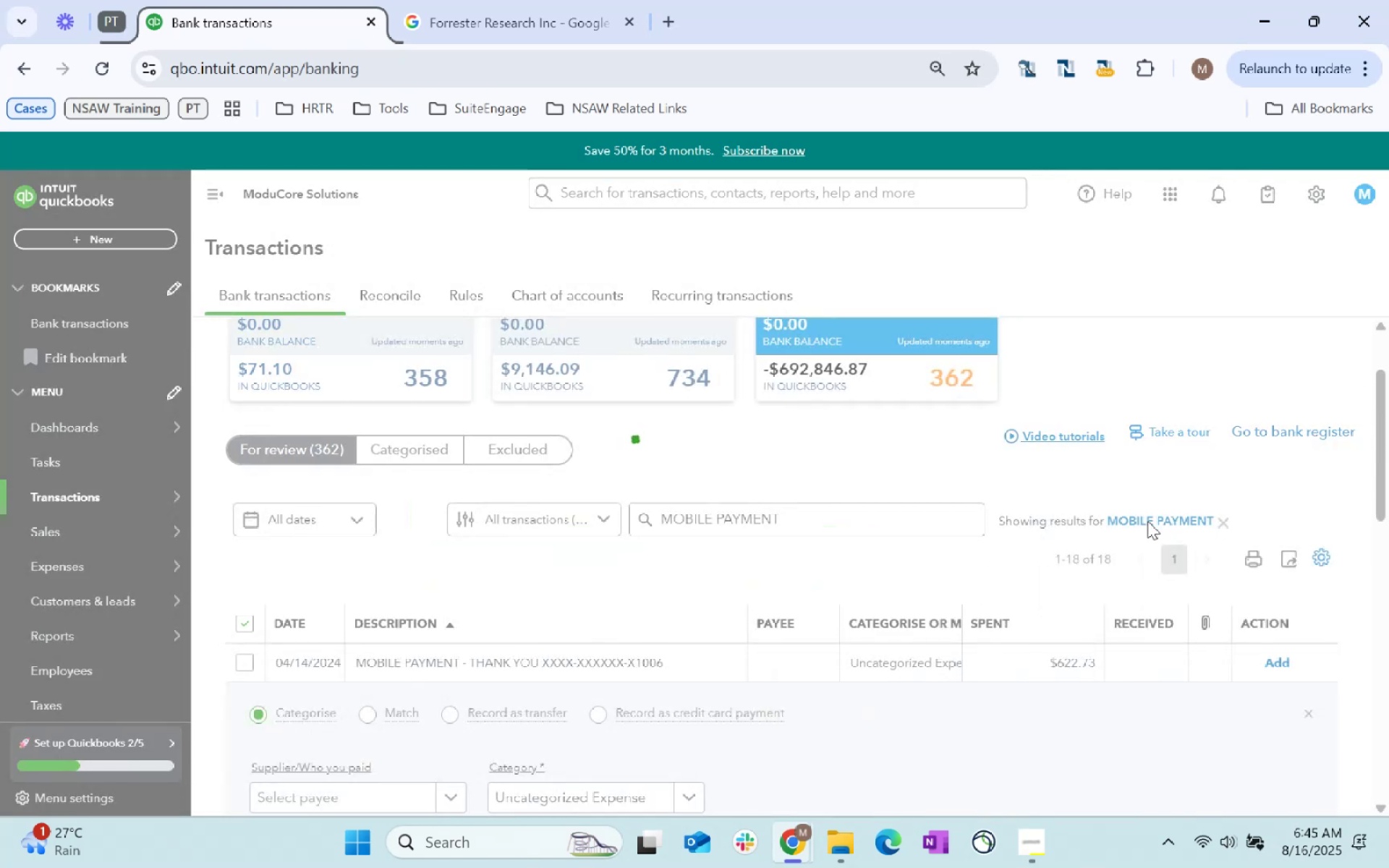 
scroll: coordinate [1147, 522], scroll_direction: down, amount: 2.0
 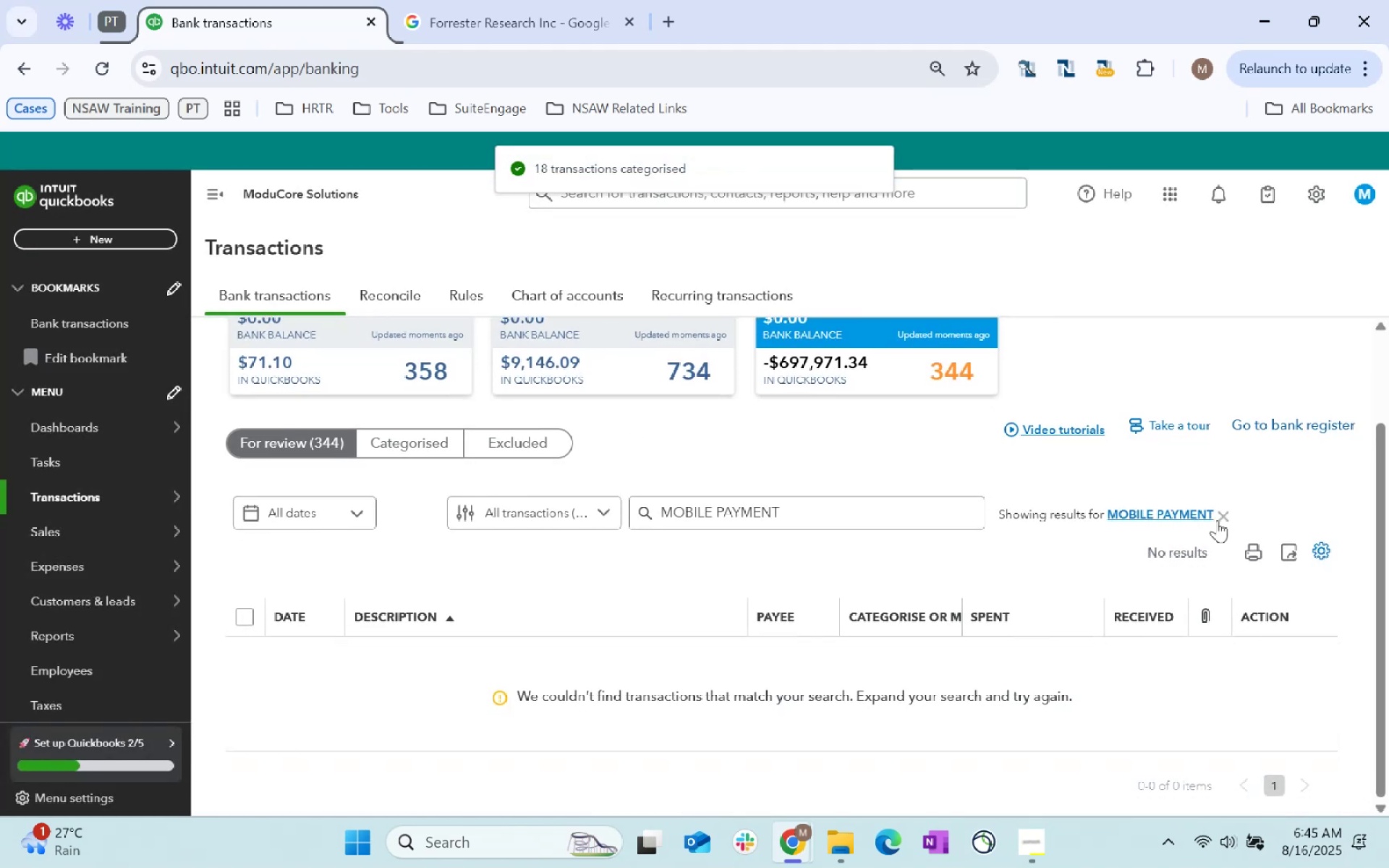 
left_click([1189, 518])
 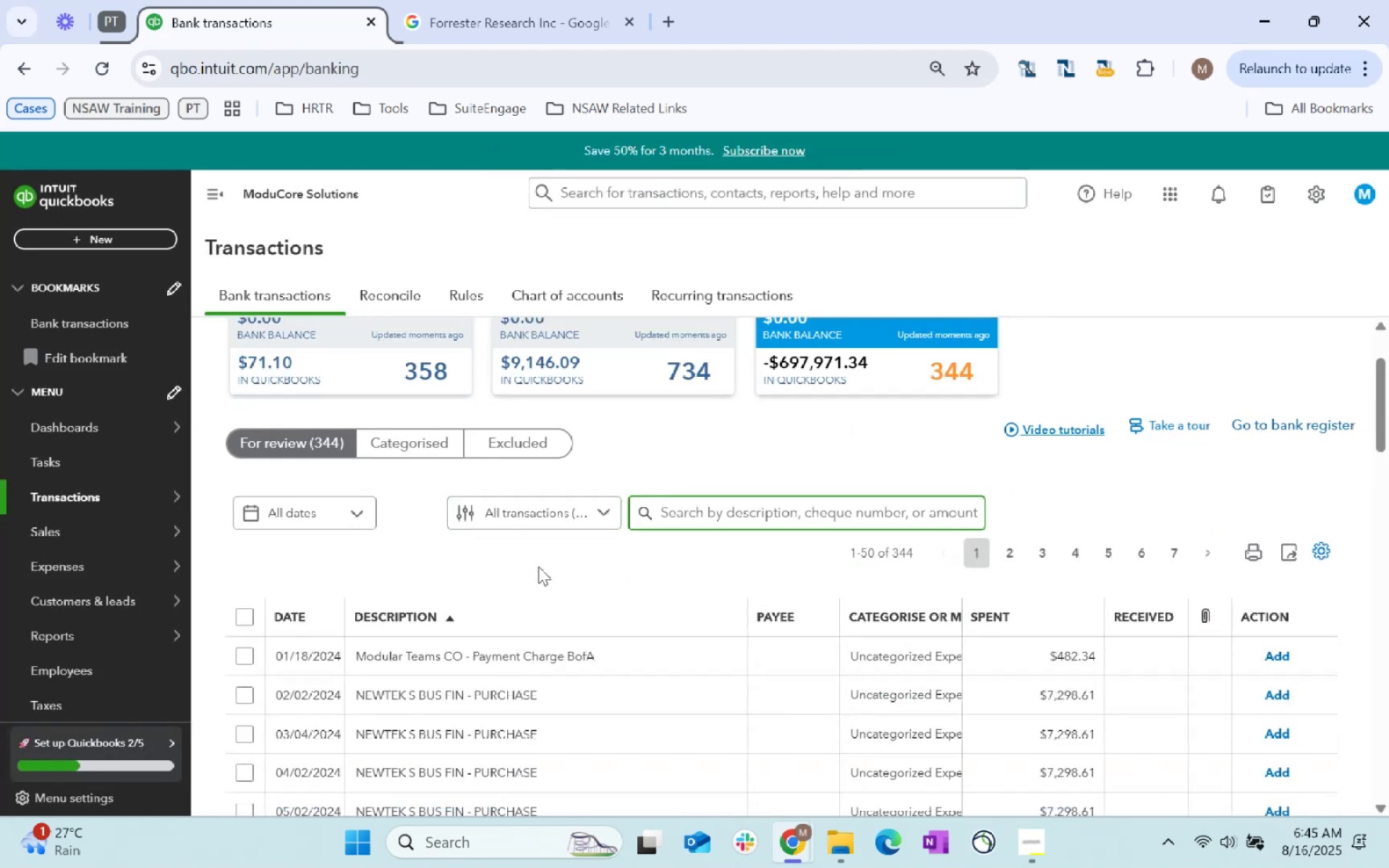 
scroll: coordinate [538, 566], scroll_direction: down, amount: 2.0
 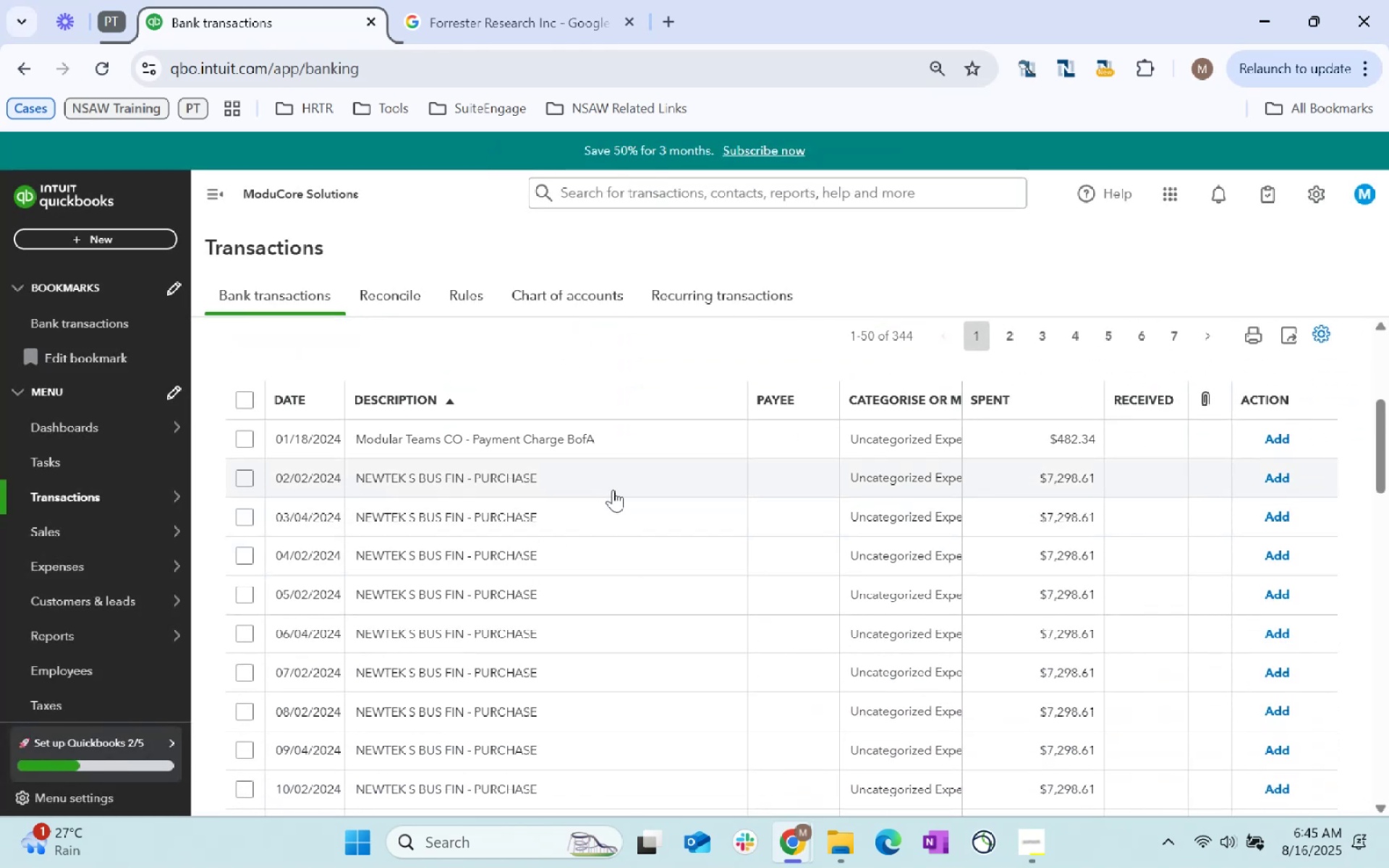 
left_click_drag(start_coordinate=[466, 474], to_coordinate=[349, 472])
 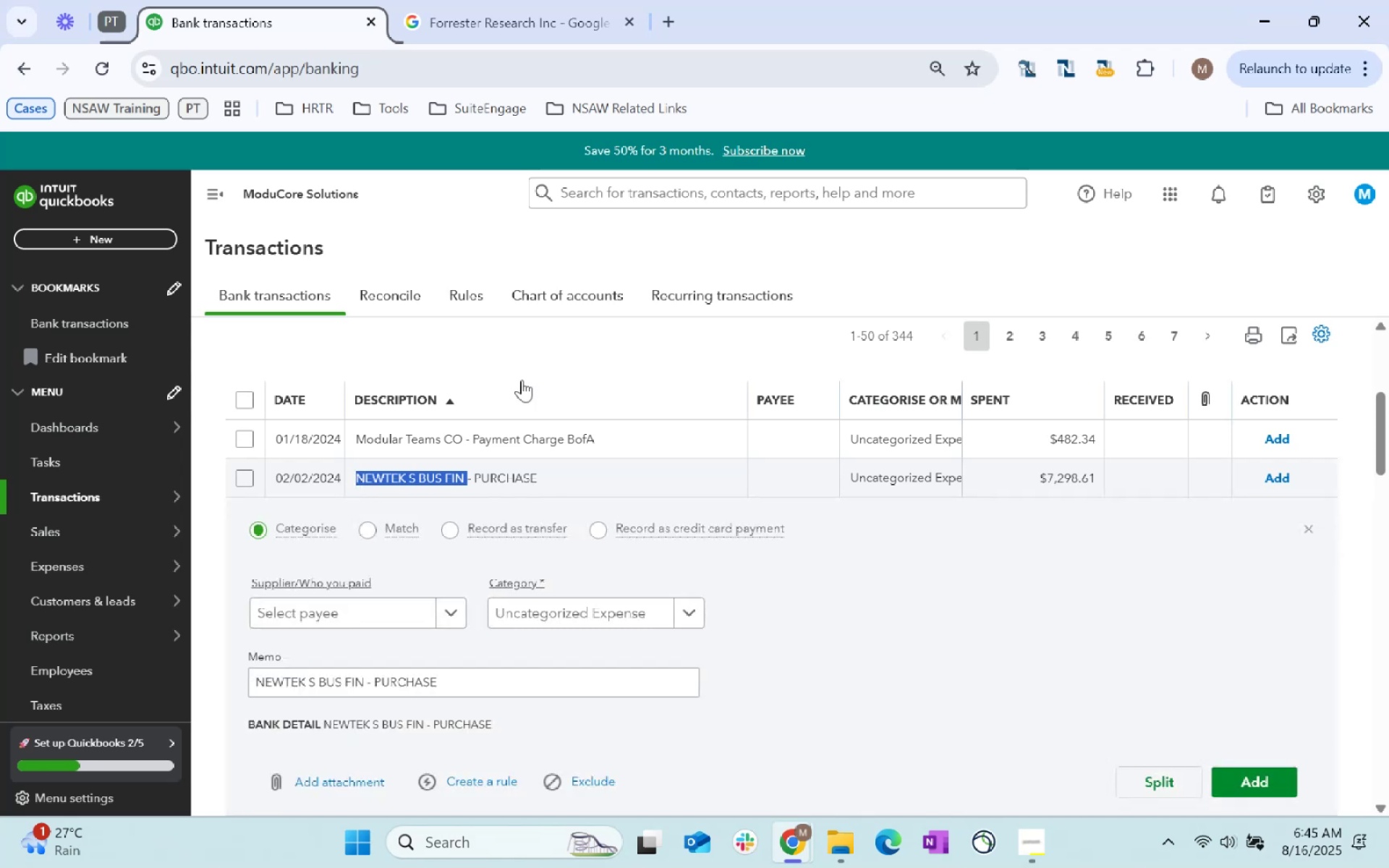 
key(Control+C)
 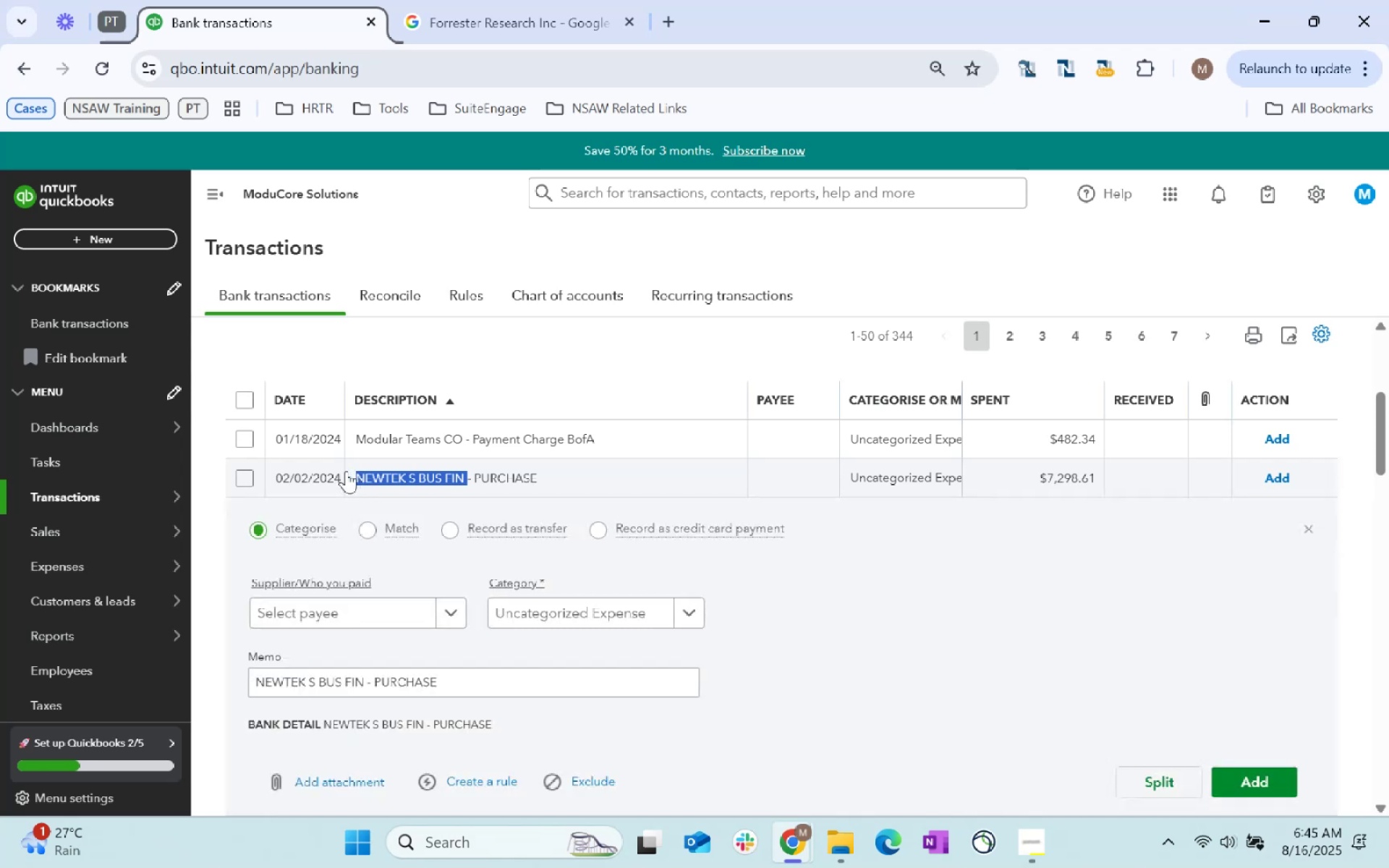 
key(Control+C)
 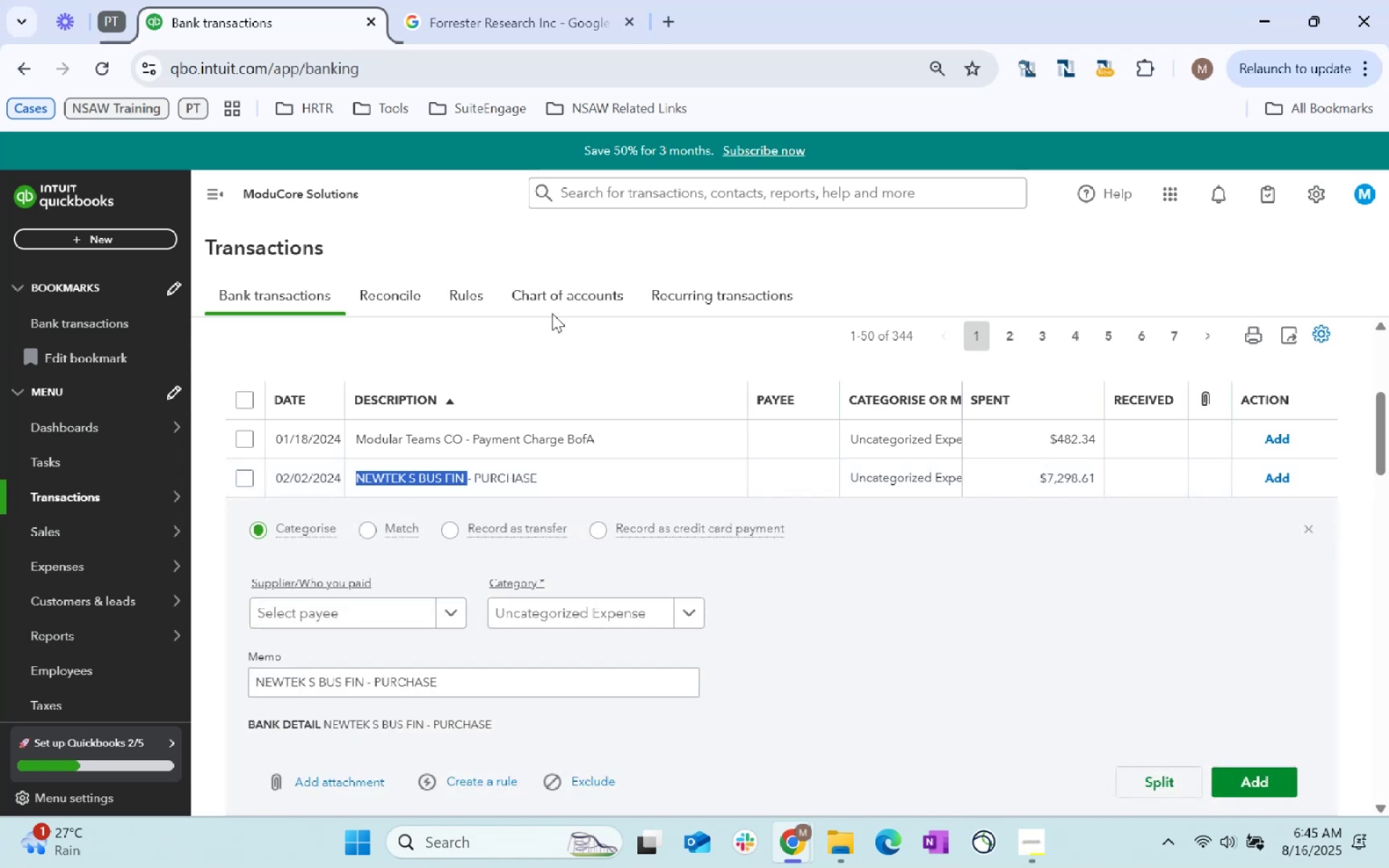 
key(Control+C)
 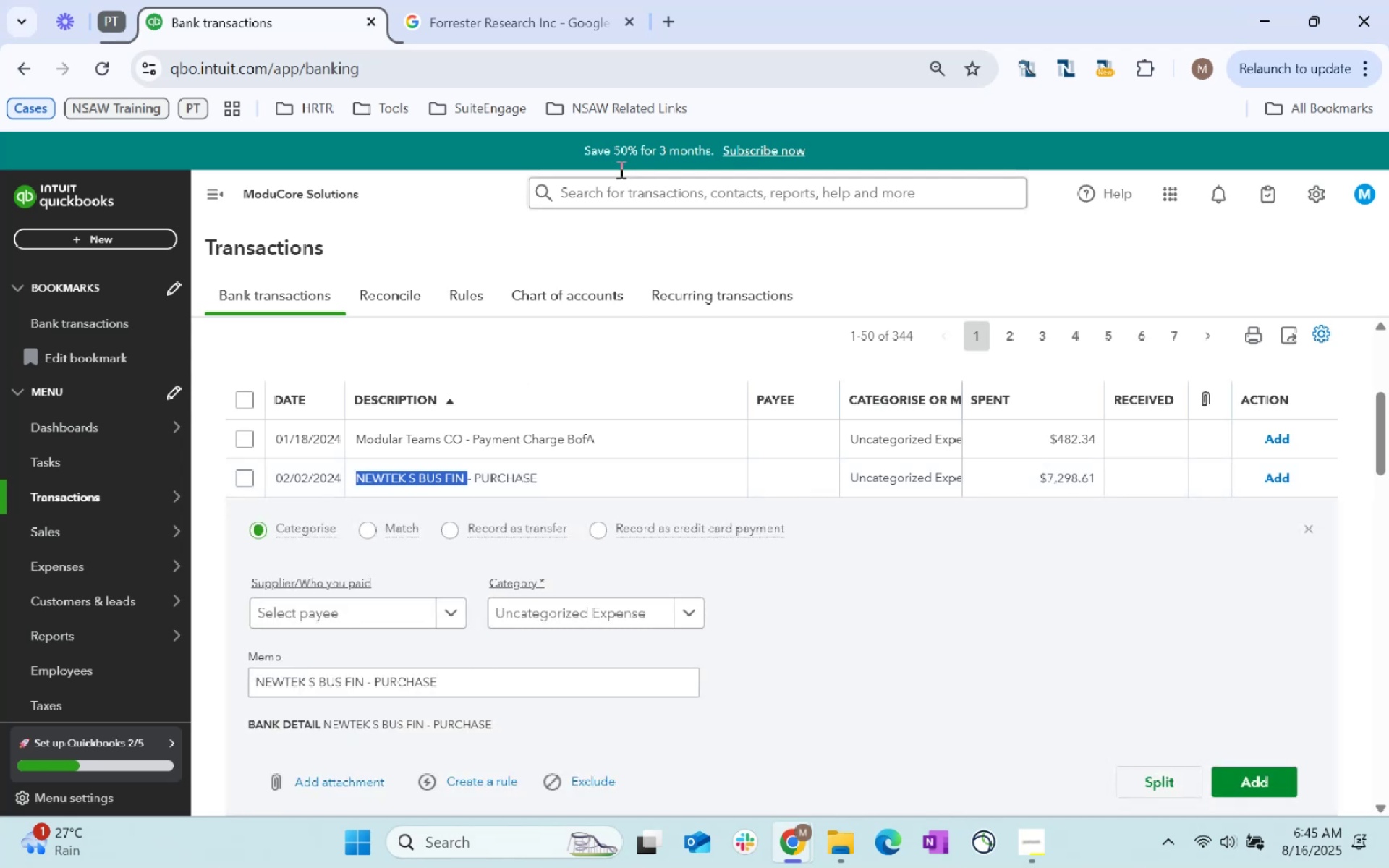 
key(Control+C)
 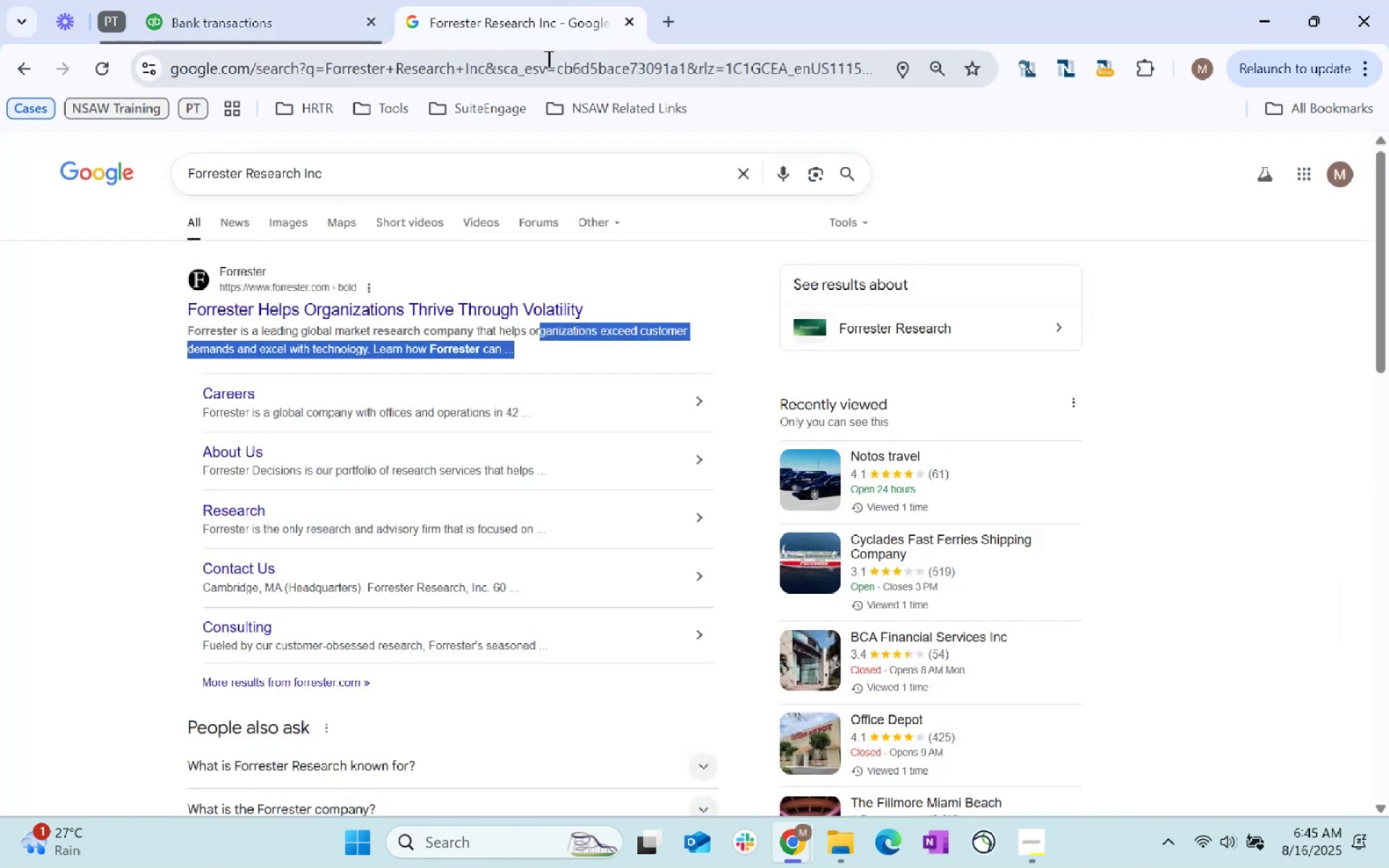 
key(Control+V)
 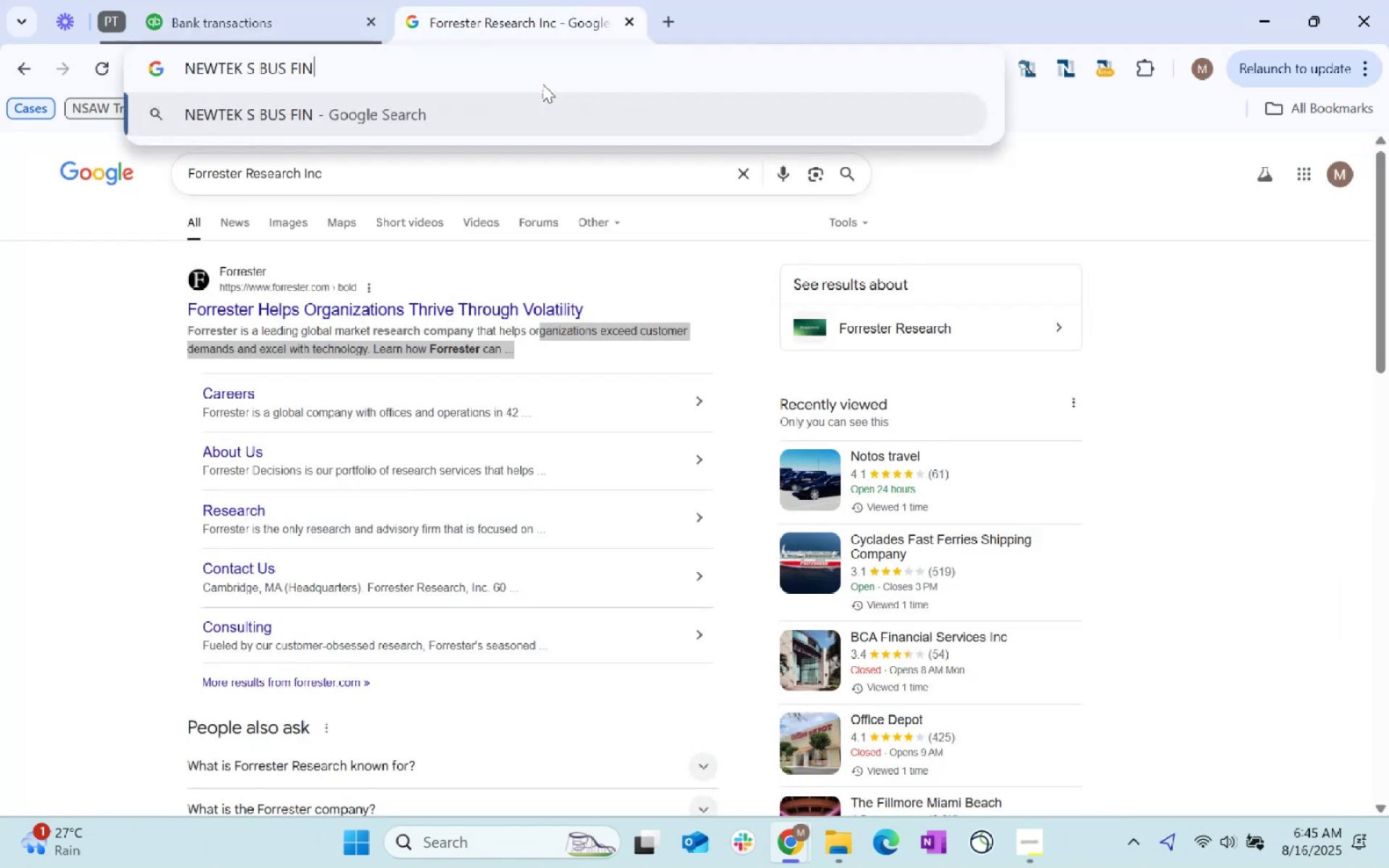 
key(Control+Enter)
 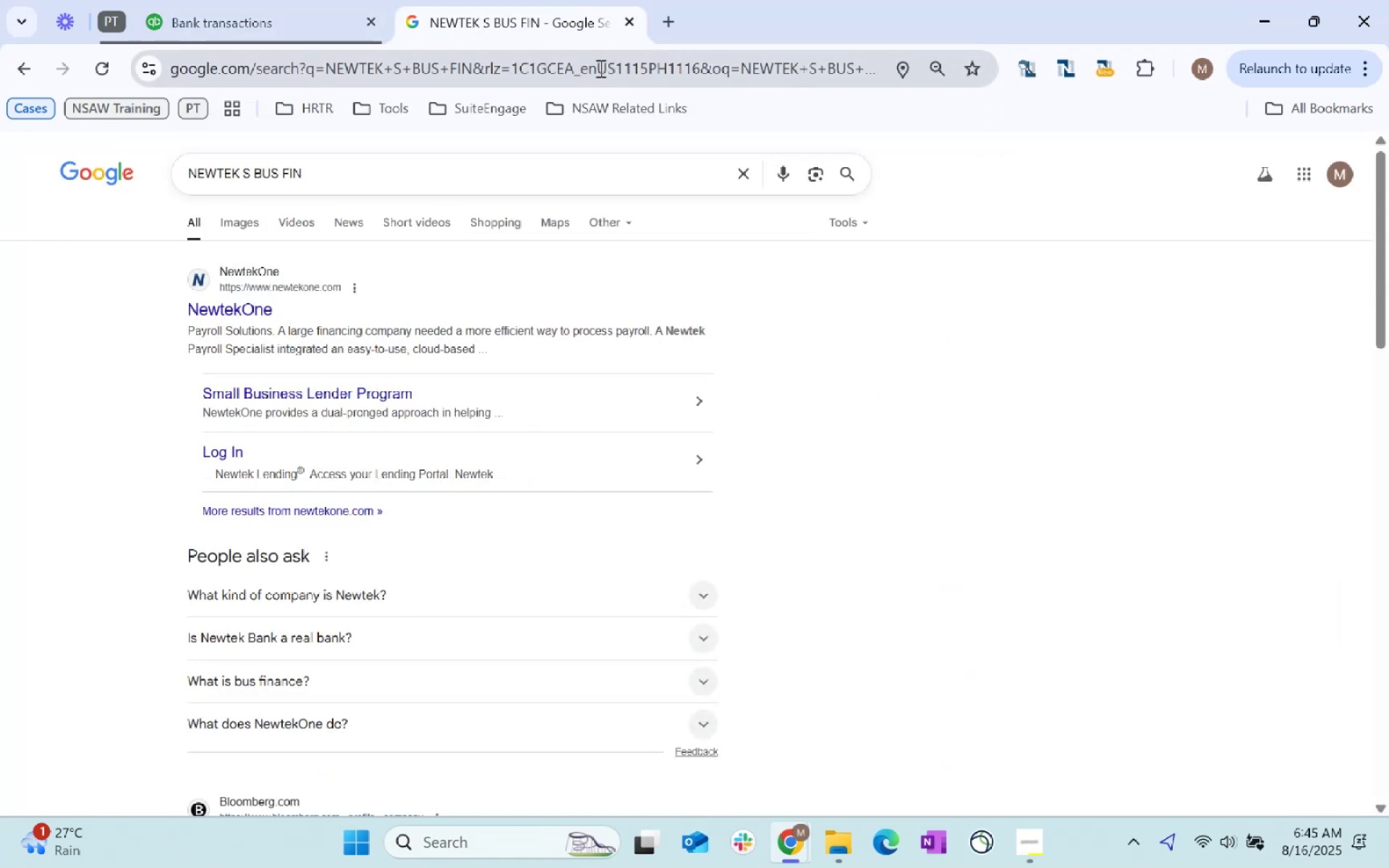 
wait(5.43)
 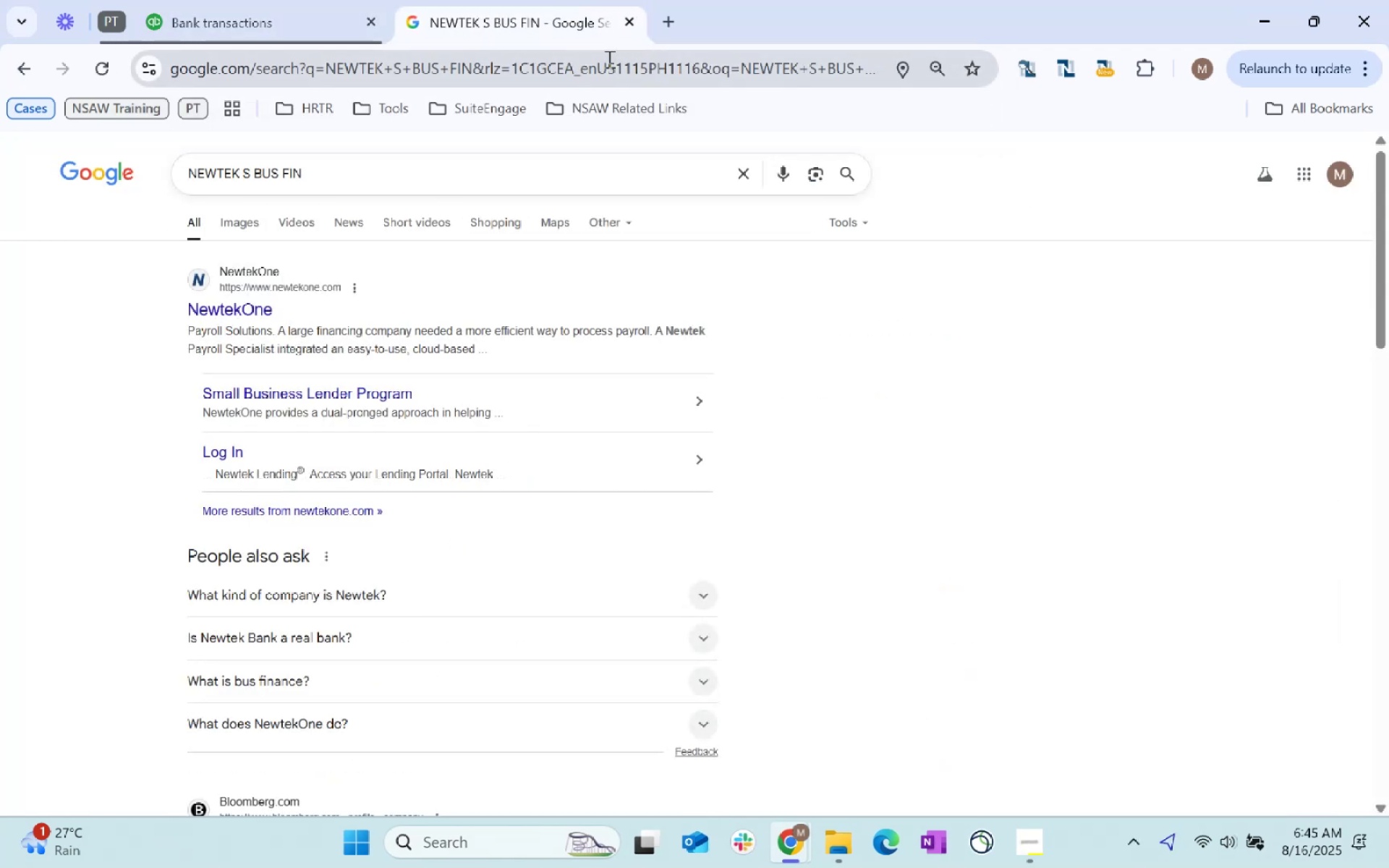 
left_click([313, 0])
 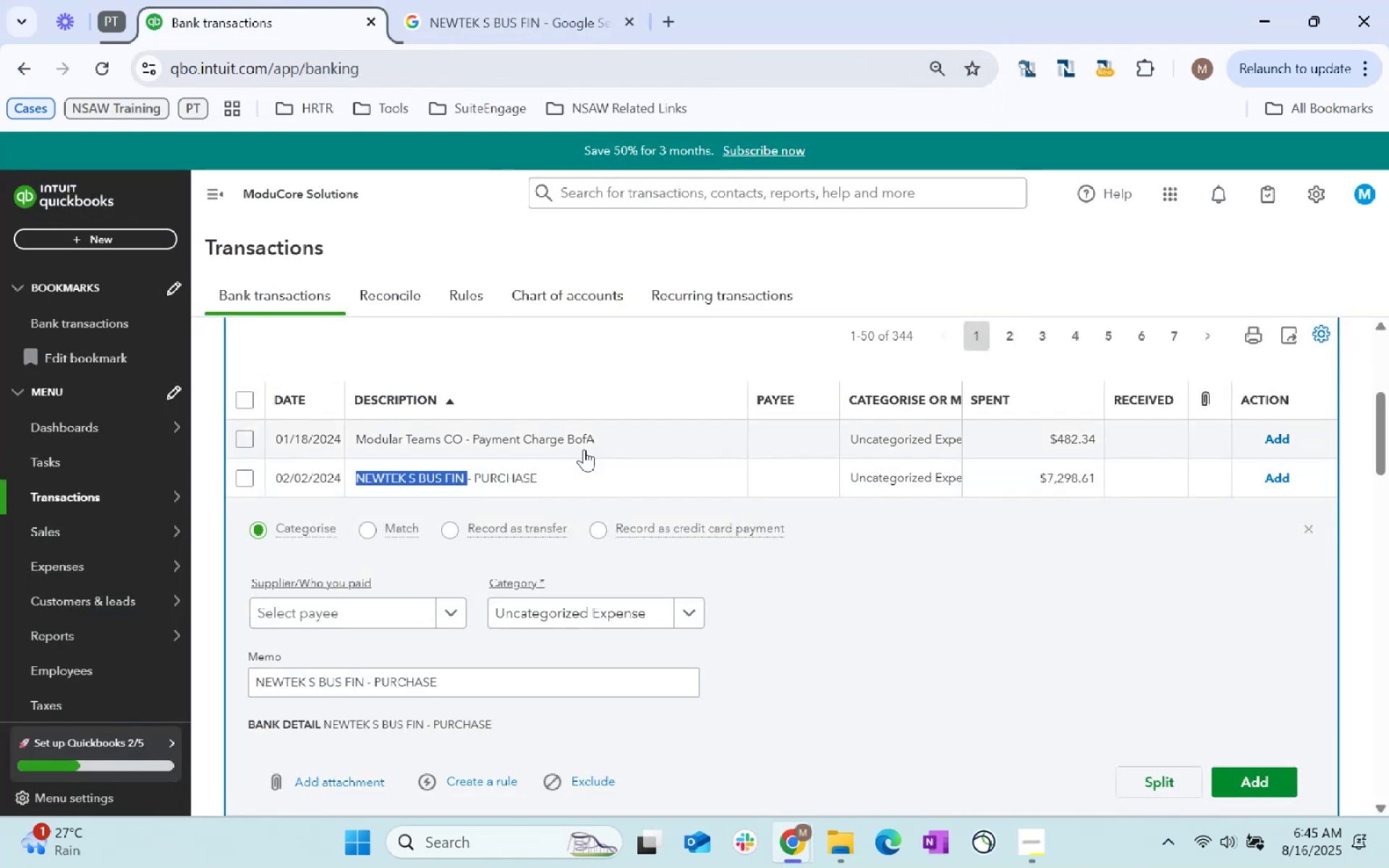 
scroll: coordinate [967, 357], scroll_direction: down, amount: 8.0
 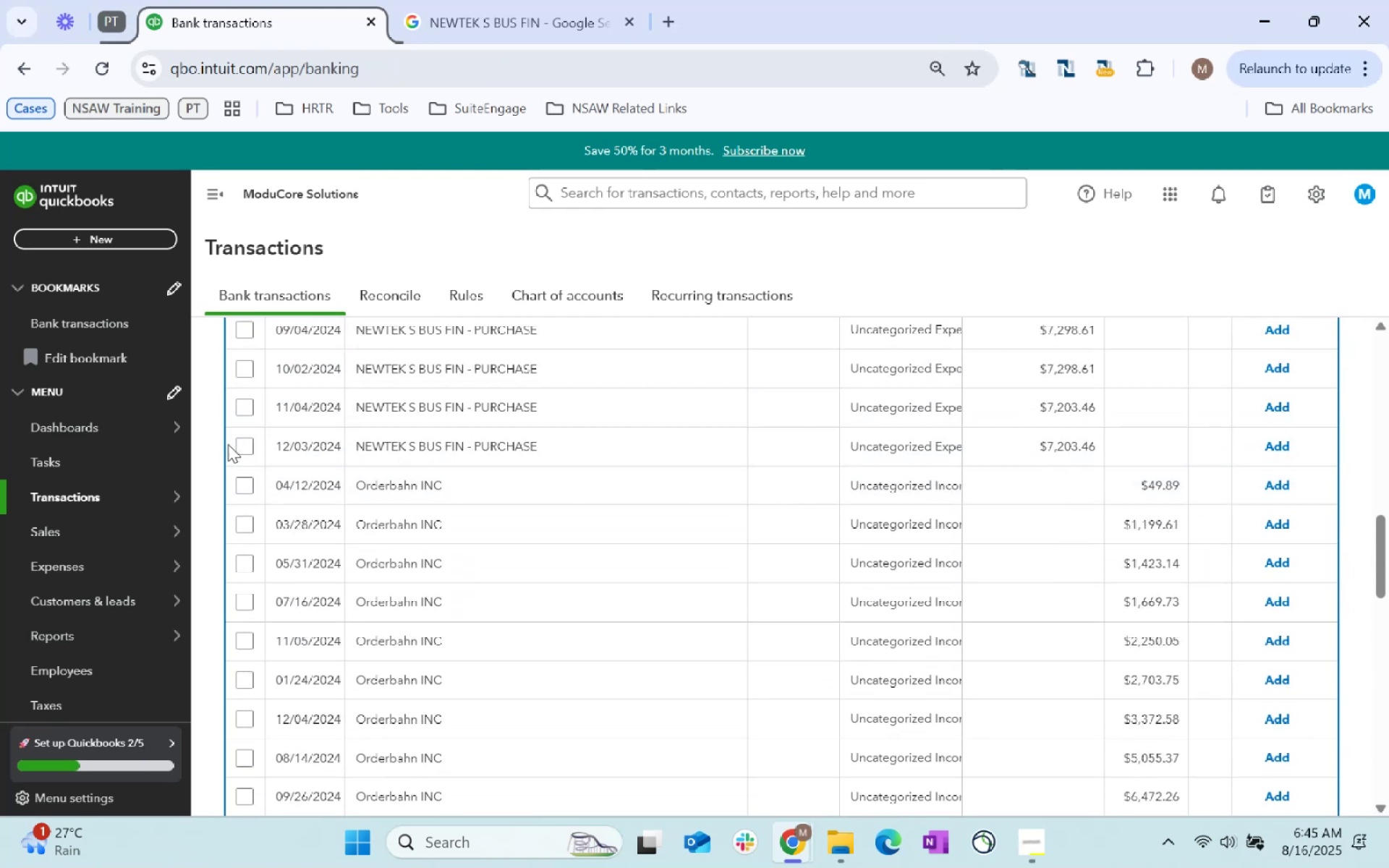 
scroll: coordinate [754, 517], scroll_direction: up, amount: 11.0
 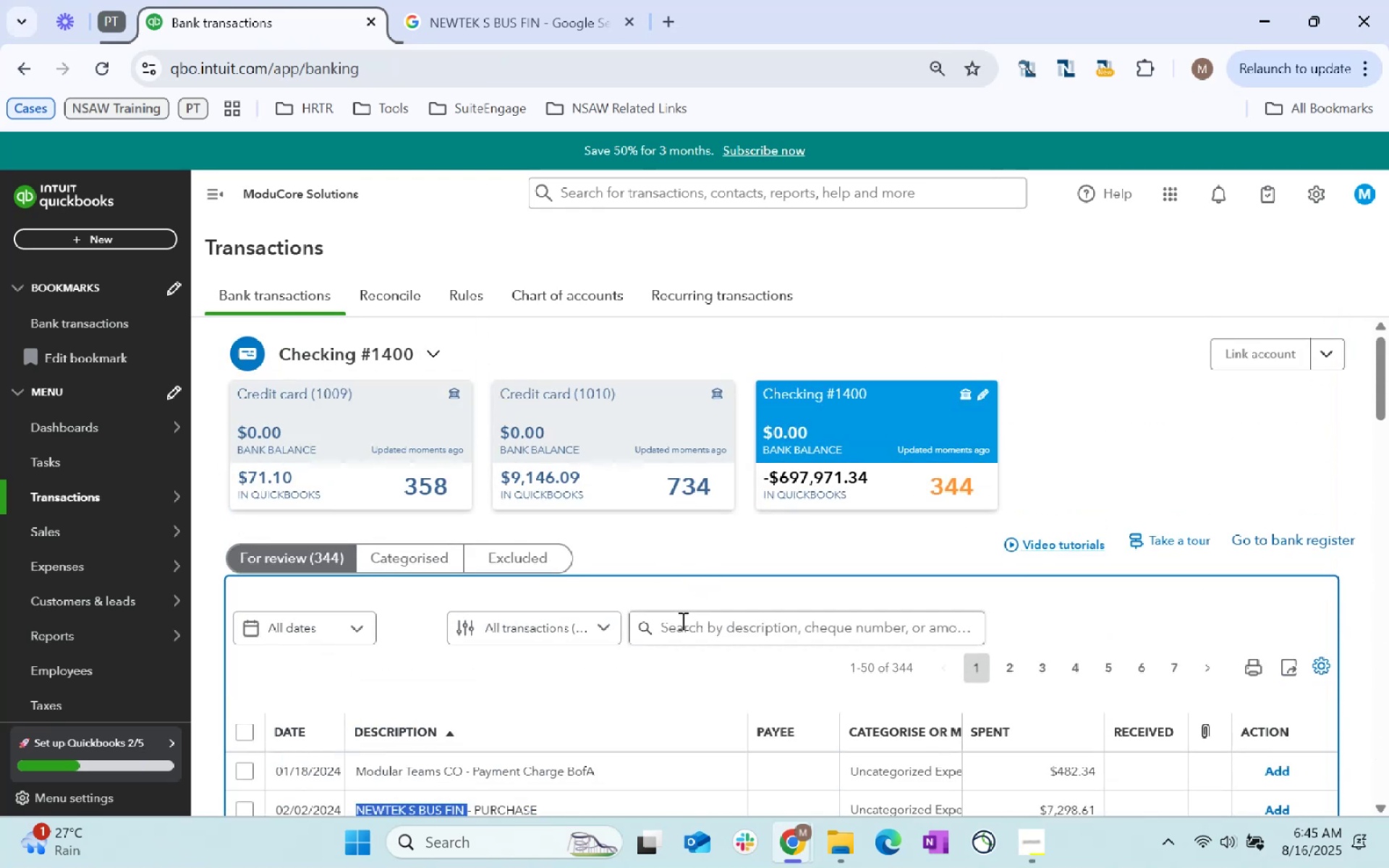 
left_click([689, 627])
 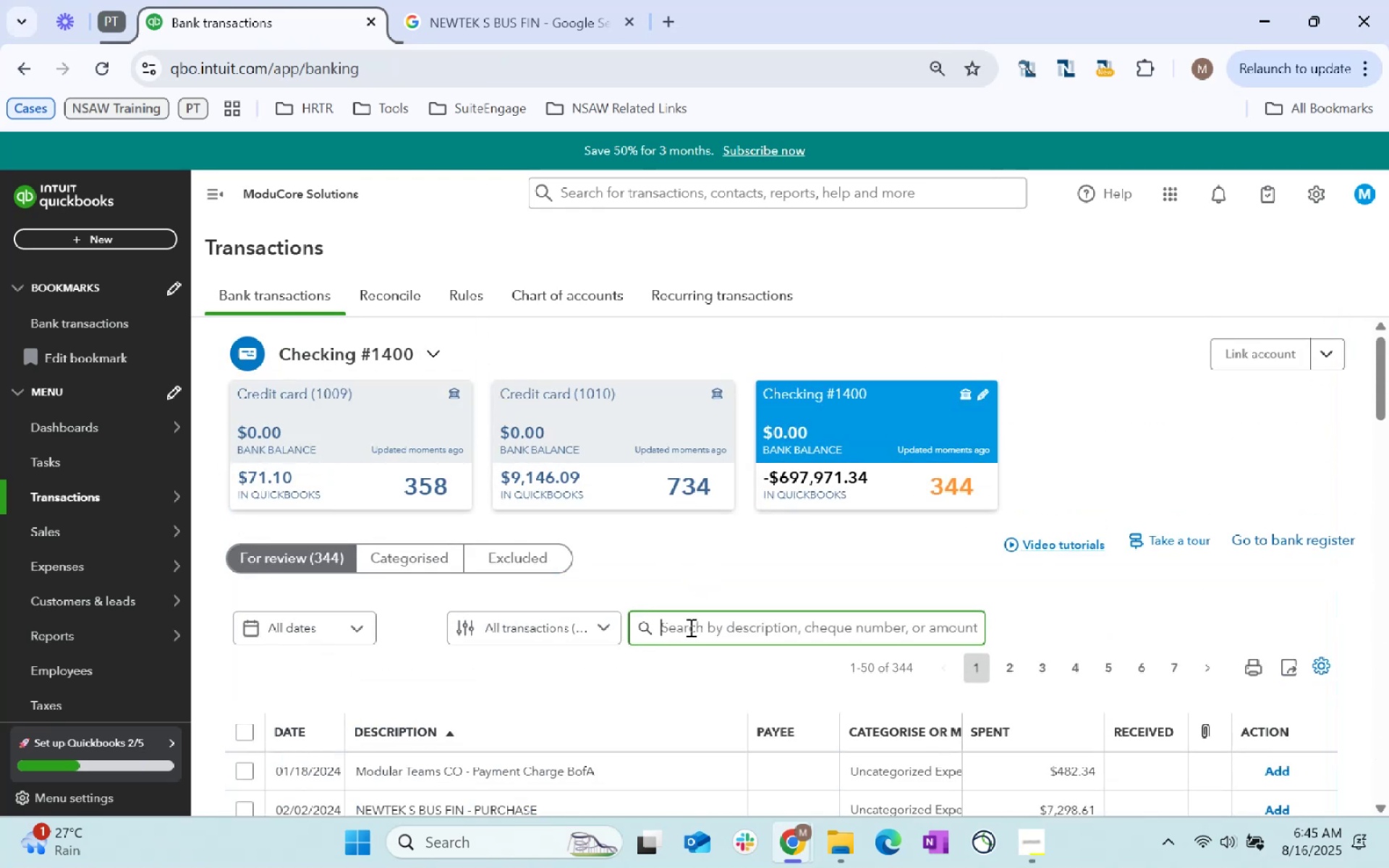 
key(Control+V)
 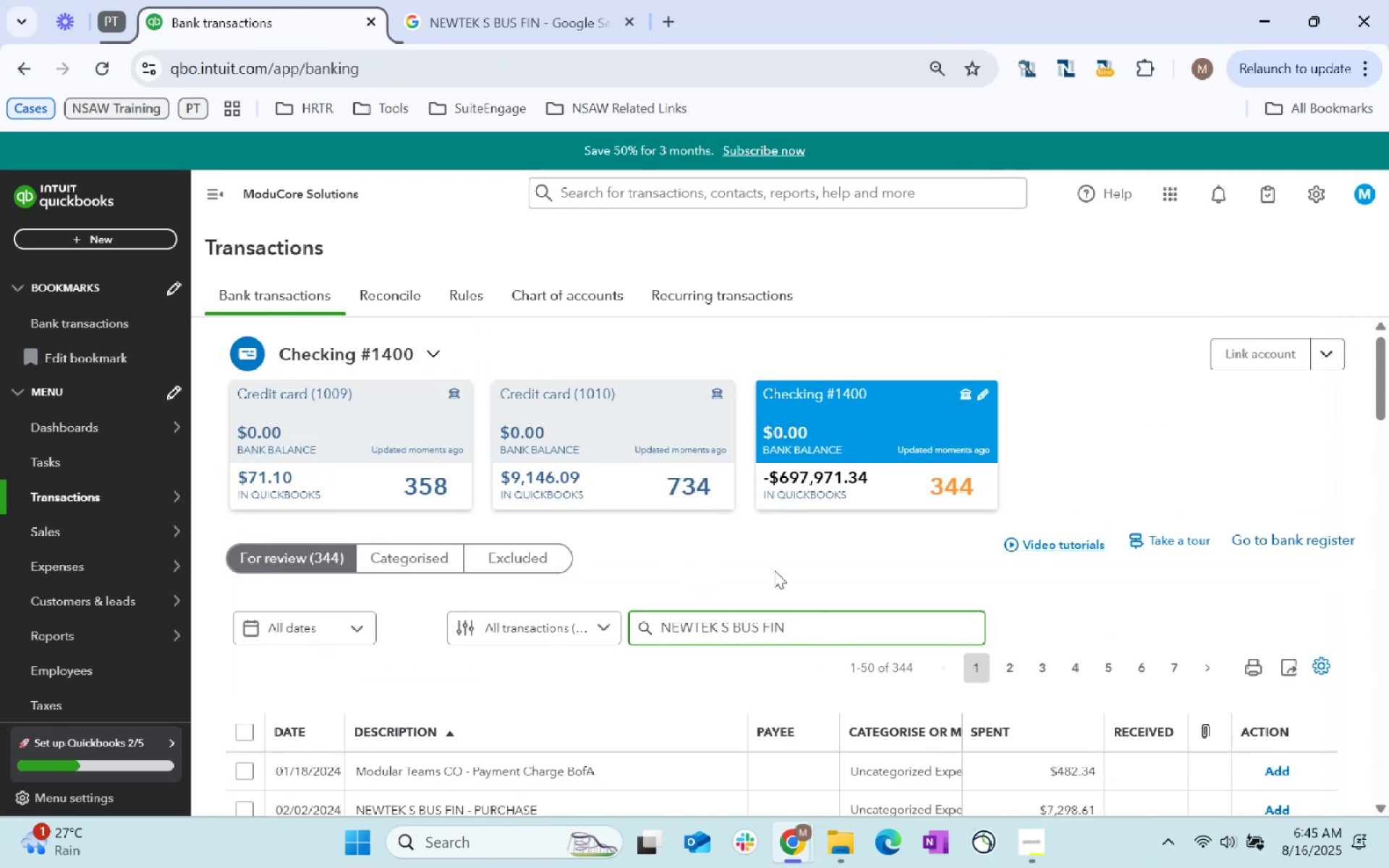 
key(Enter)
 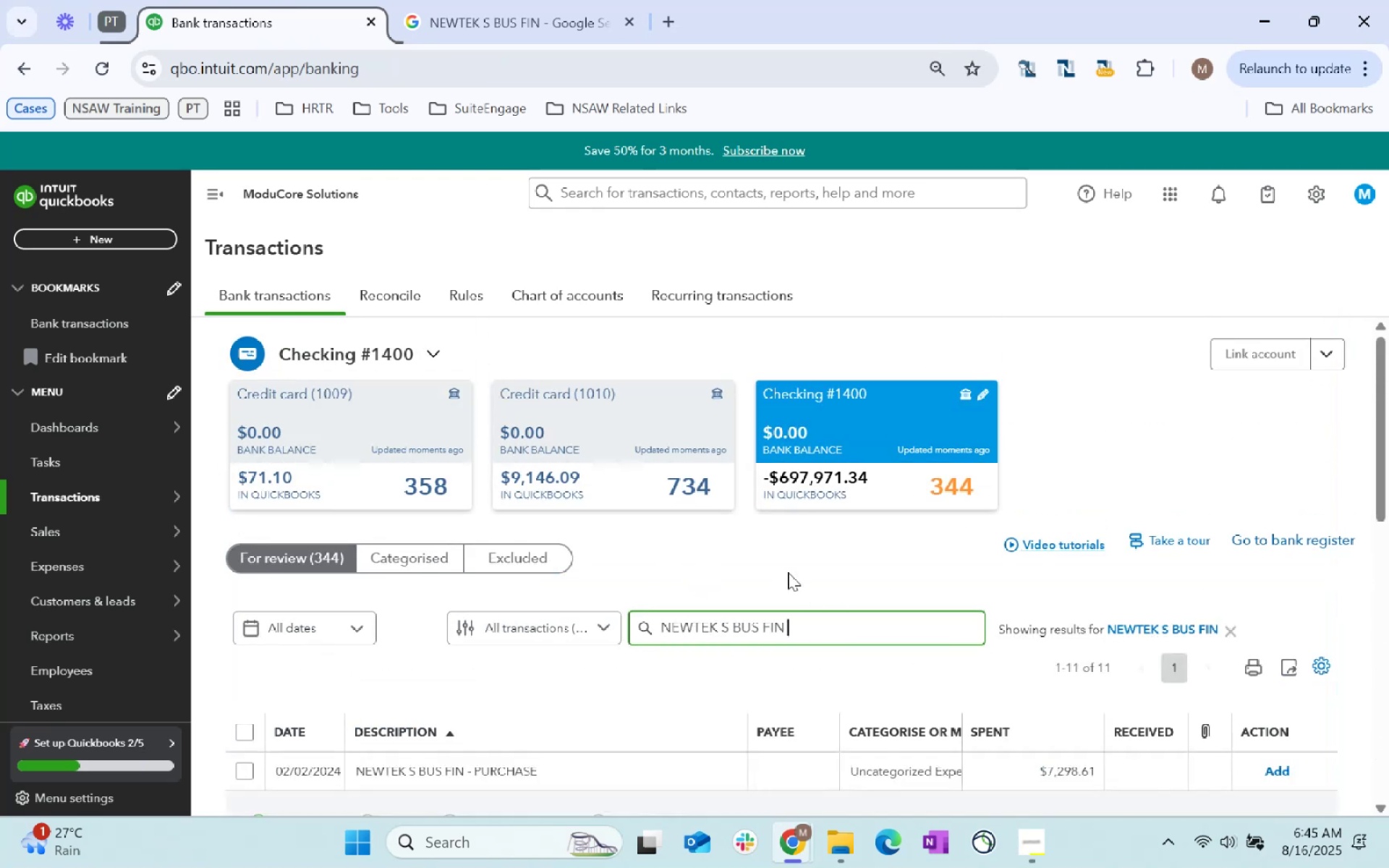 
scroll: coordinate [788, 572], scroll_direction: down, amount: 3.0
 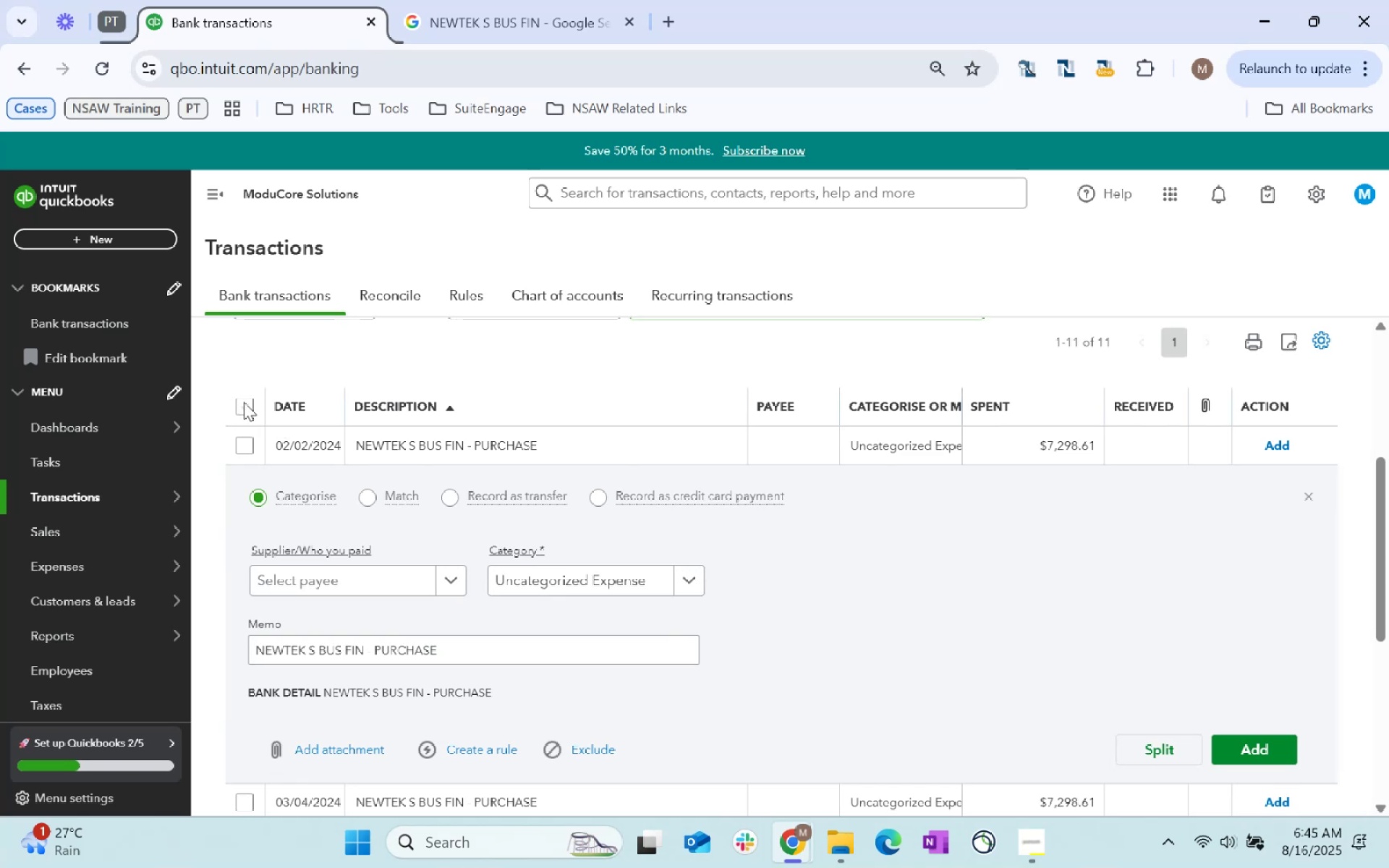 
left_click([669, 343])
 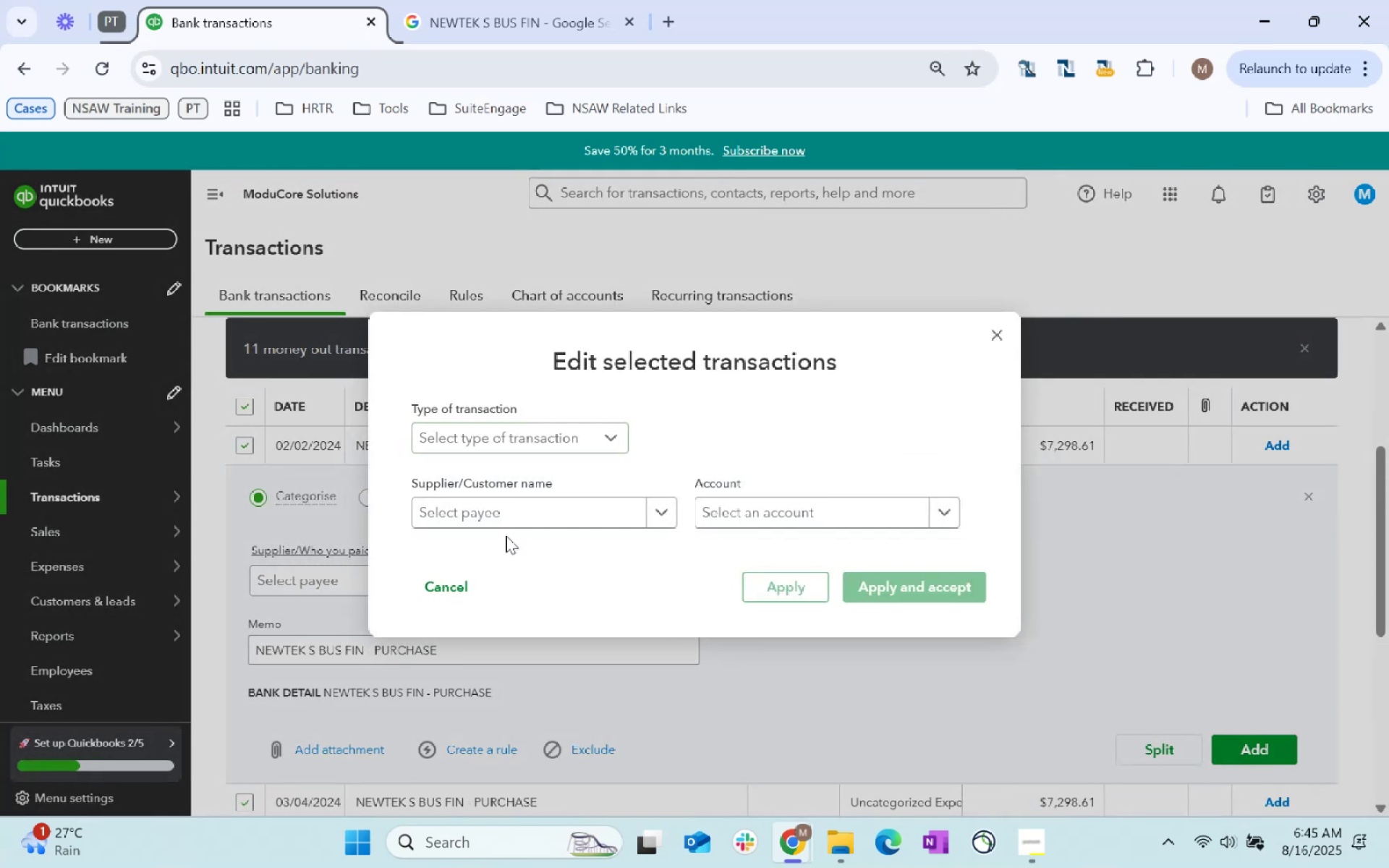 
key(Control+ControlLeft)
 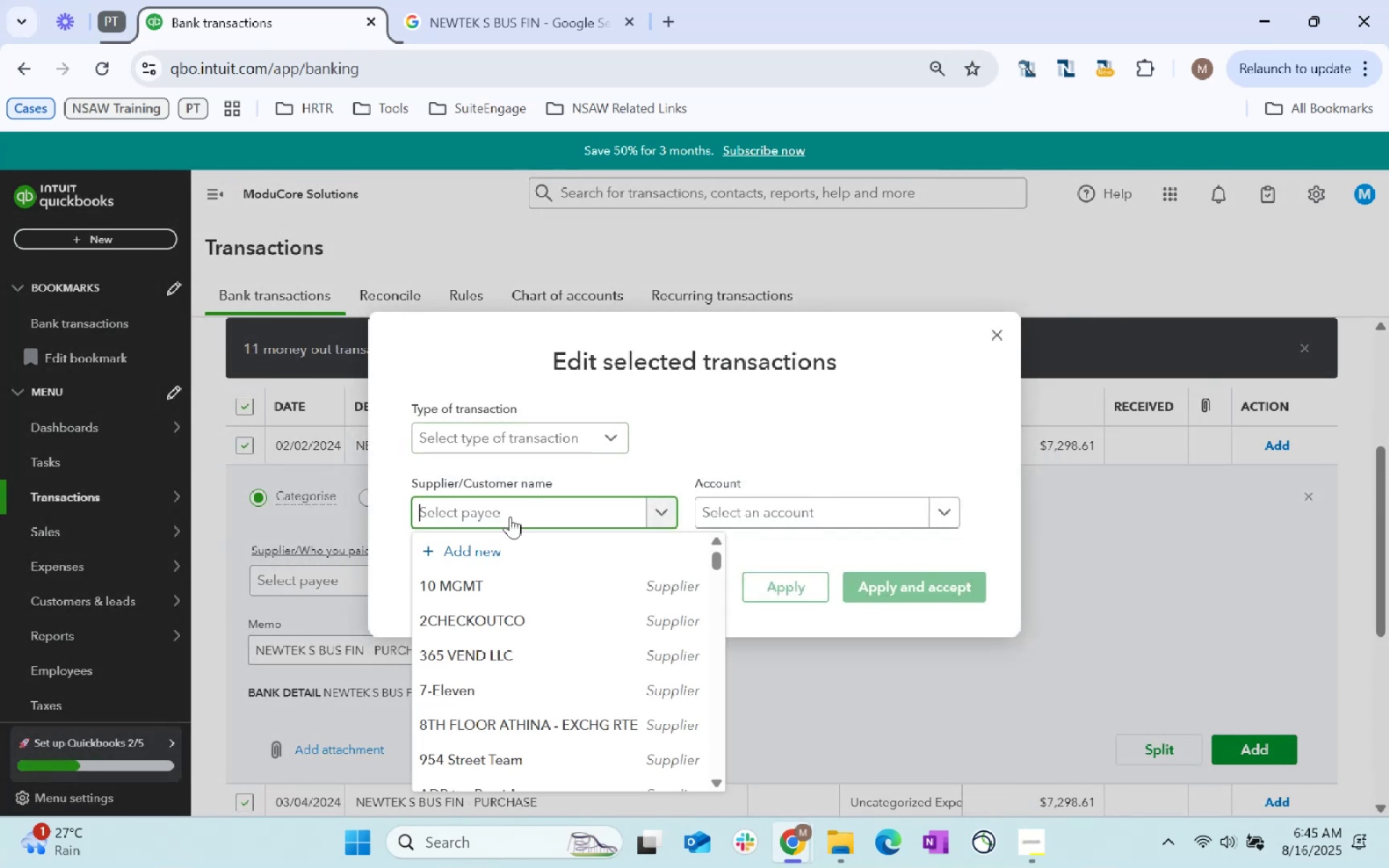 
key(Control+V)
 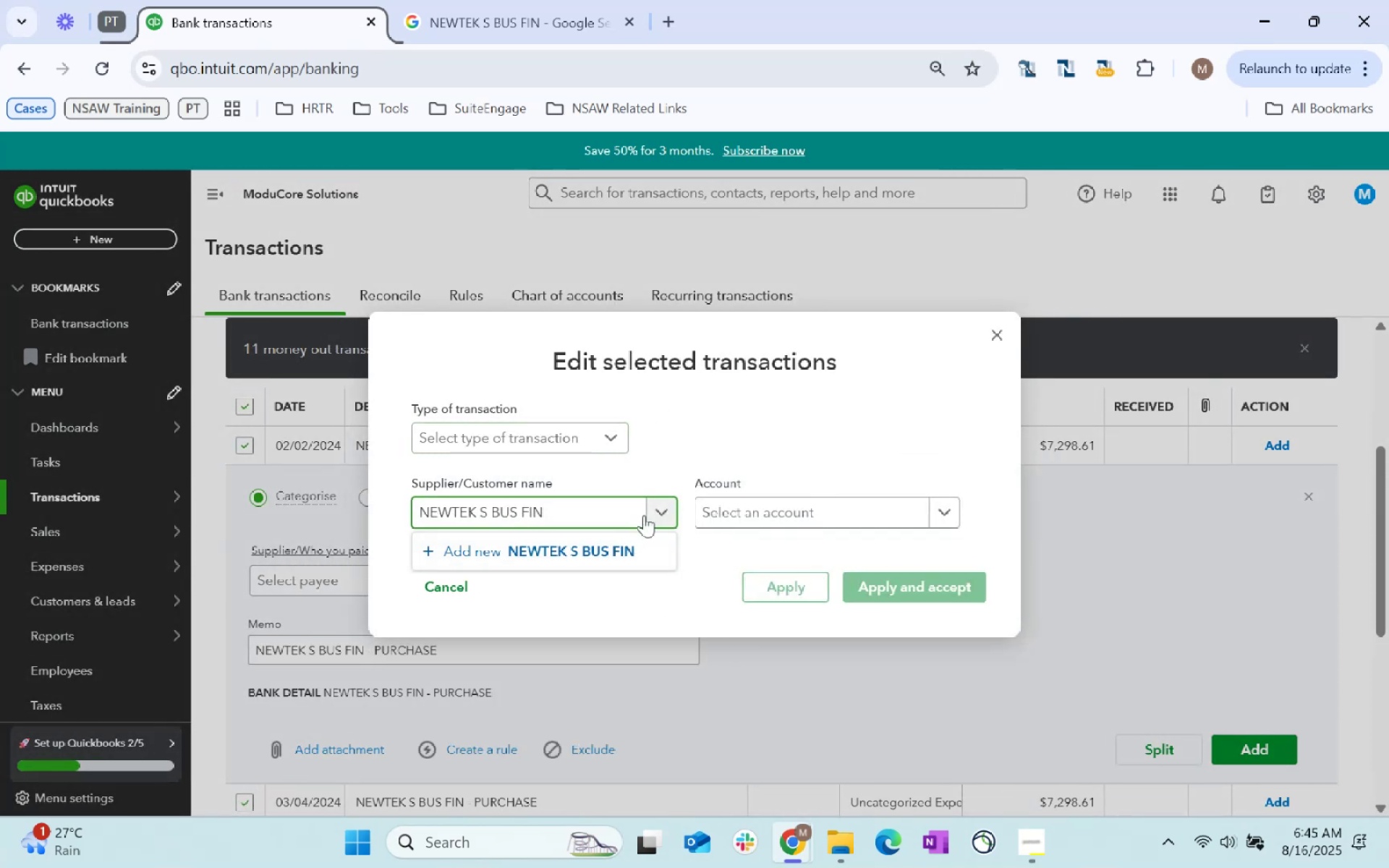 
key(Tab)
 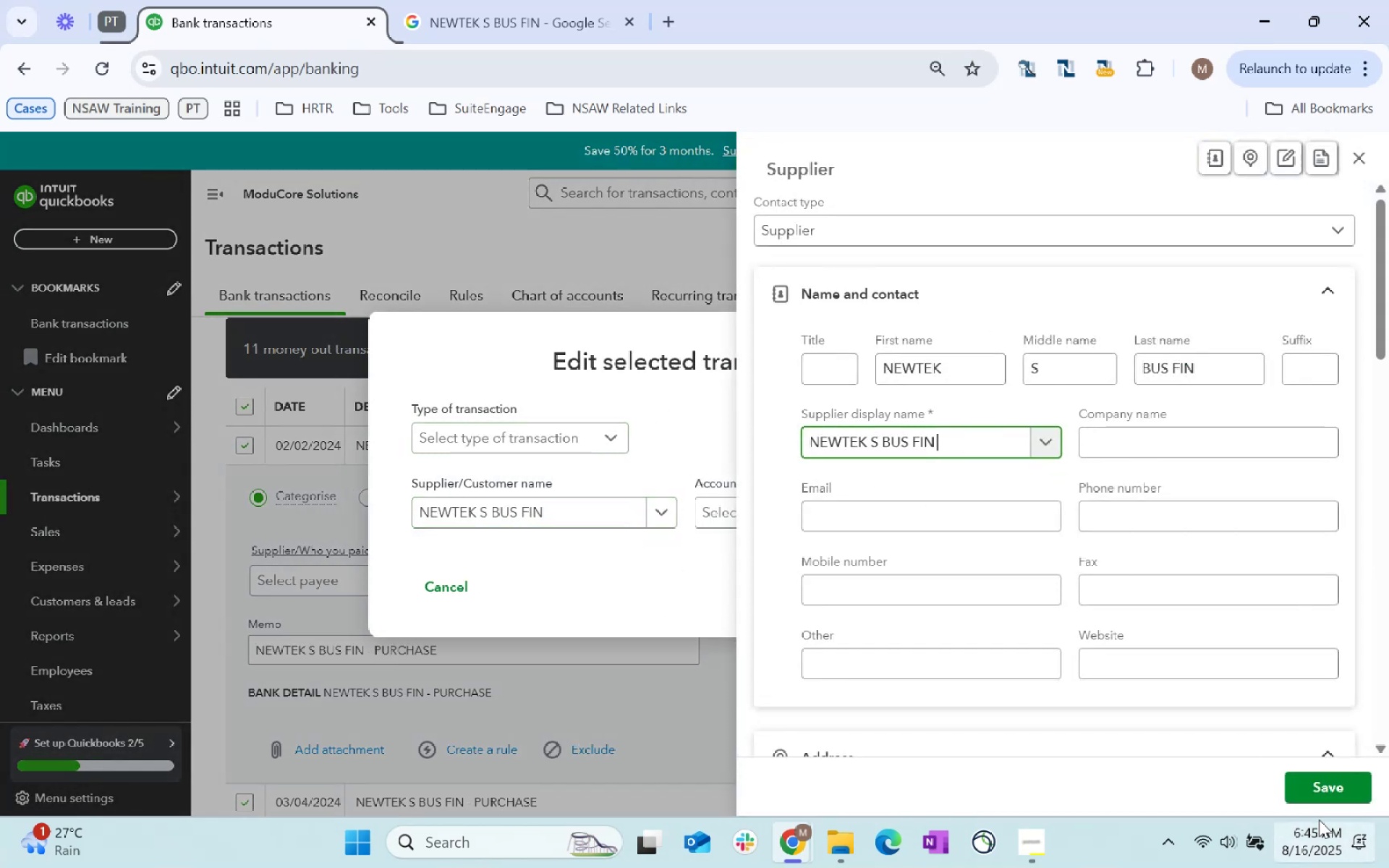 
left_click([1309, 770])
 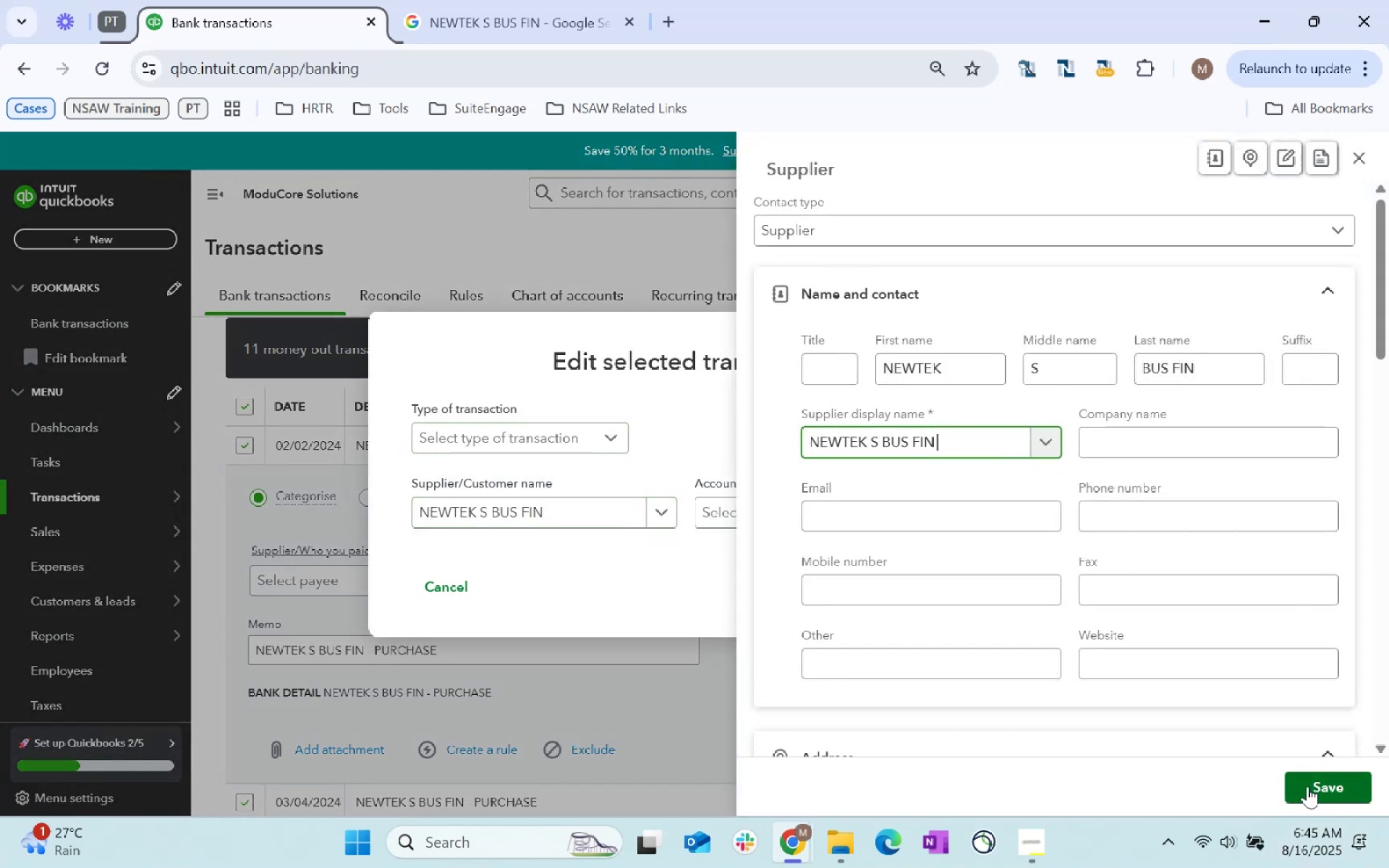 
left_click_drag(start_coordinate=[1312, 783], to_coordinate=[1316, 781])
 